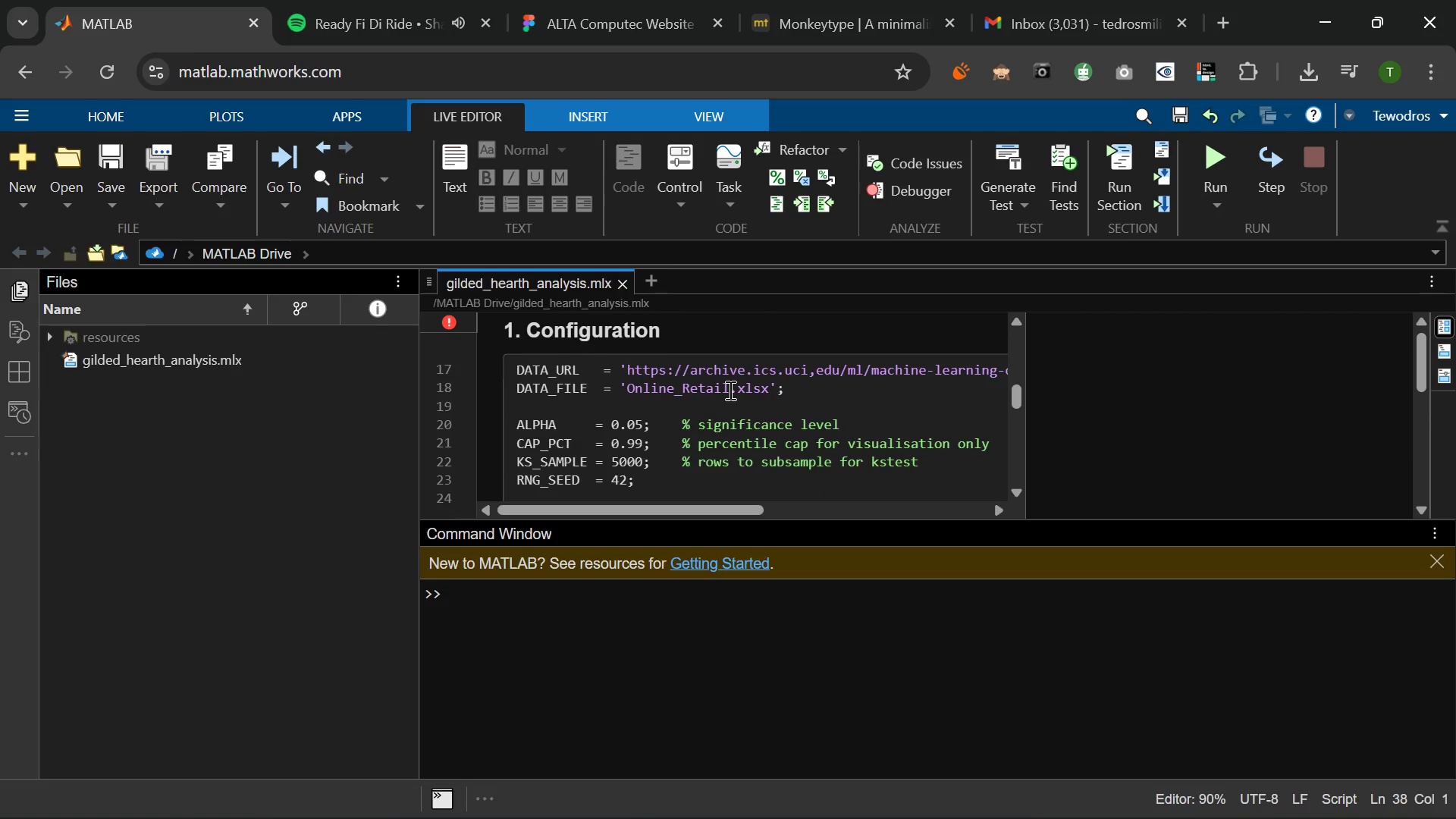 
wait(14.32)
 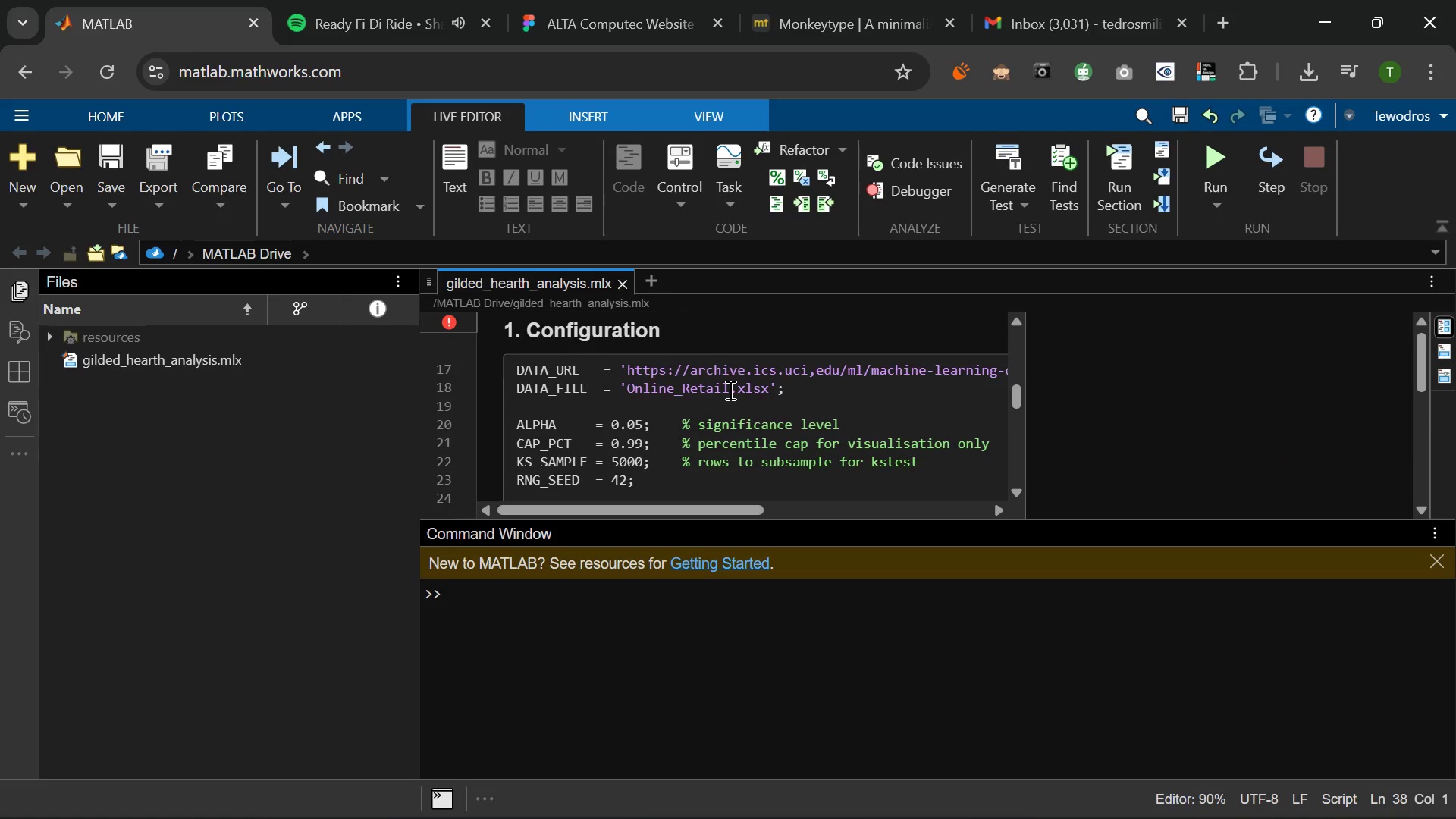 
left_click([817, 372])
 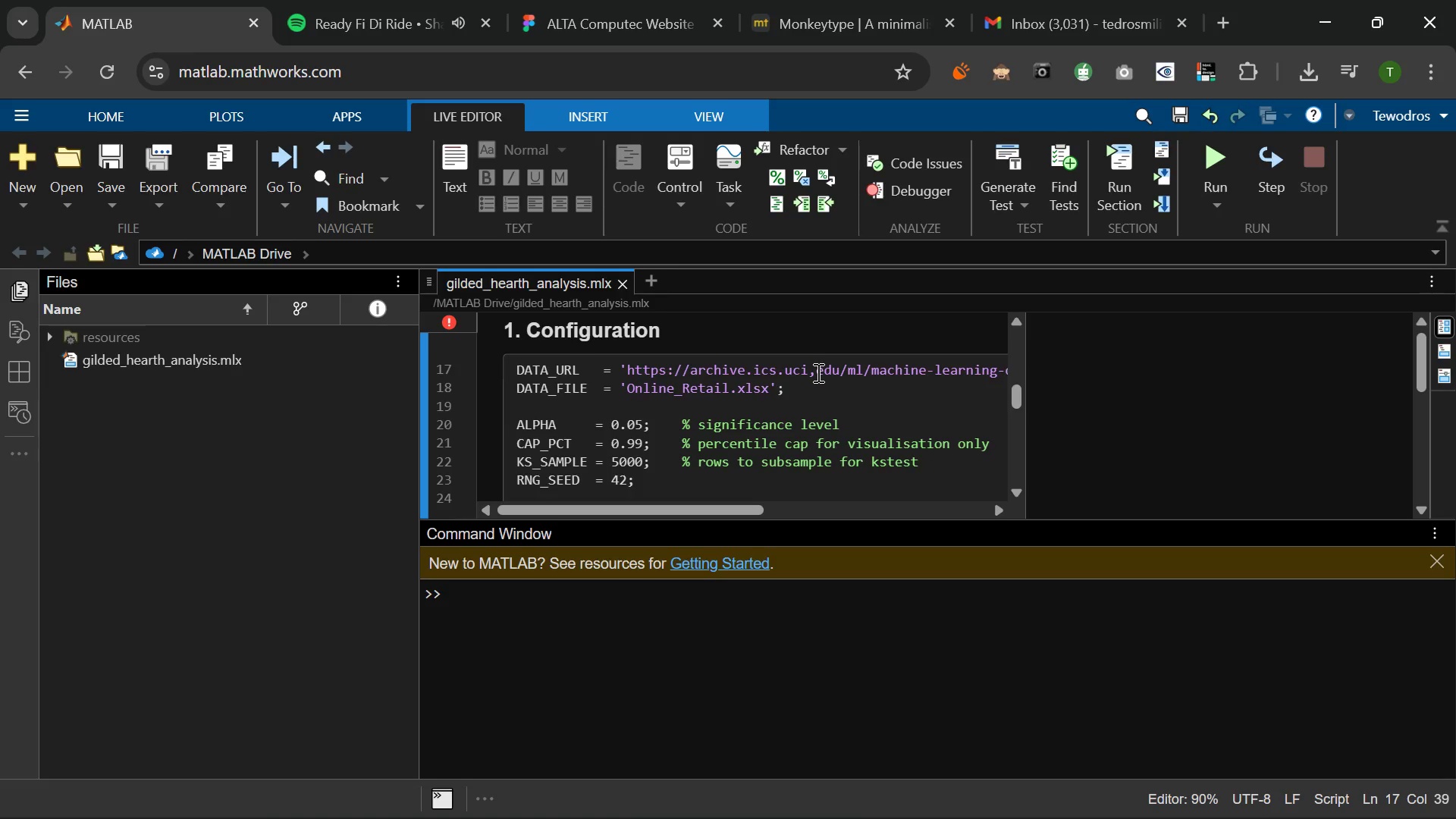 
key(Backspace)
 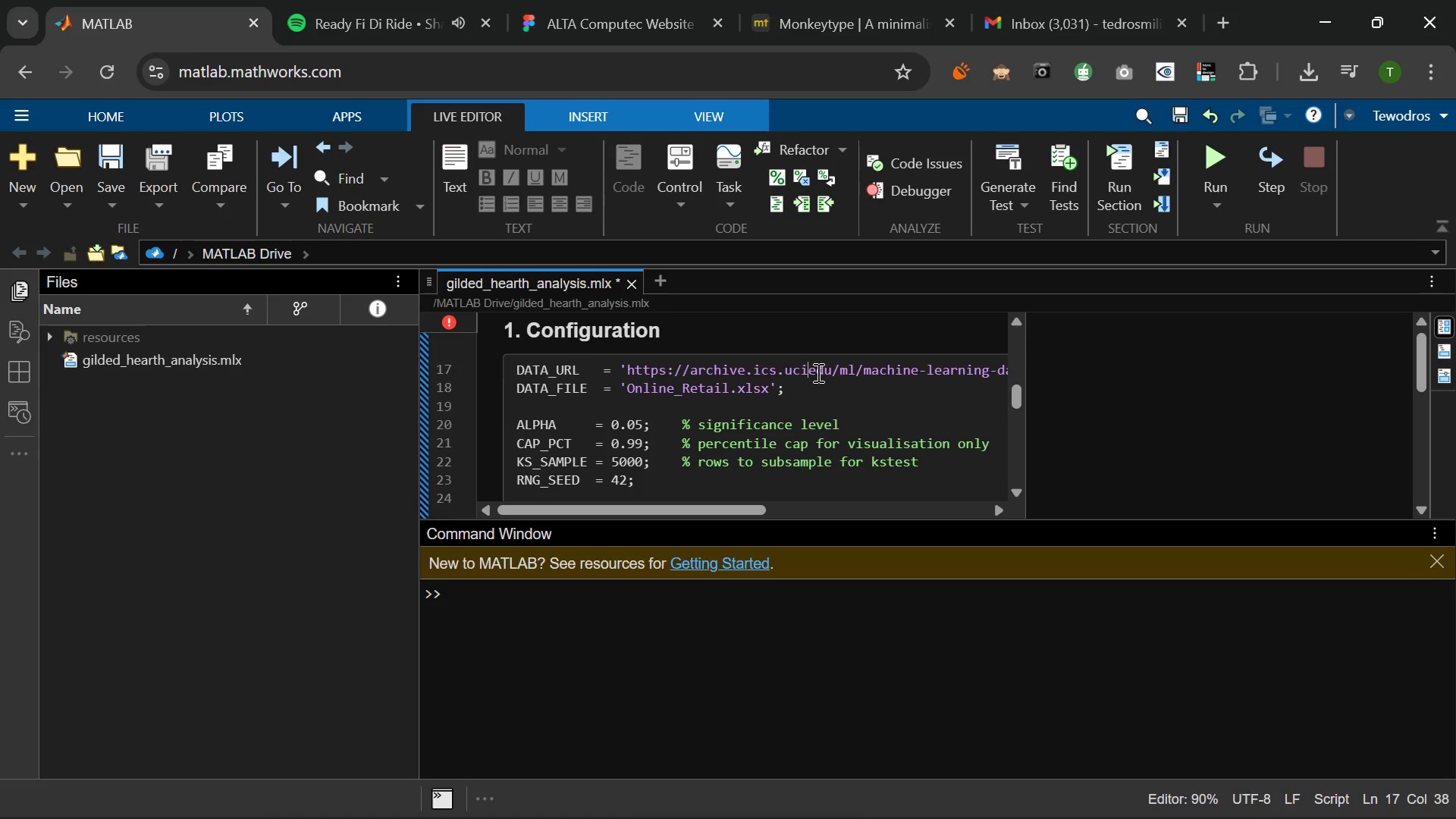 
key(Period)
 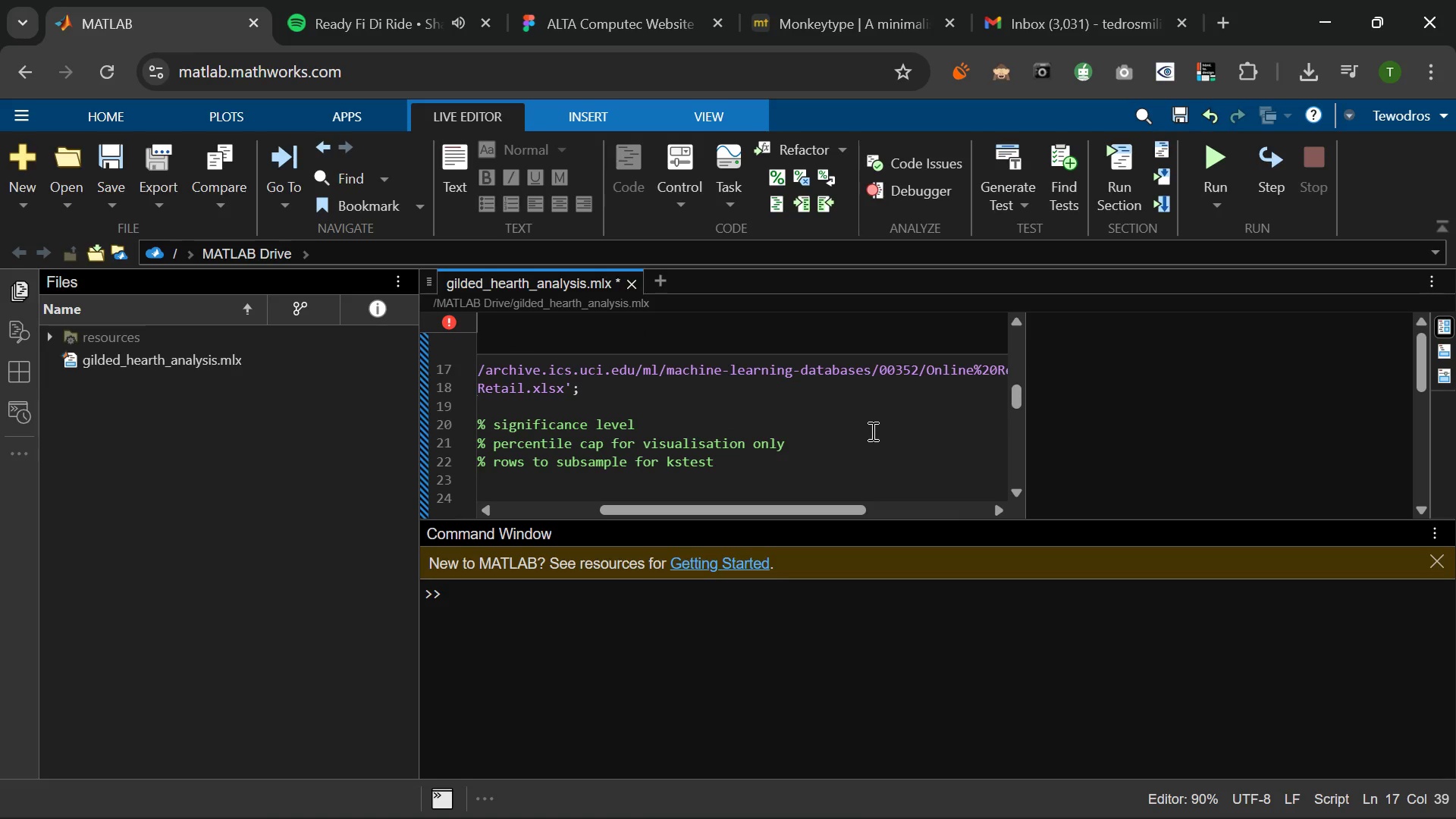 
wait(13.72)
 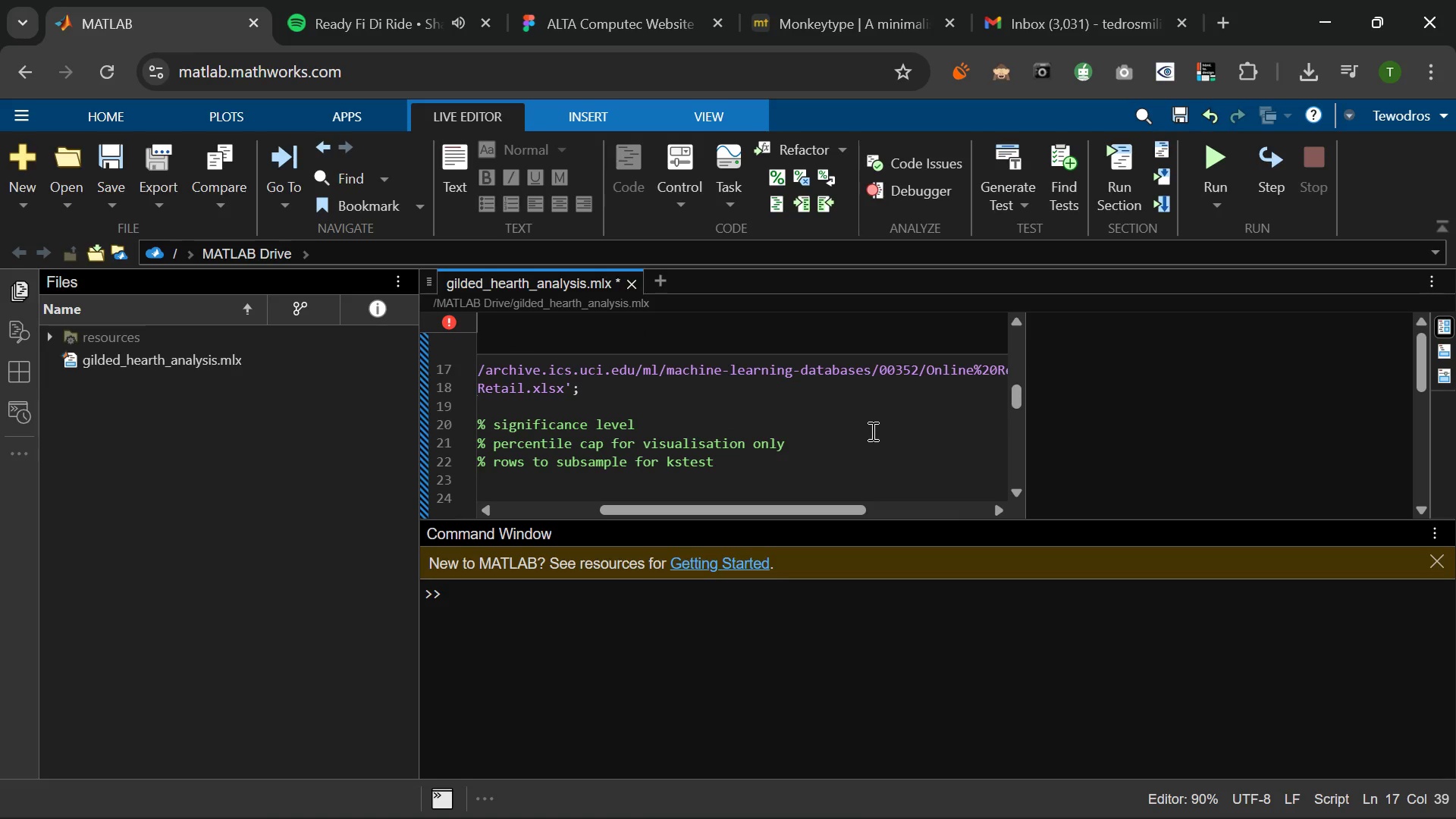 
left_click([348, 1])
 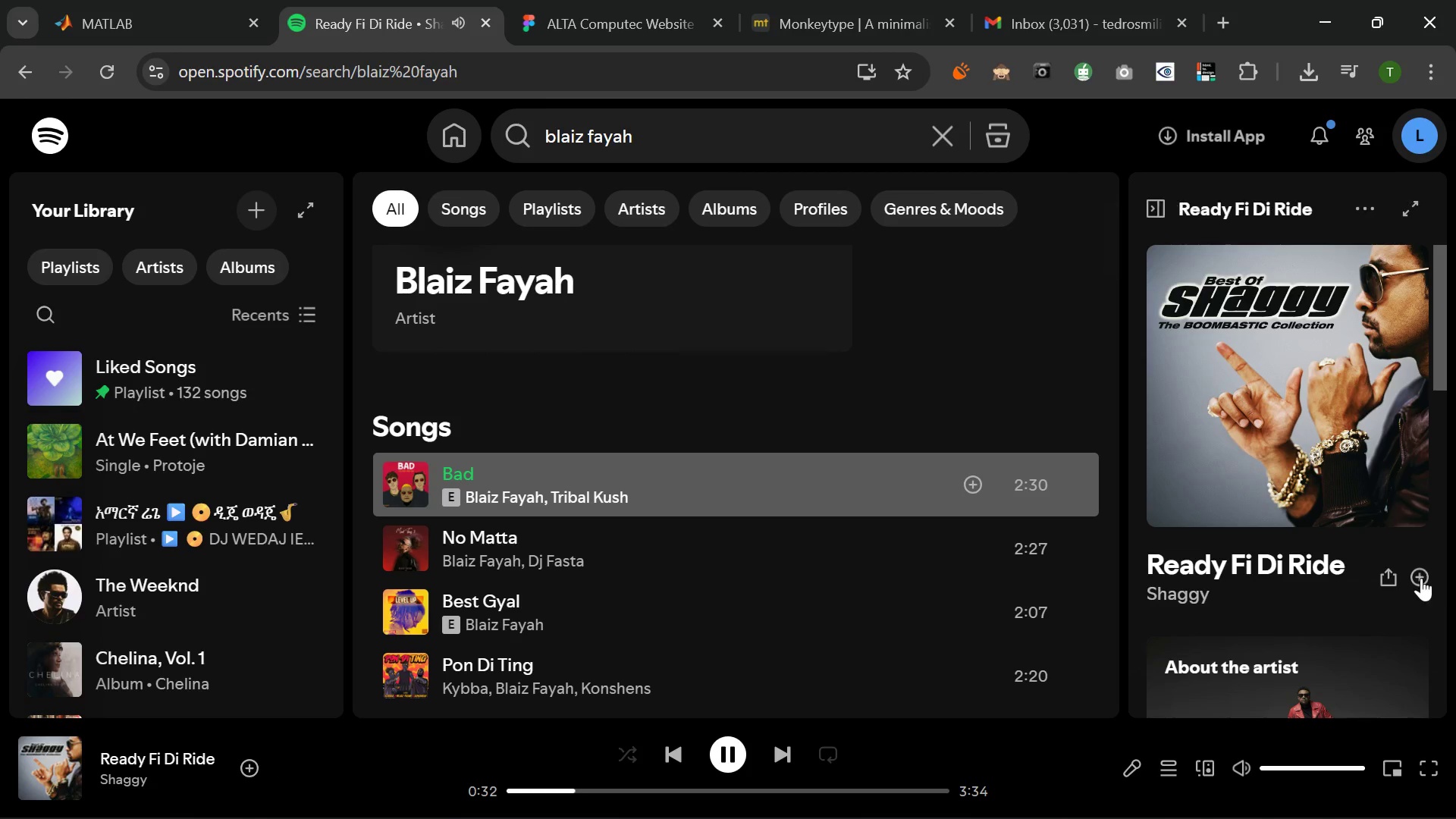 
left_click([1419, 581])
 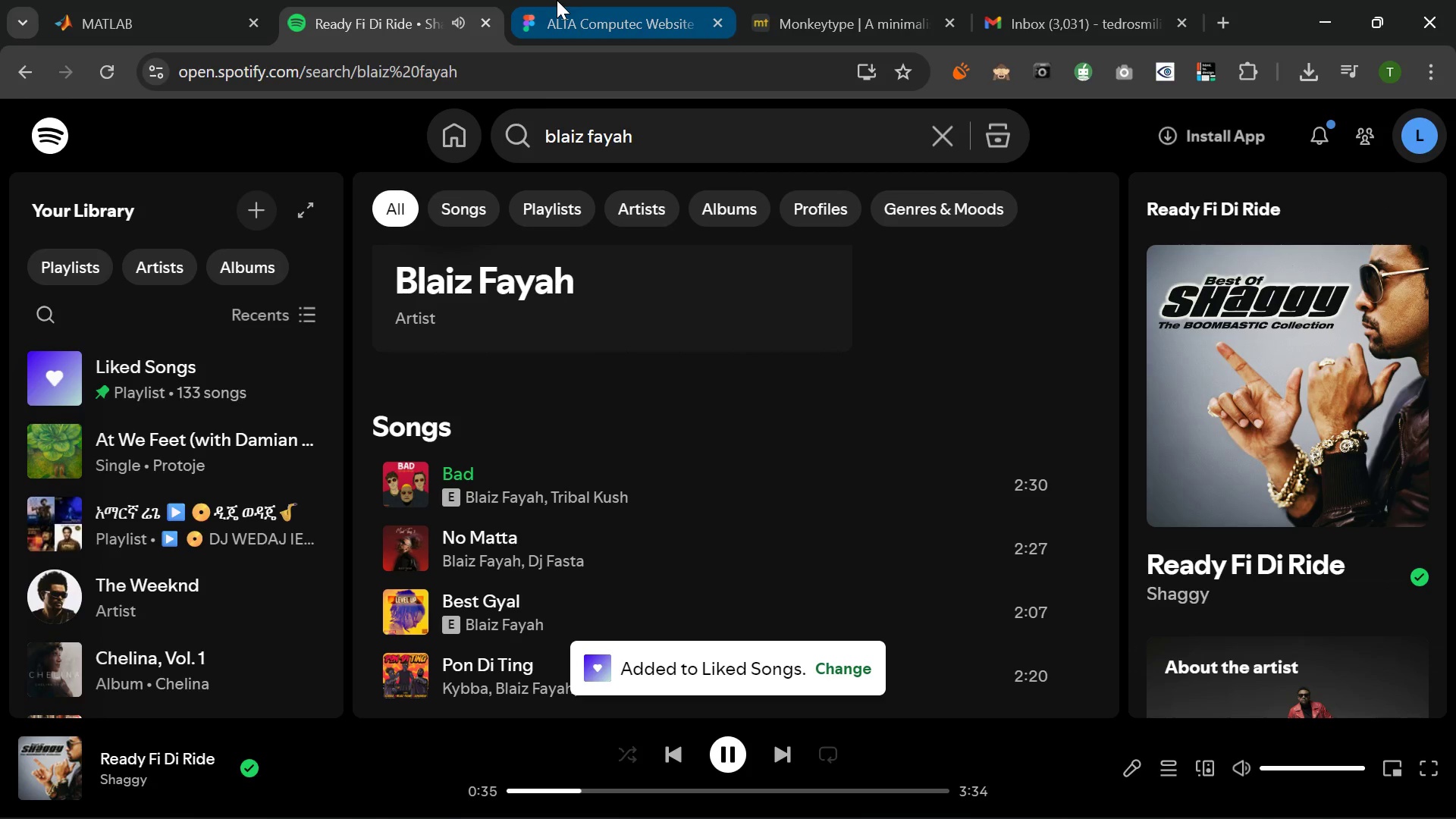 
left_click([158, 8])
 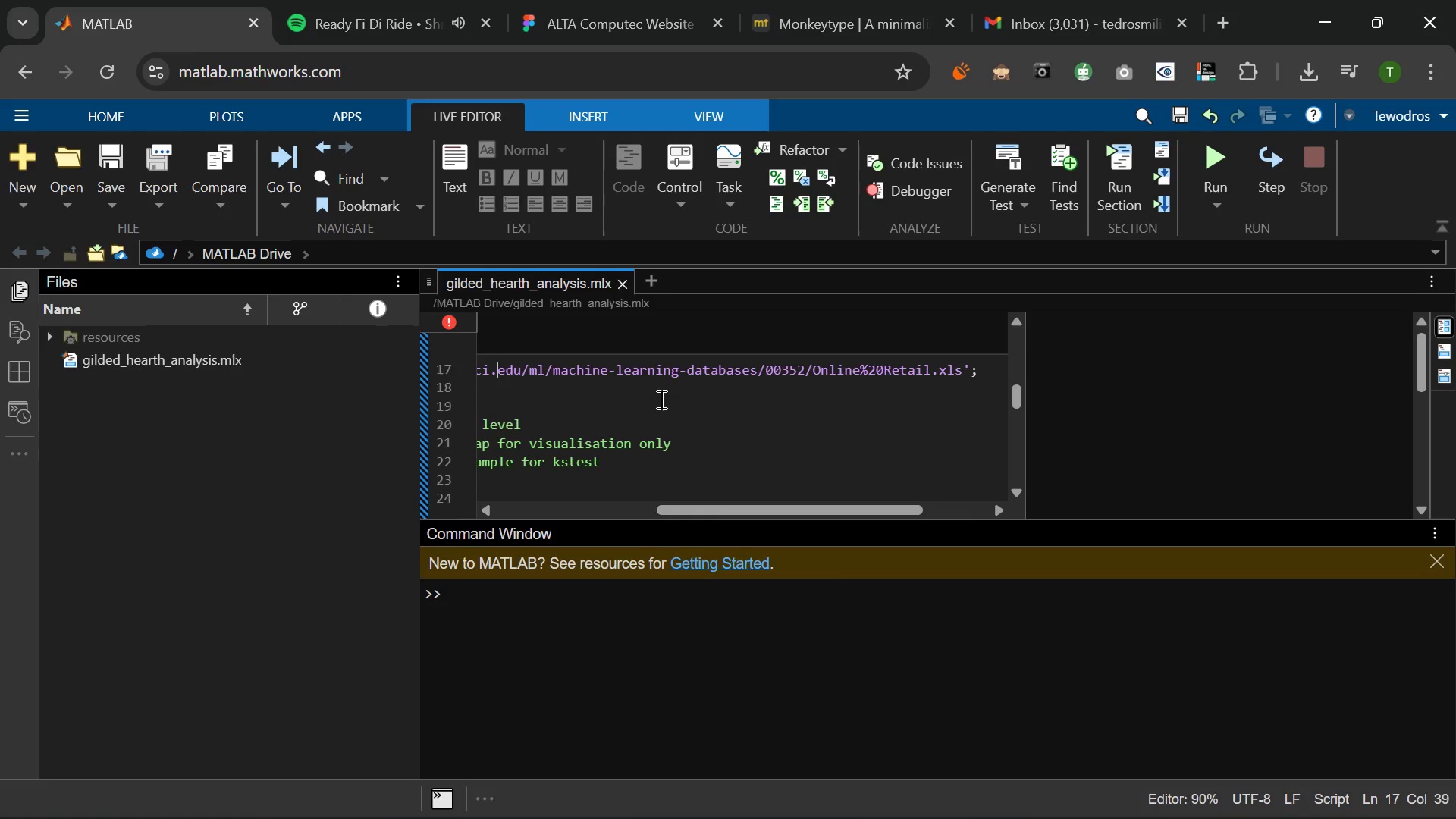 
wait(16.95)
 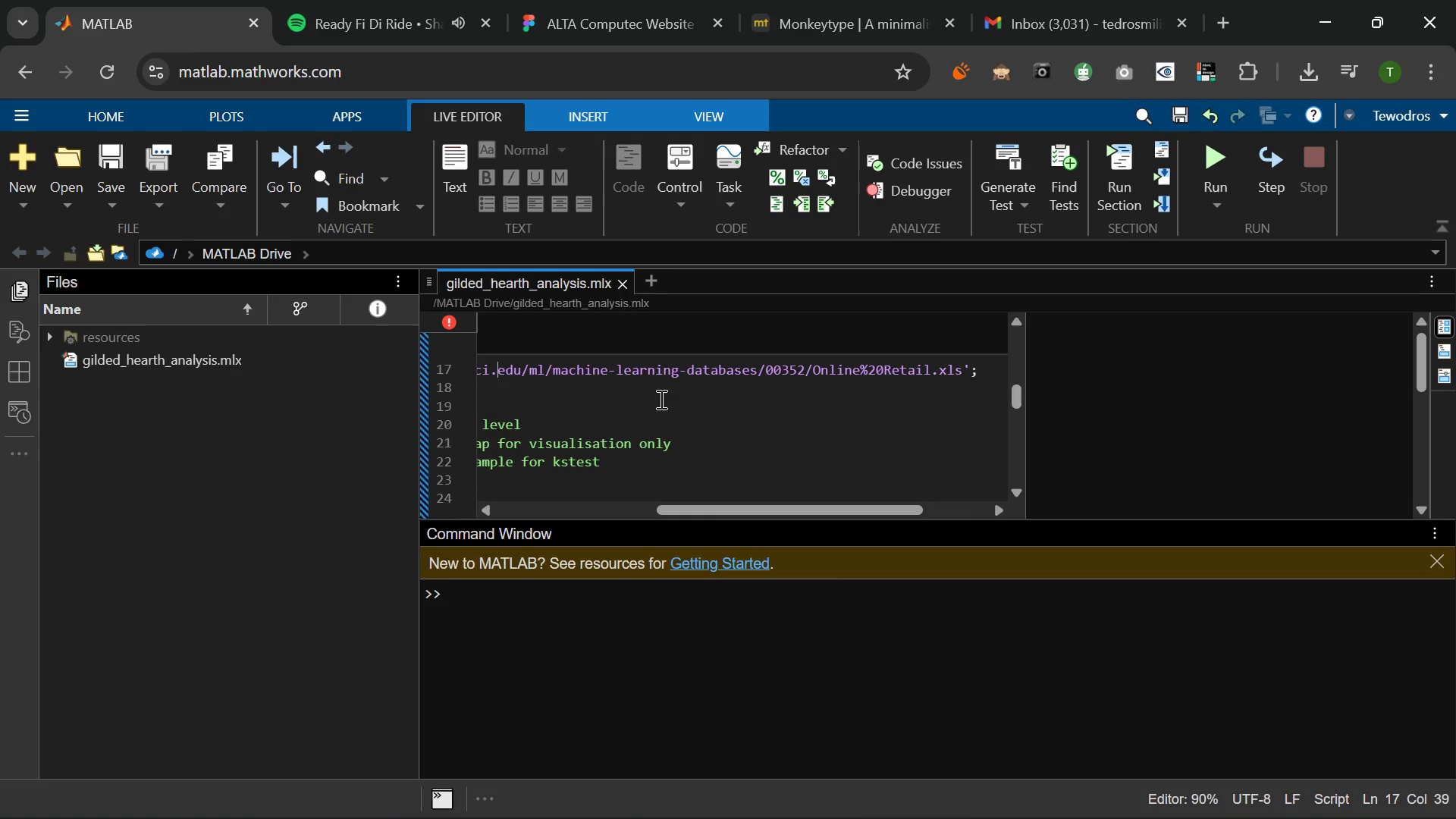 
left_click([1213, 148])
 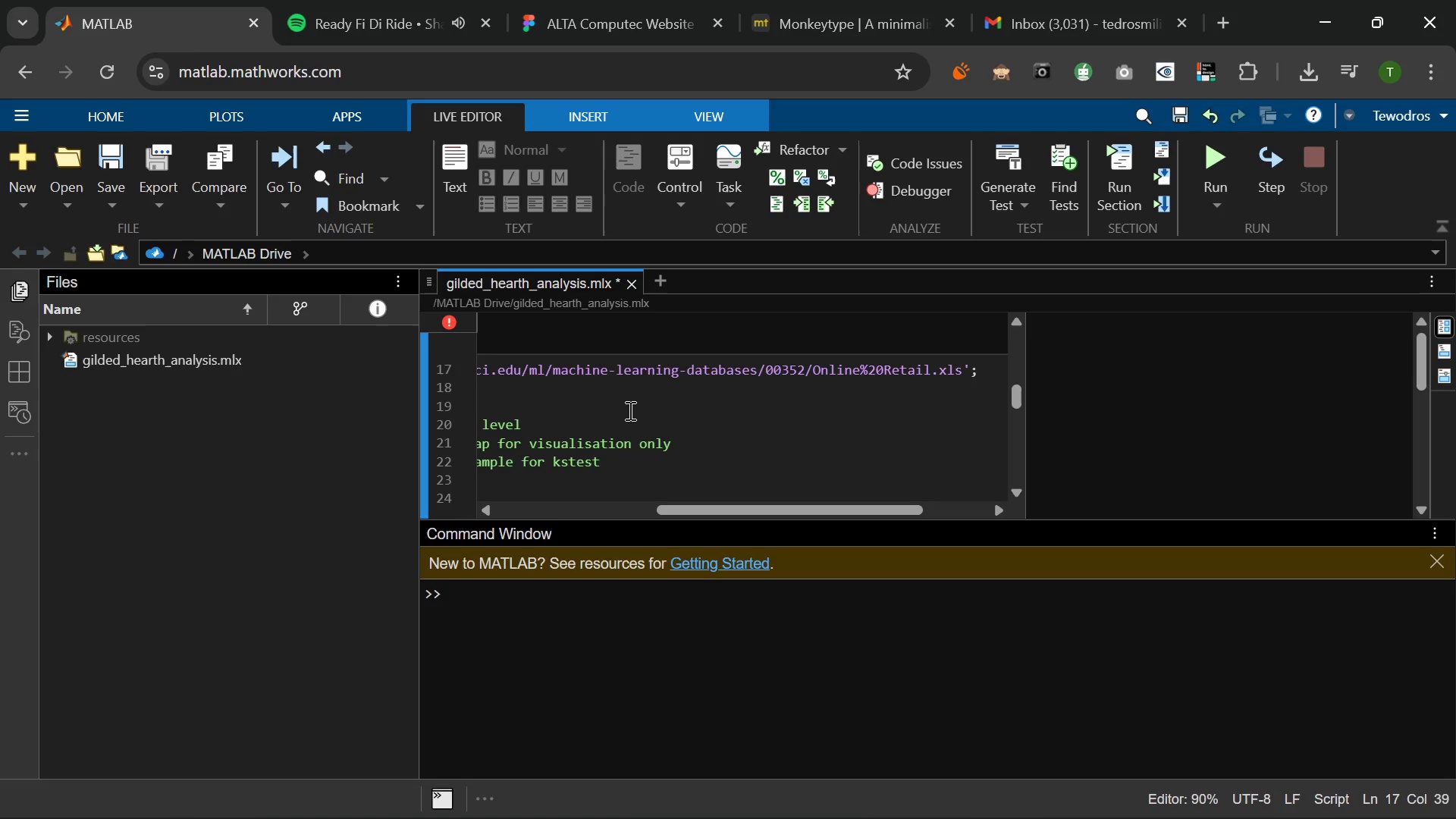 
wait(6.11)
 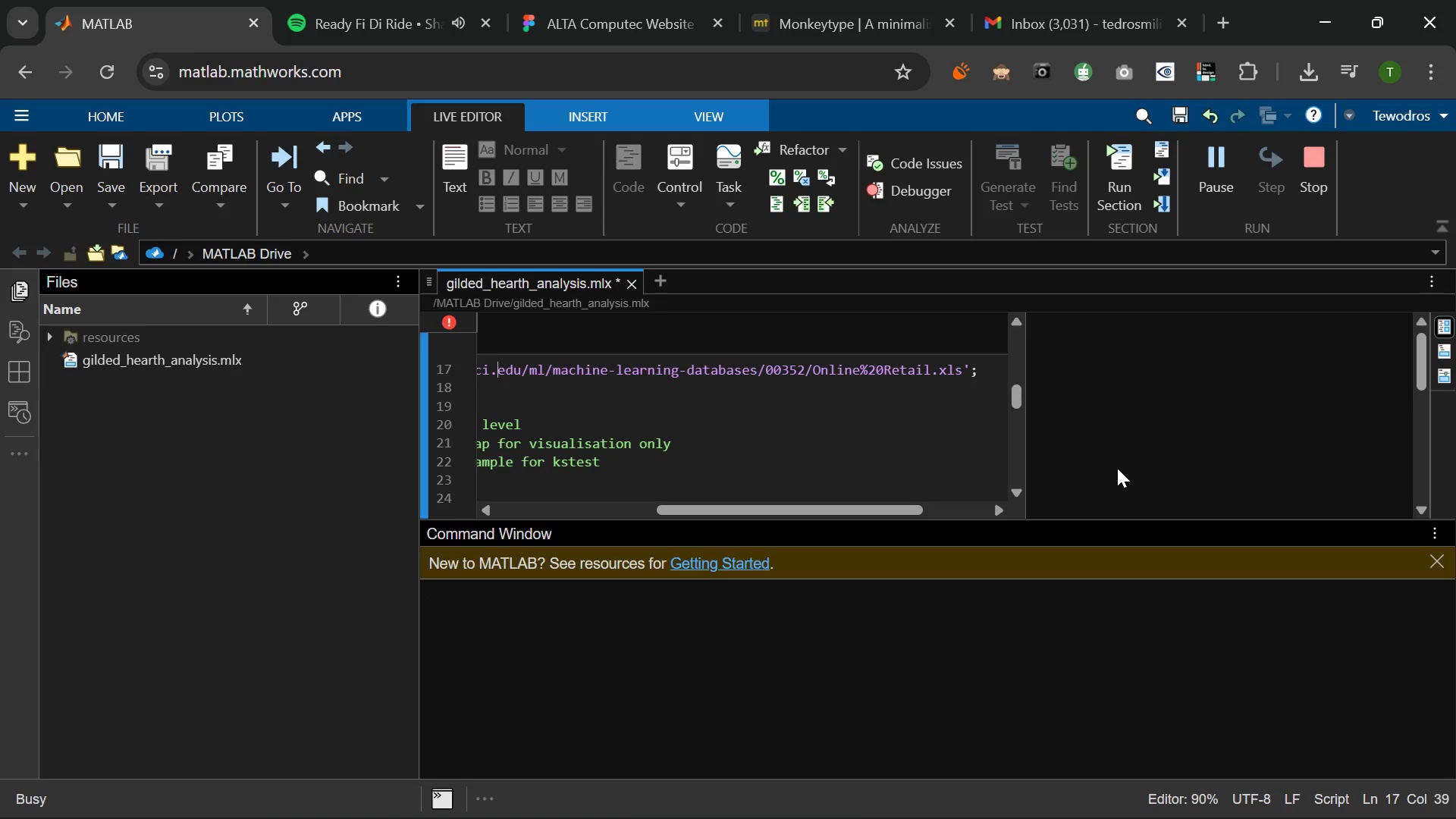 
left_click([445, 318])
 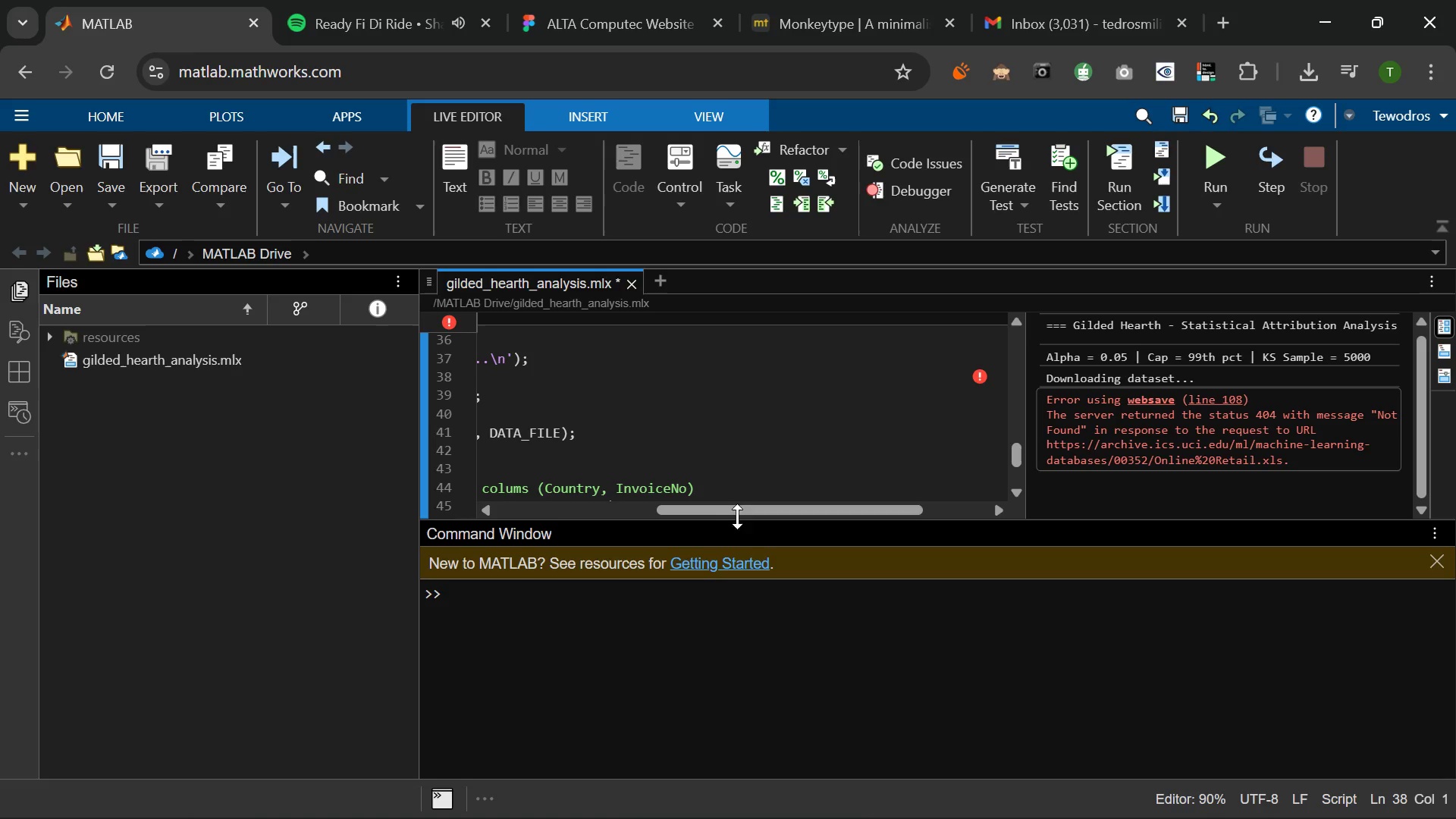 
left_click_drag(start_coordinate=[740, 505], to_coordinate=[648, 493])
 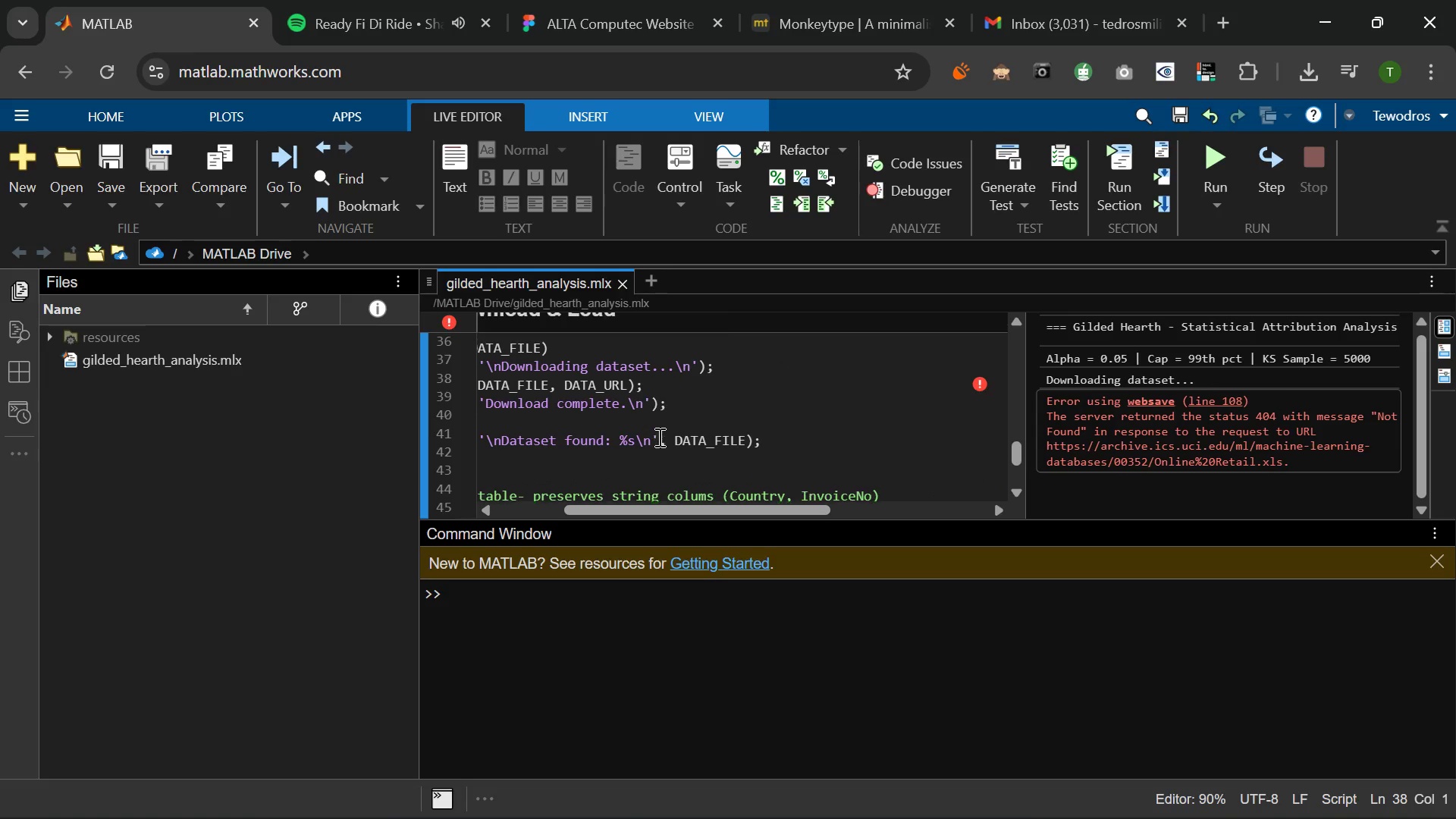 
scroll: coordinate [658, 437], scroll_direction: up, amount: 9.0
 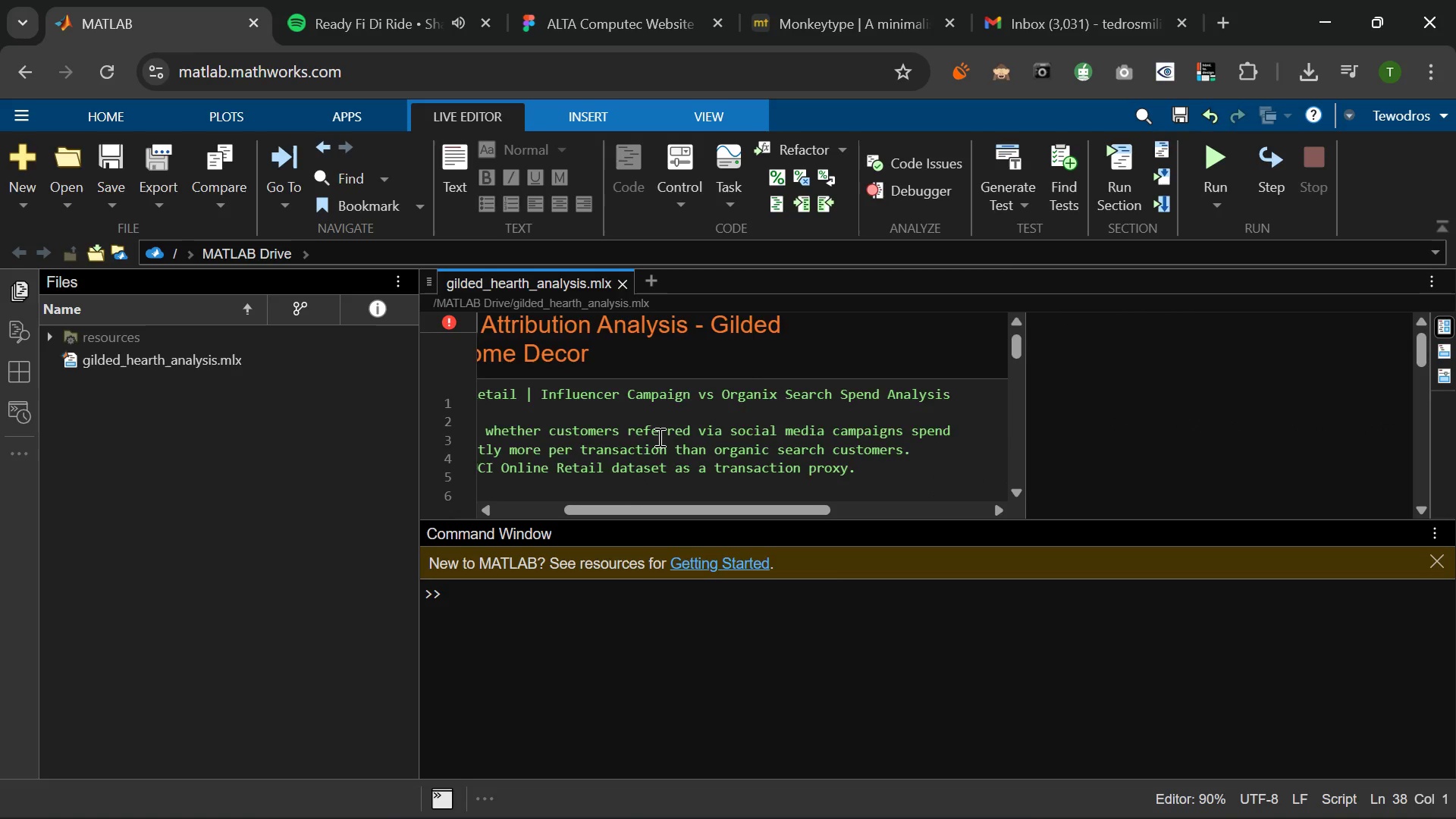 
scroll: coordinate [658, 437], scroll_direction: down, amount: 4.0
 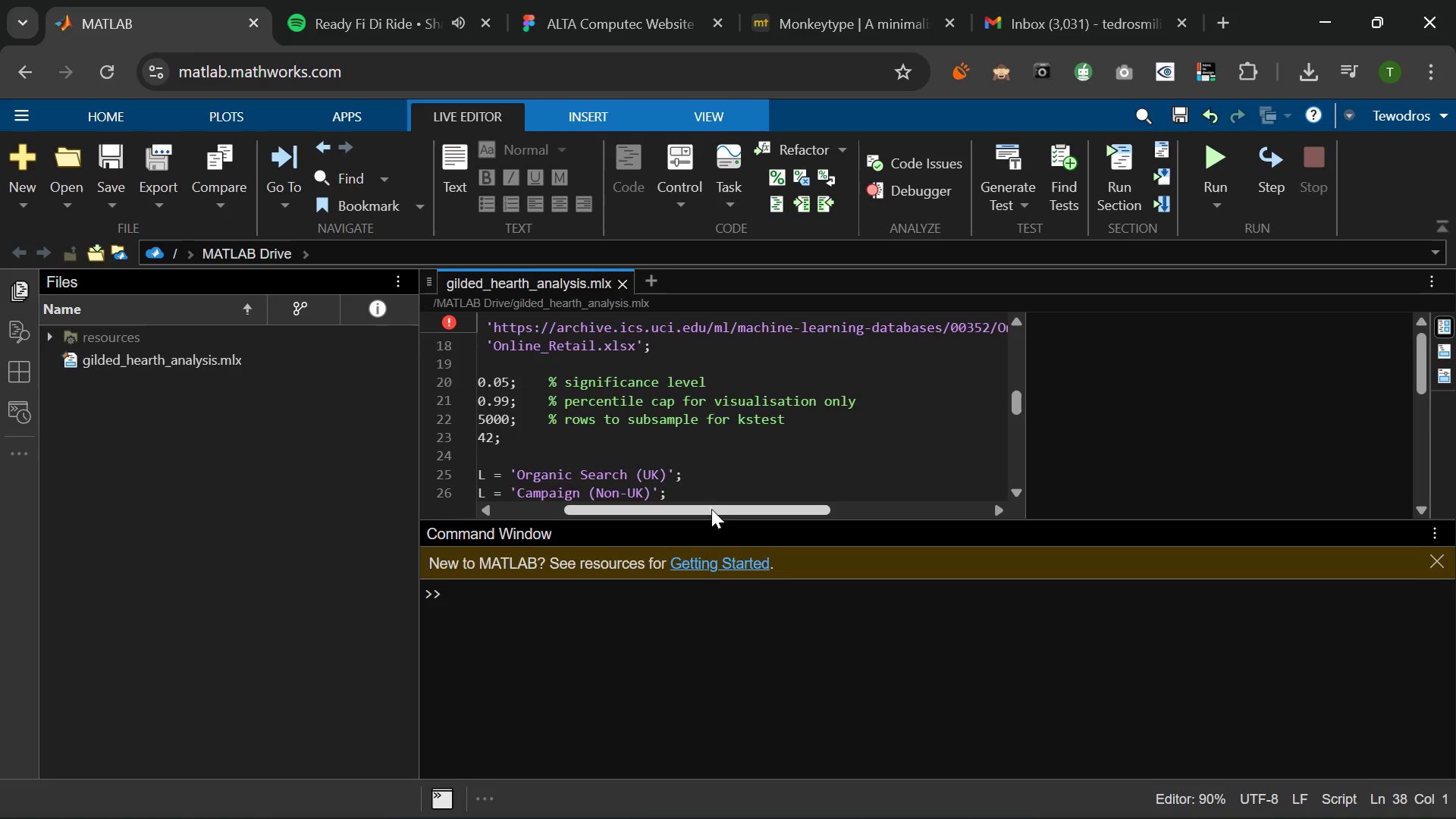 
left_click_drag(start_coordinate=[711, 512], to_coordinate=[837, 502])
 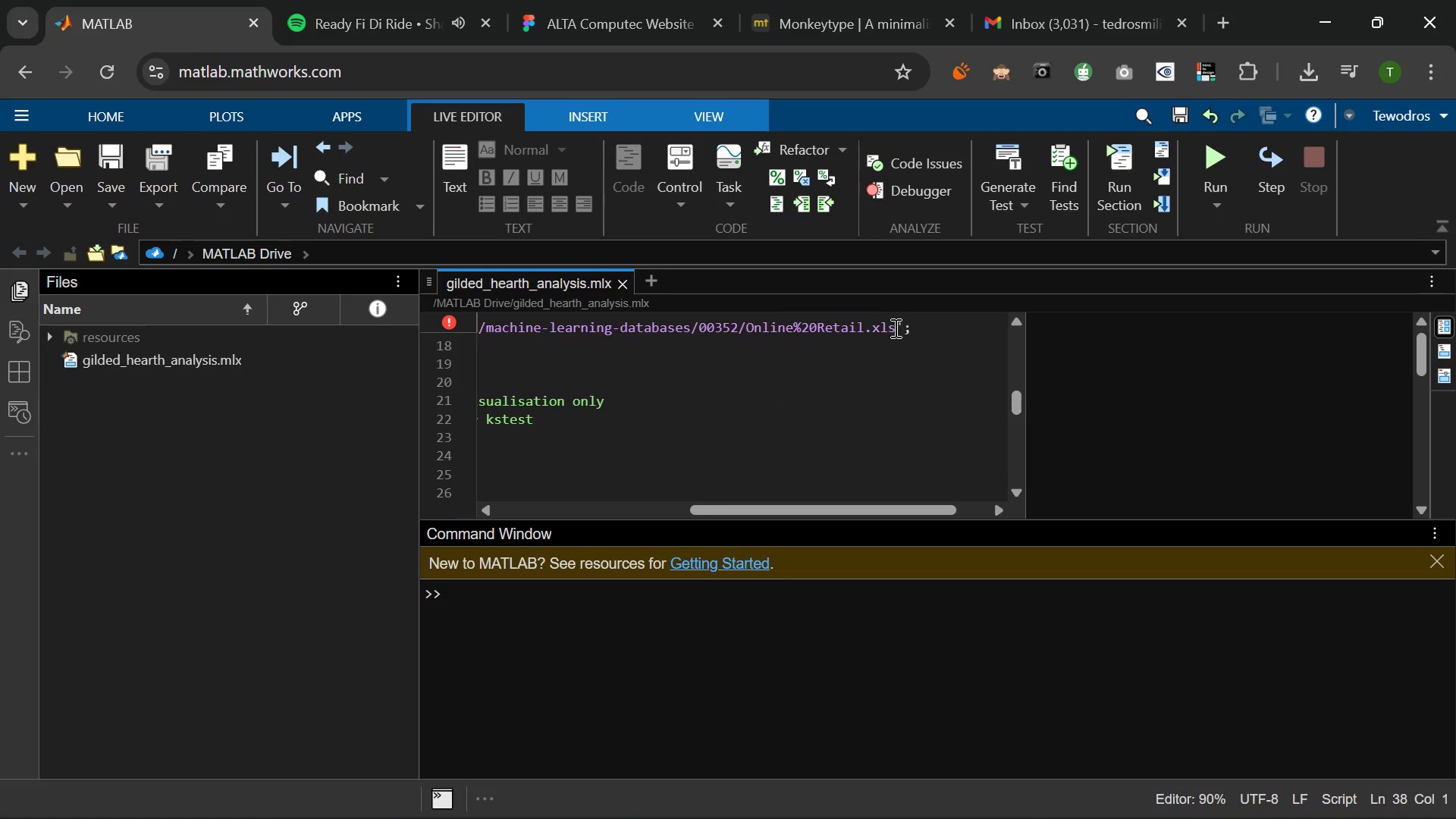 
left_click([894, 328])
 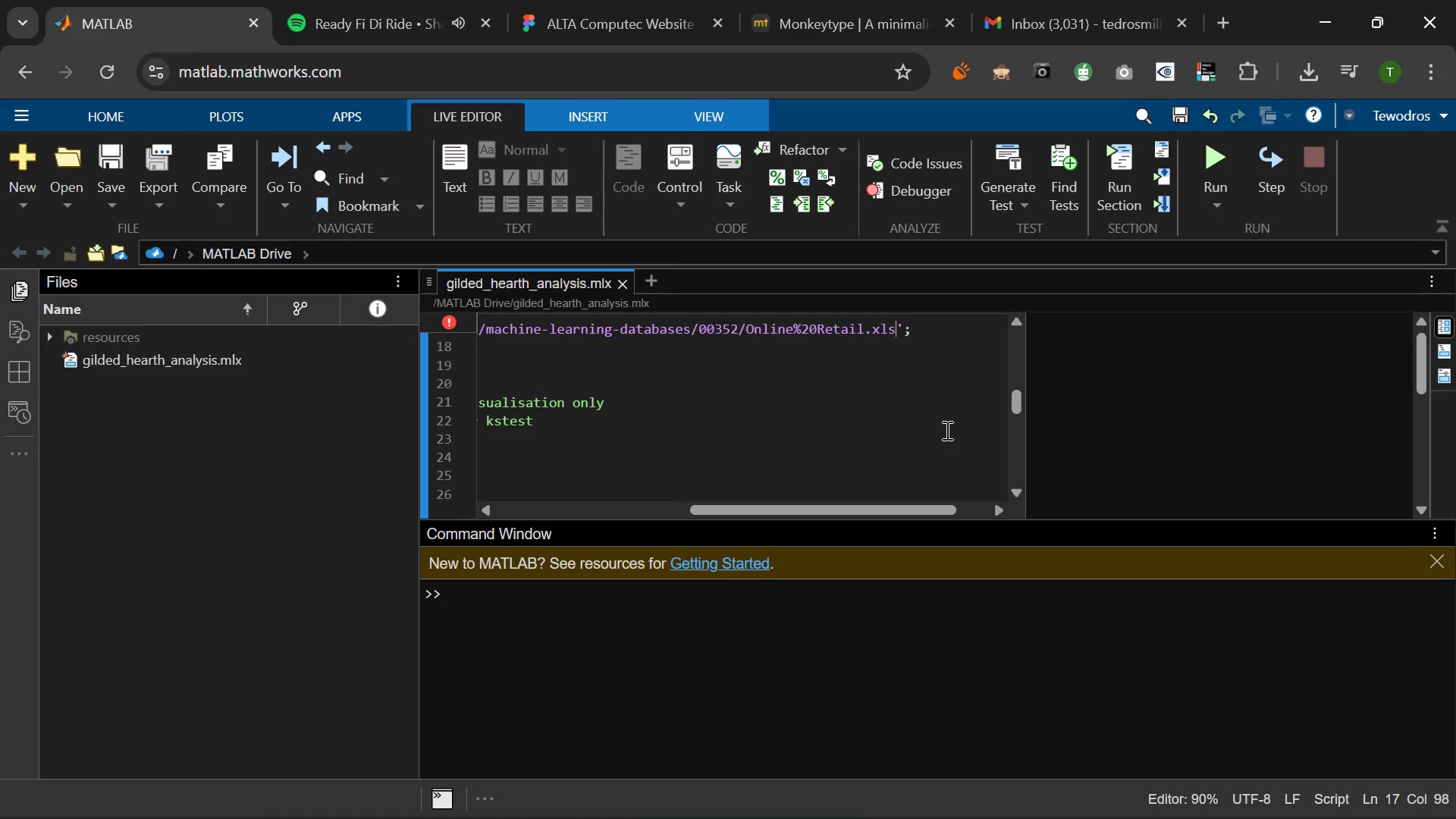 
key(X)
 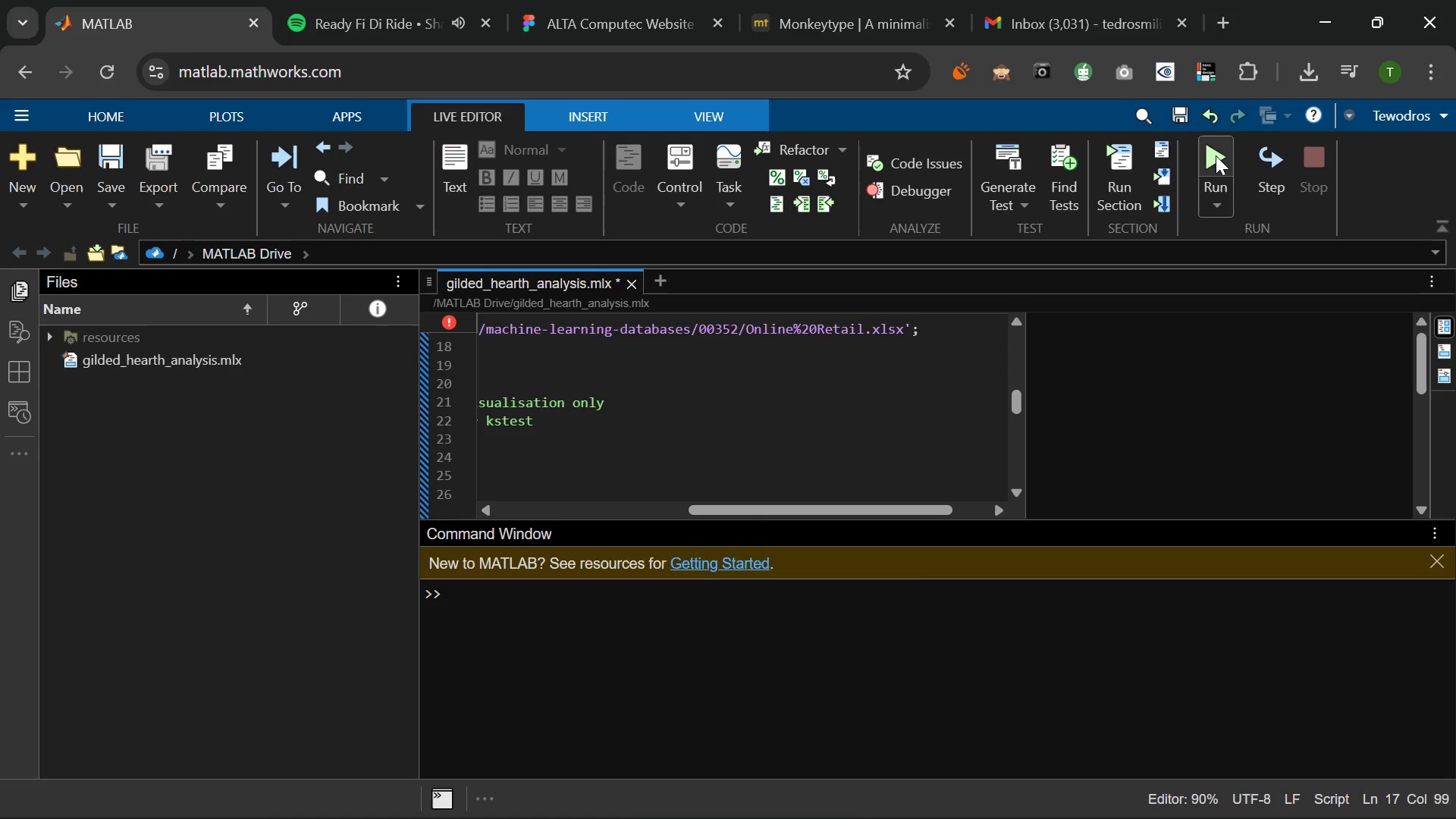 
left_click([1216, 155])
 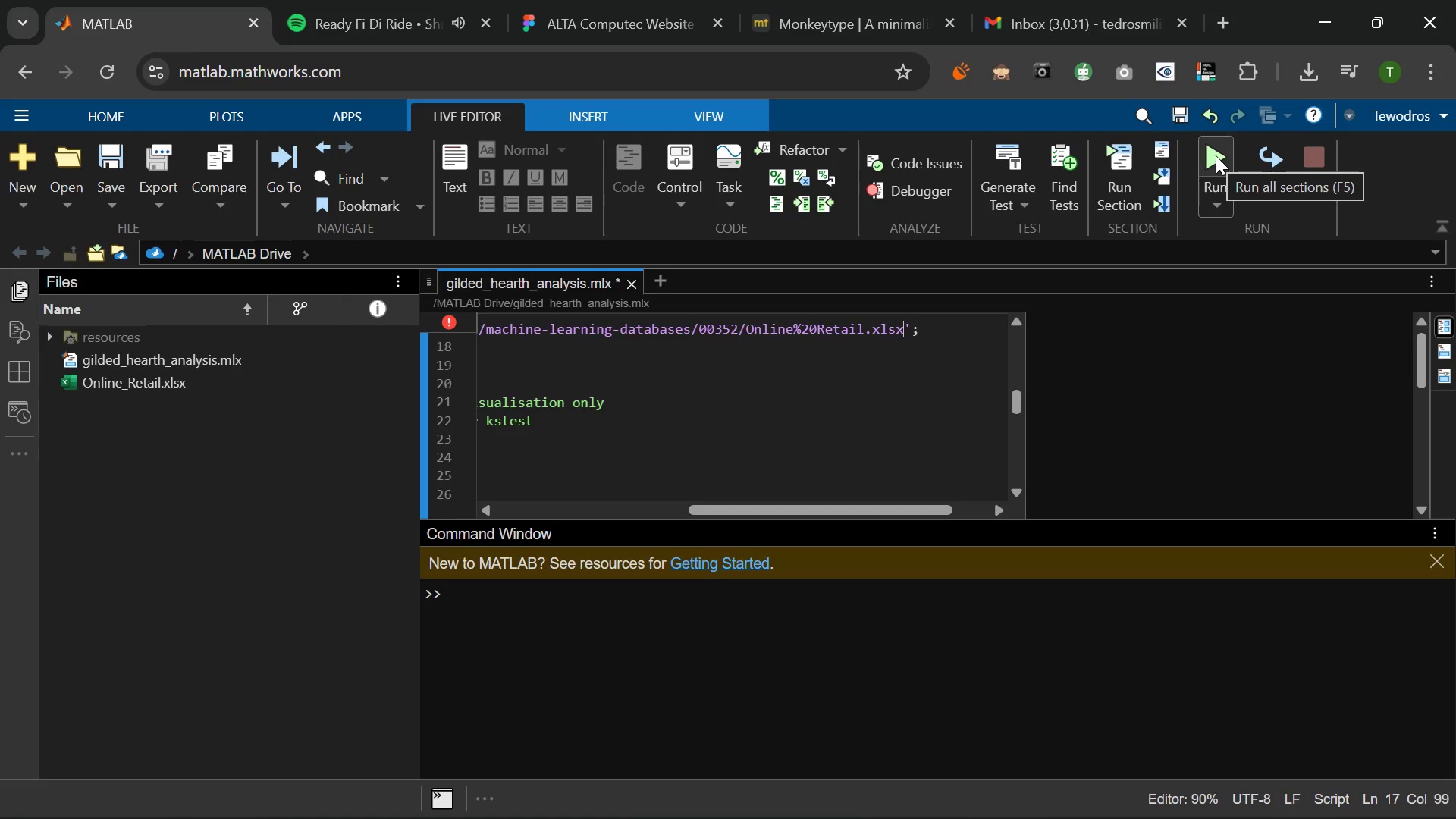 
wait(7.47)
 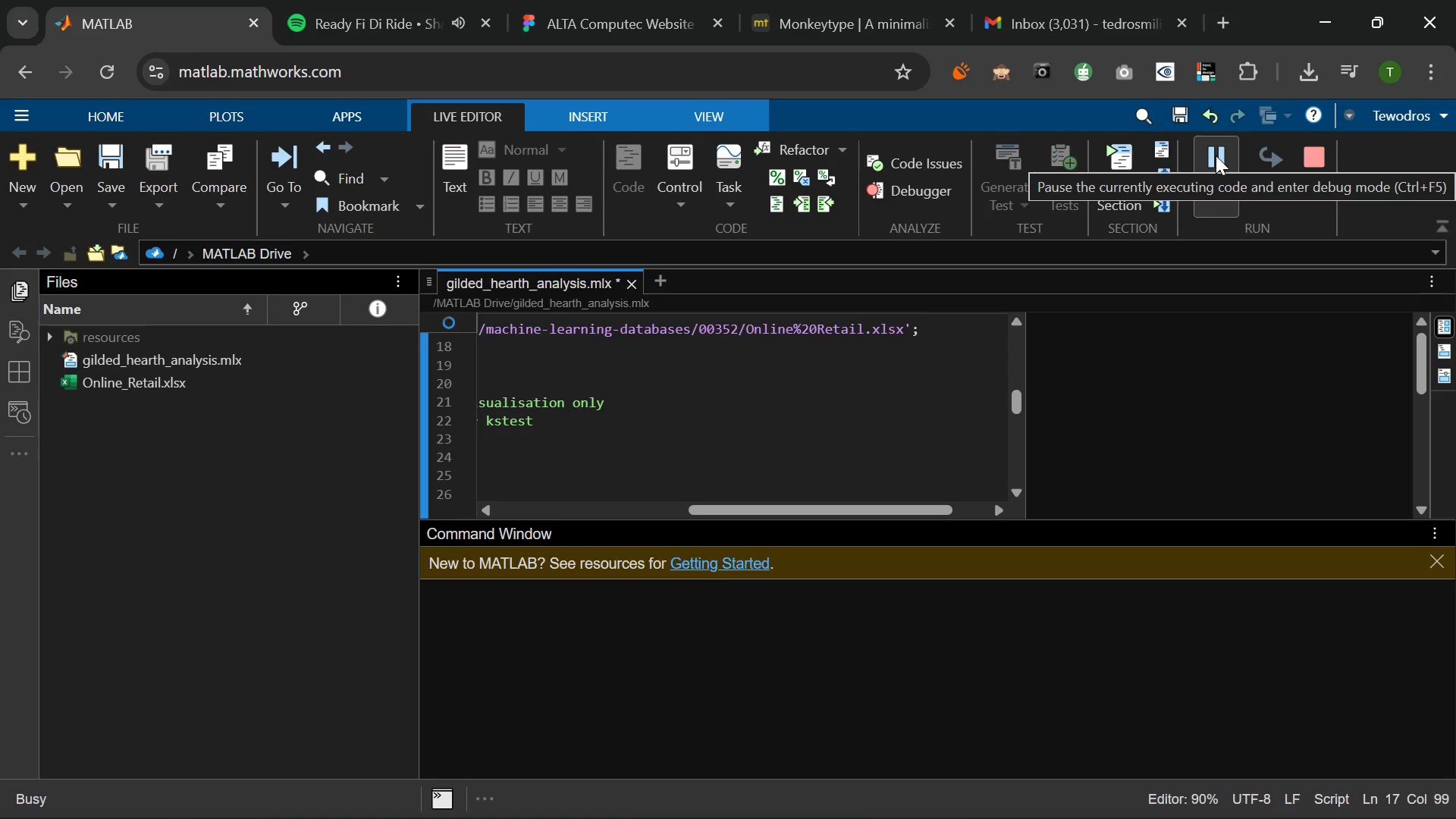 
left_click([450, 323])
 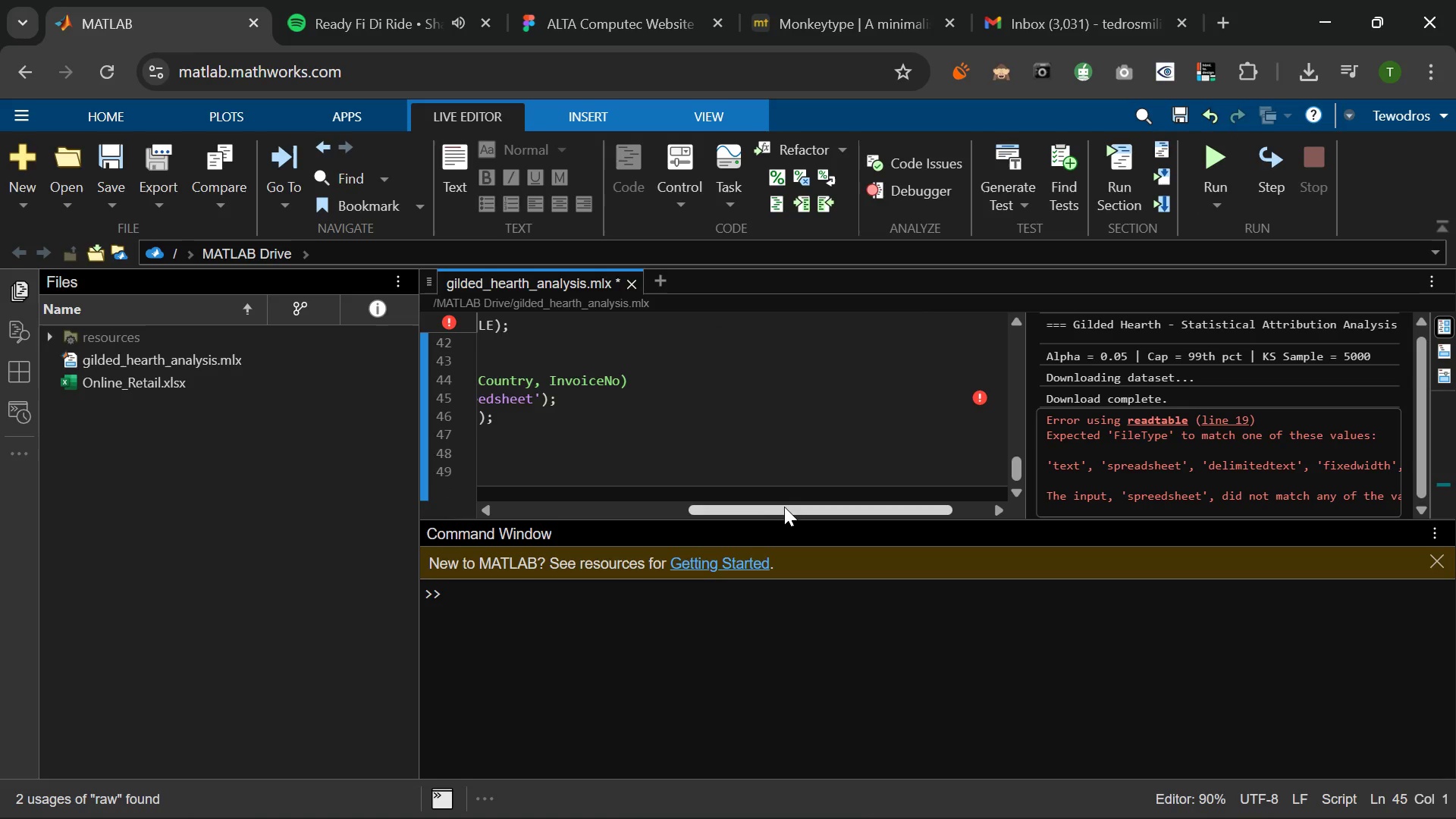 
left_click_drag(start_coordinate=[787, 514], to_coordinate=[598, 509])
 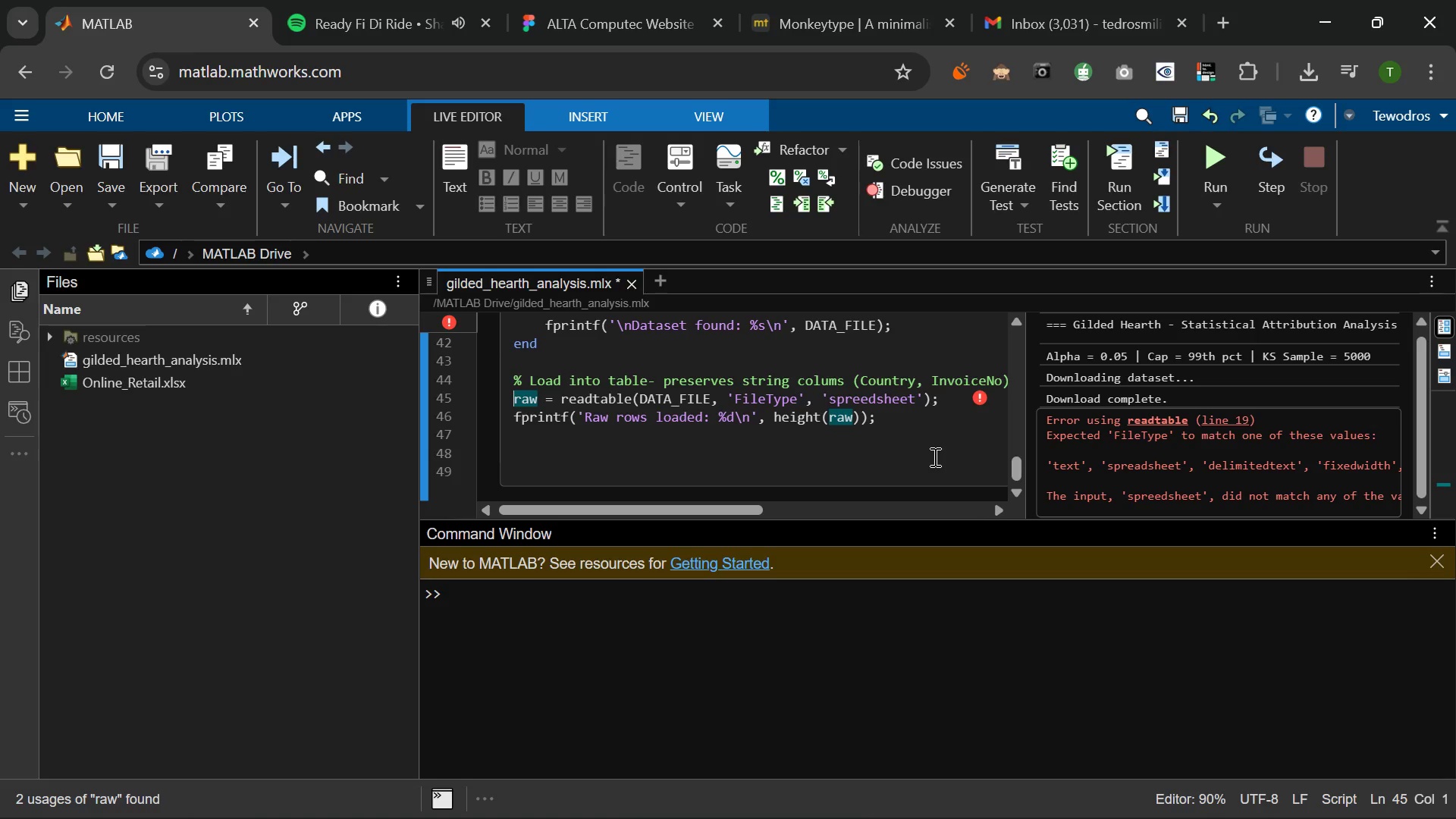 
wait(20.8)
 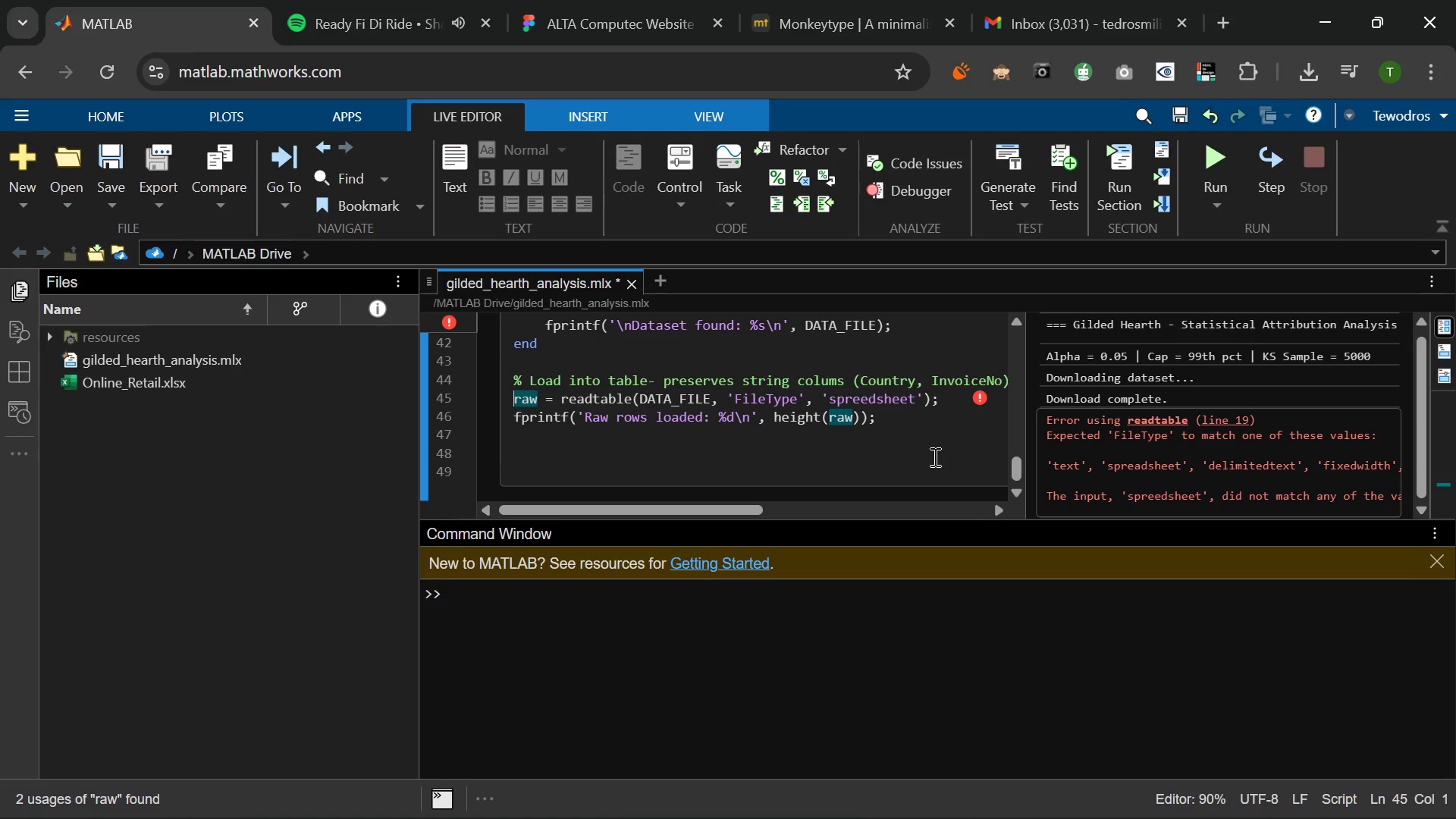 
left_click([869, 397])
 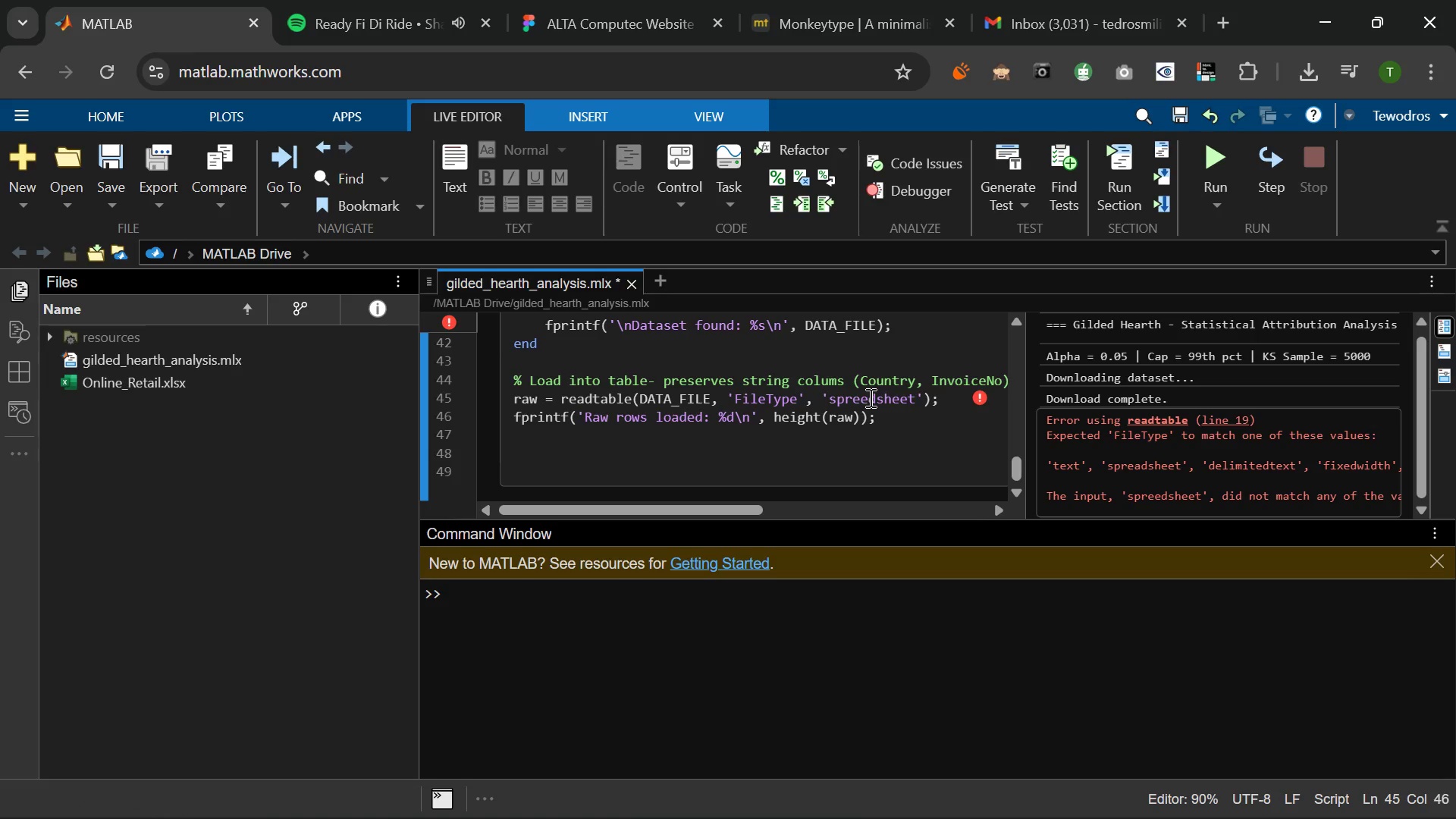 
key(Backspace)
 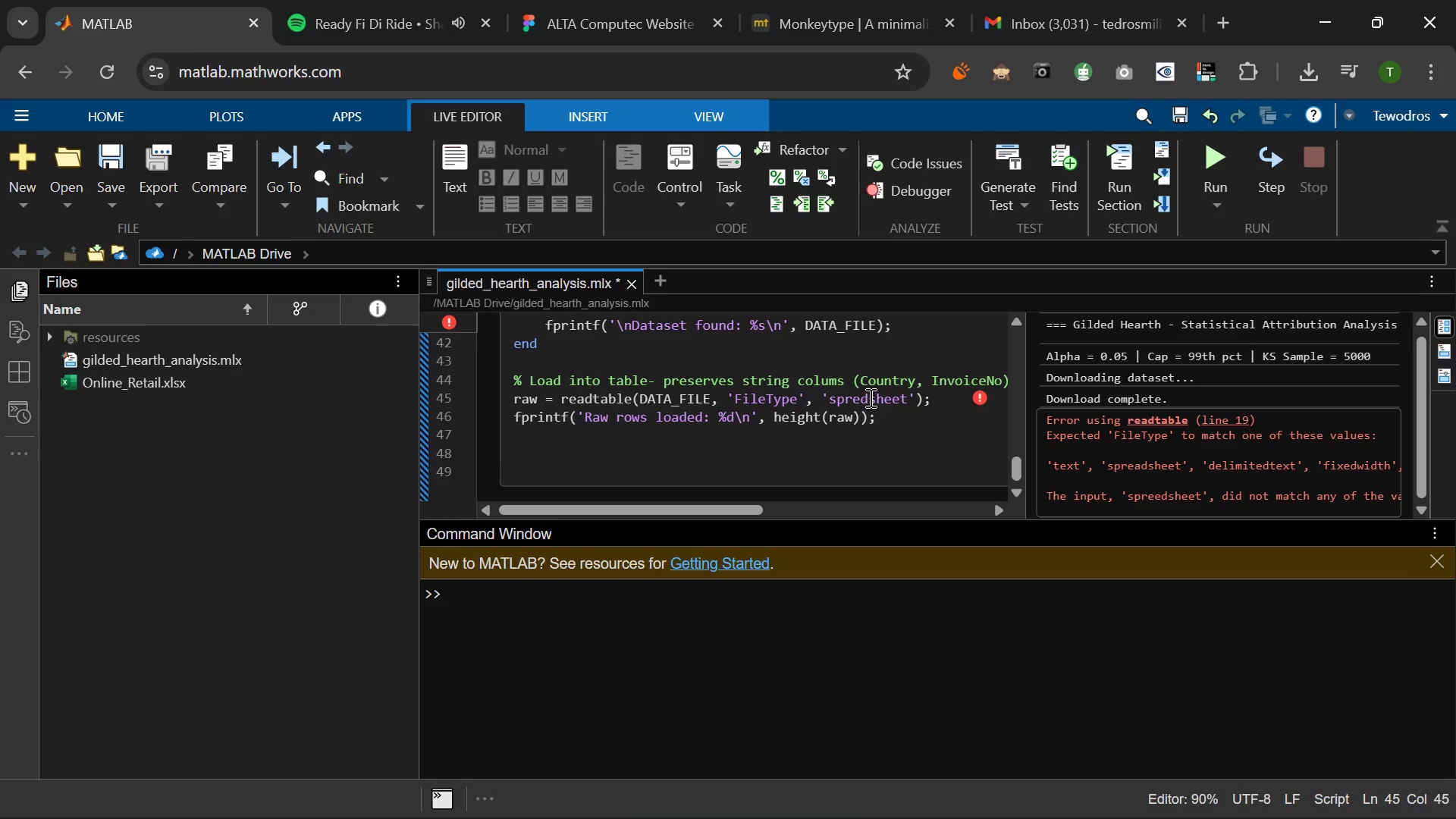 
key(A)
 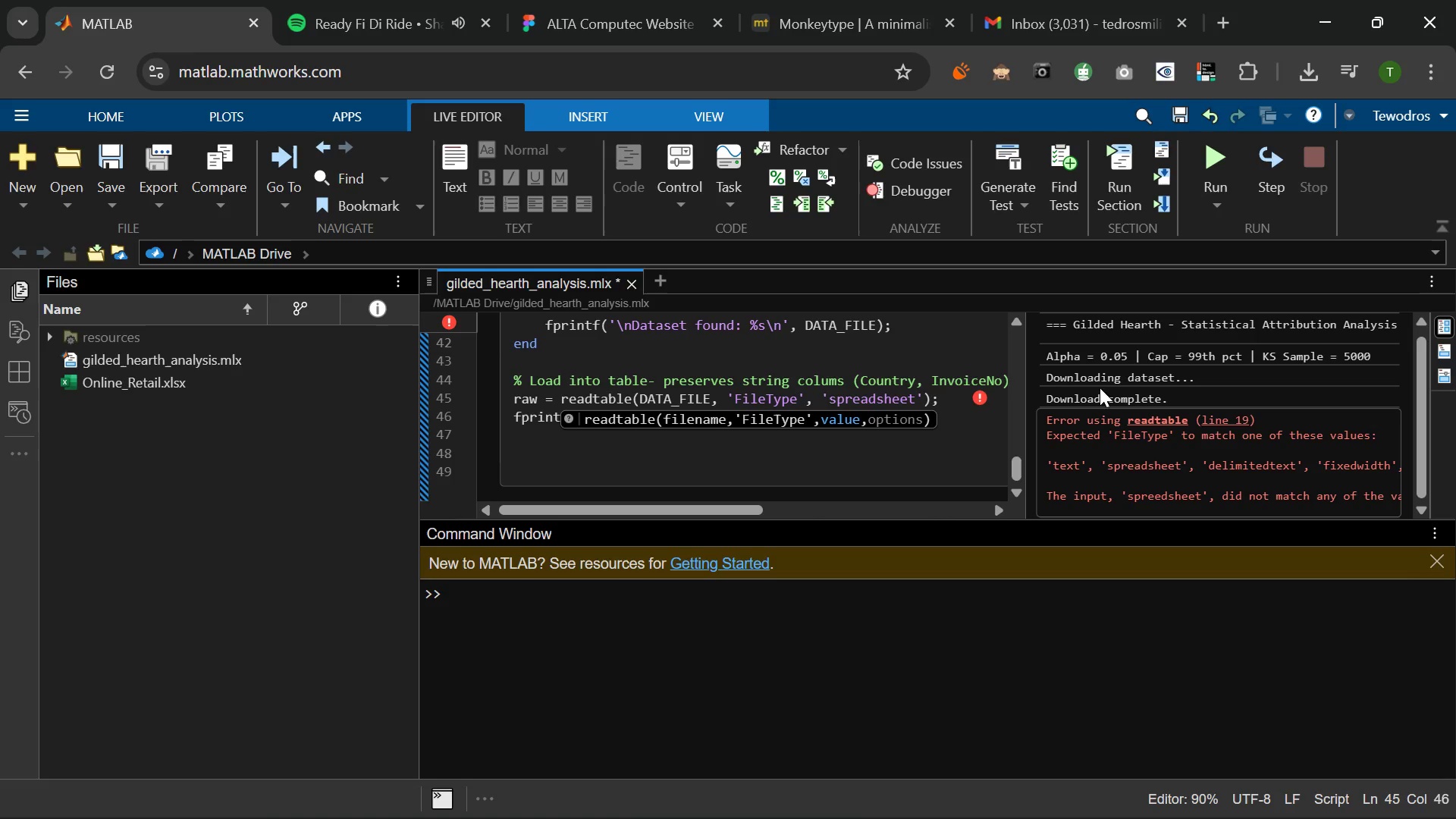 
left_click([1213, 148])
 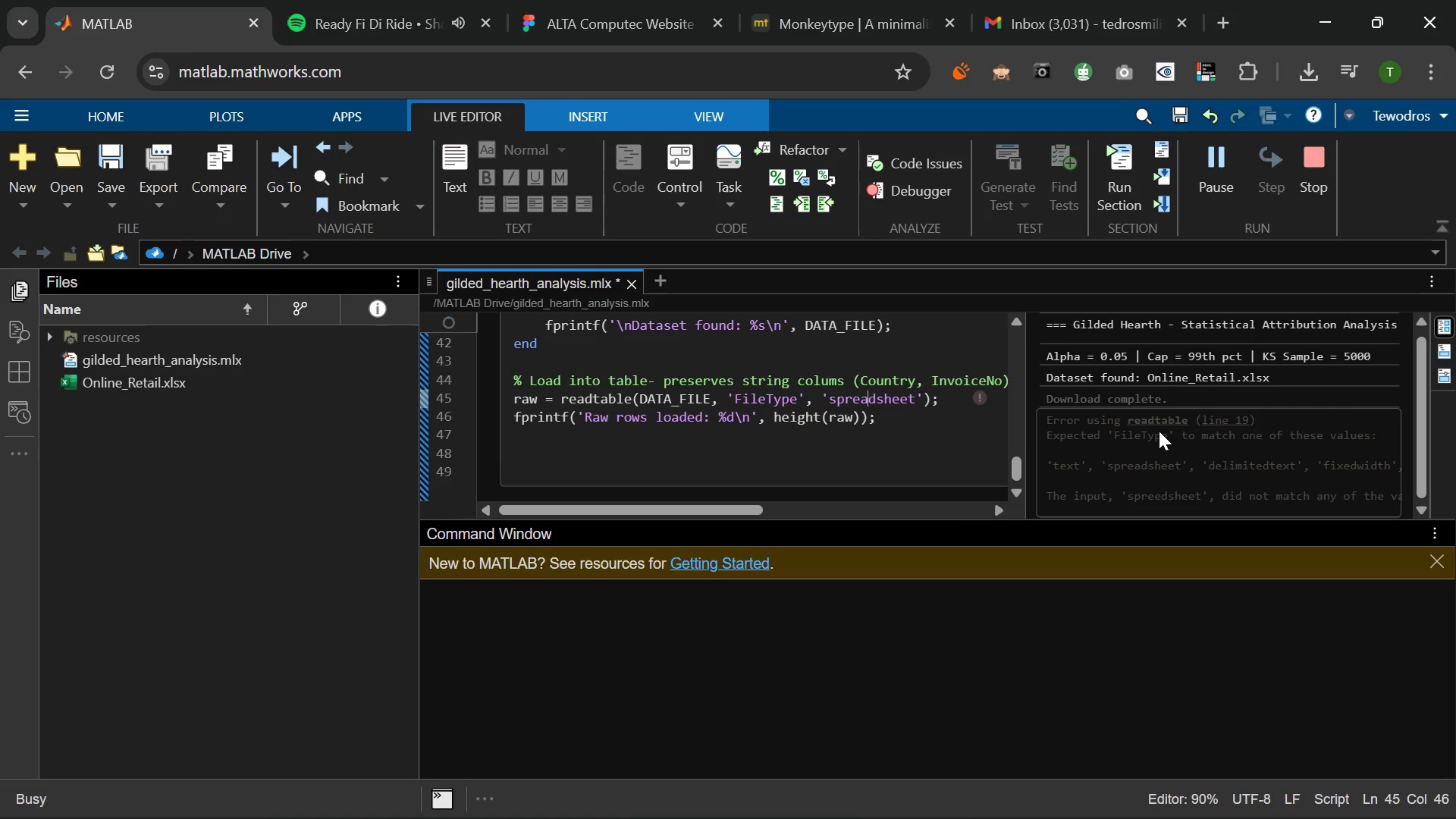 
scroll: coordinate [1159, 431], scroll_direction: none, amount: 0.0
 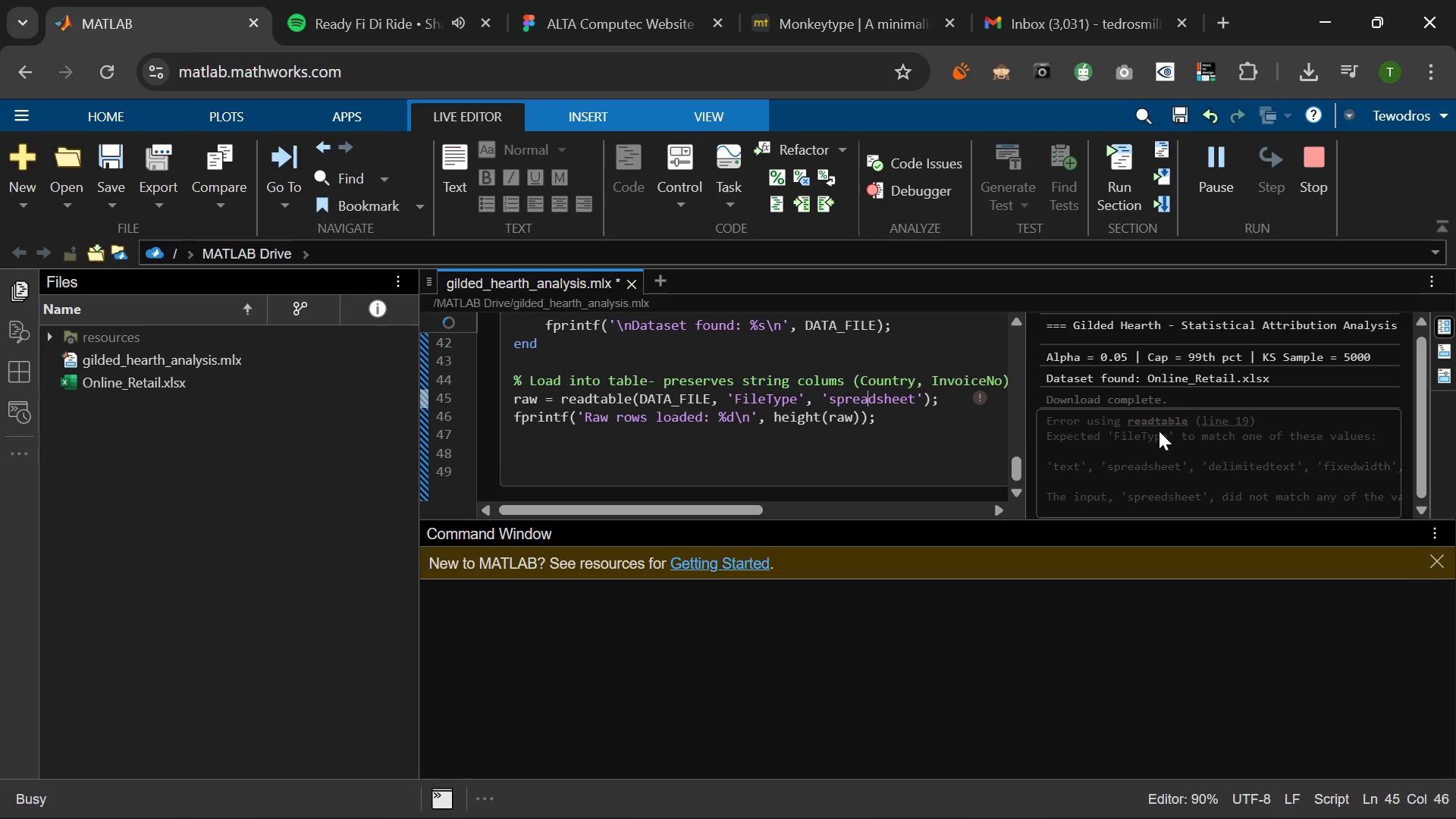 
scroll: coordinate [1159, 431], scroll_direction: up, amount: 2.0
 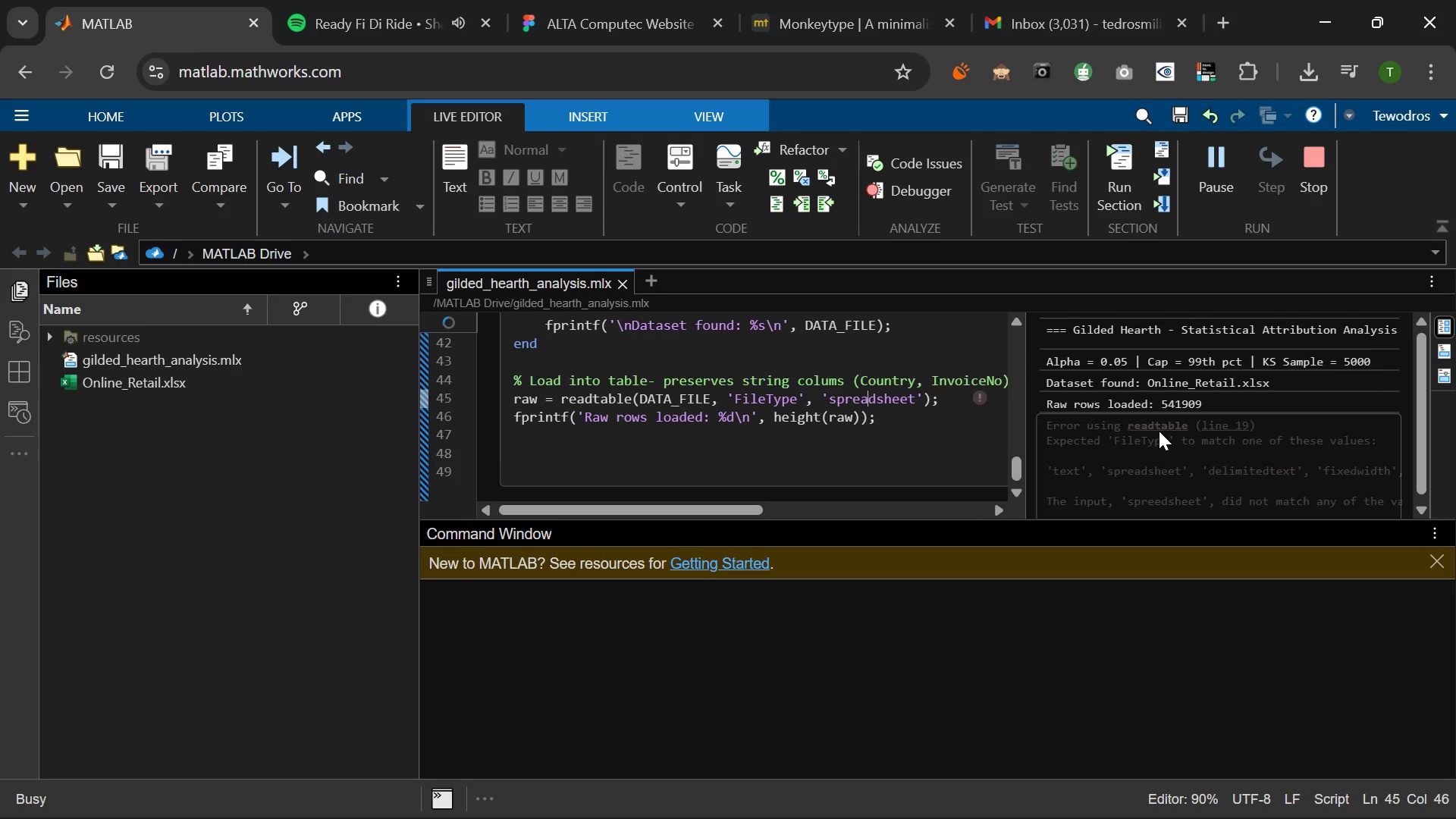 
wait(6.69)
 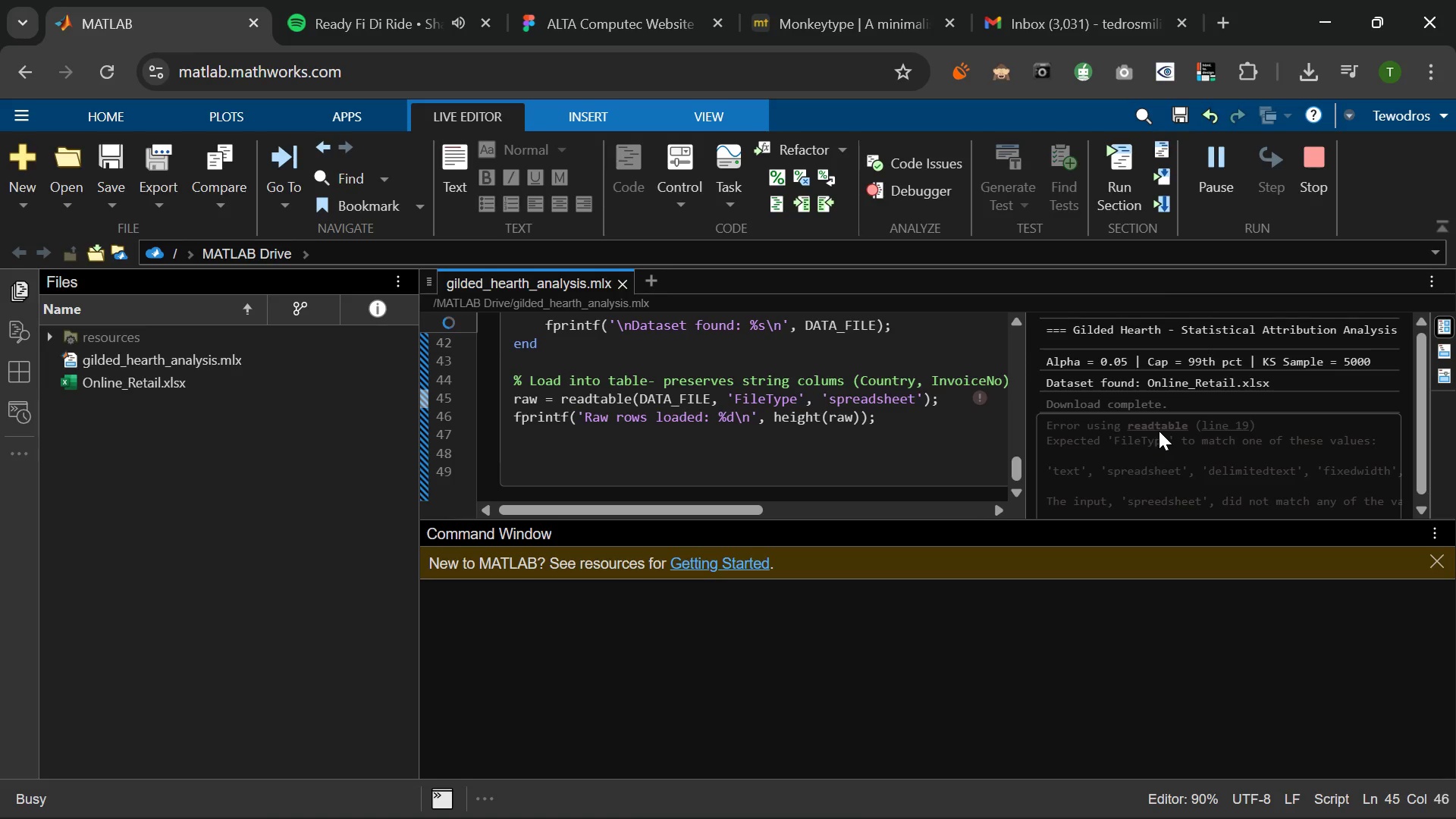 
scroll: coordinate [1159, 431], scroll_direction: up, amount: 5.0
 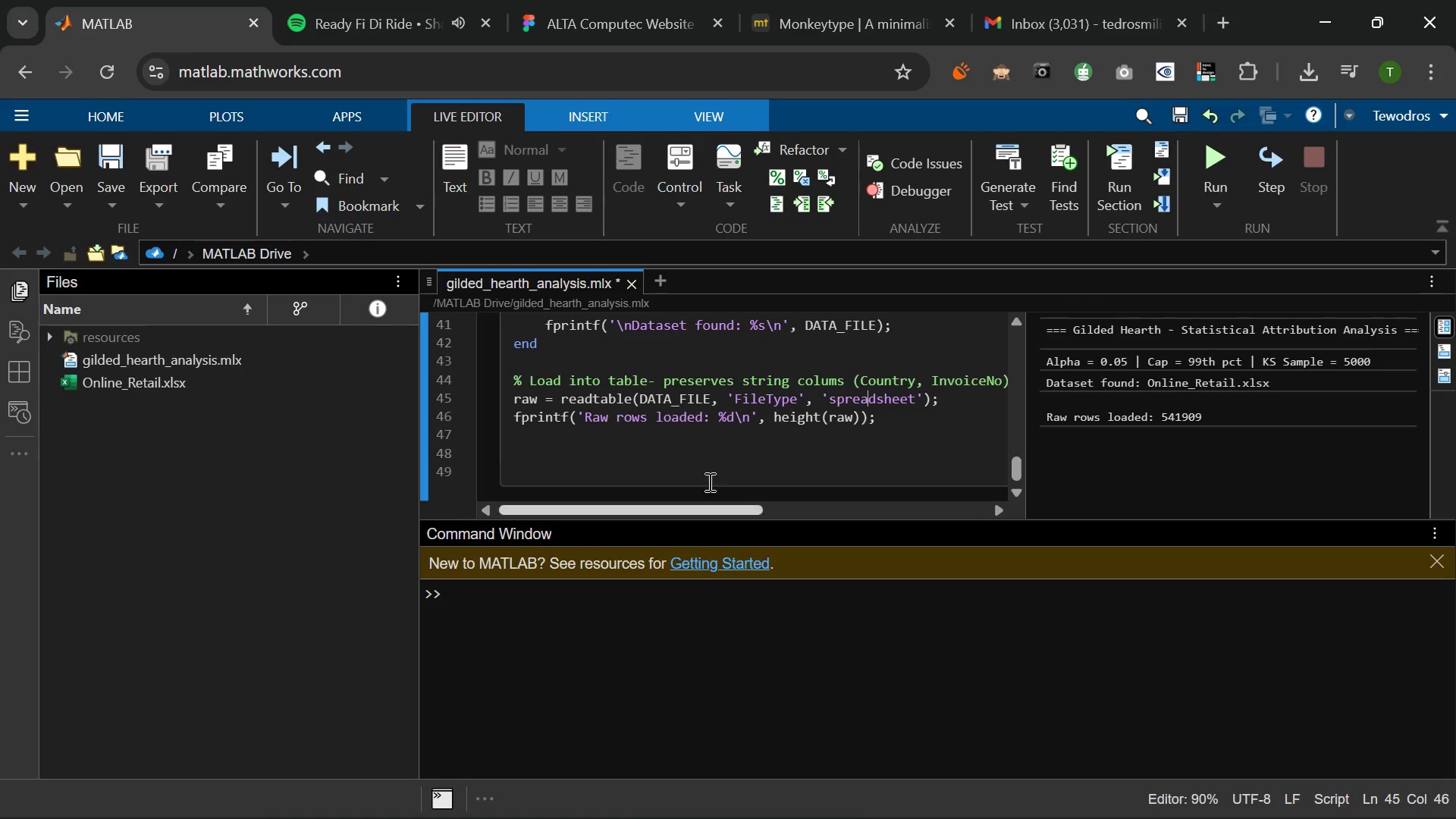 
scroll: coordinate [706, 453], scroll_direction: down, amount: 2.0
 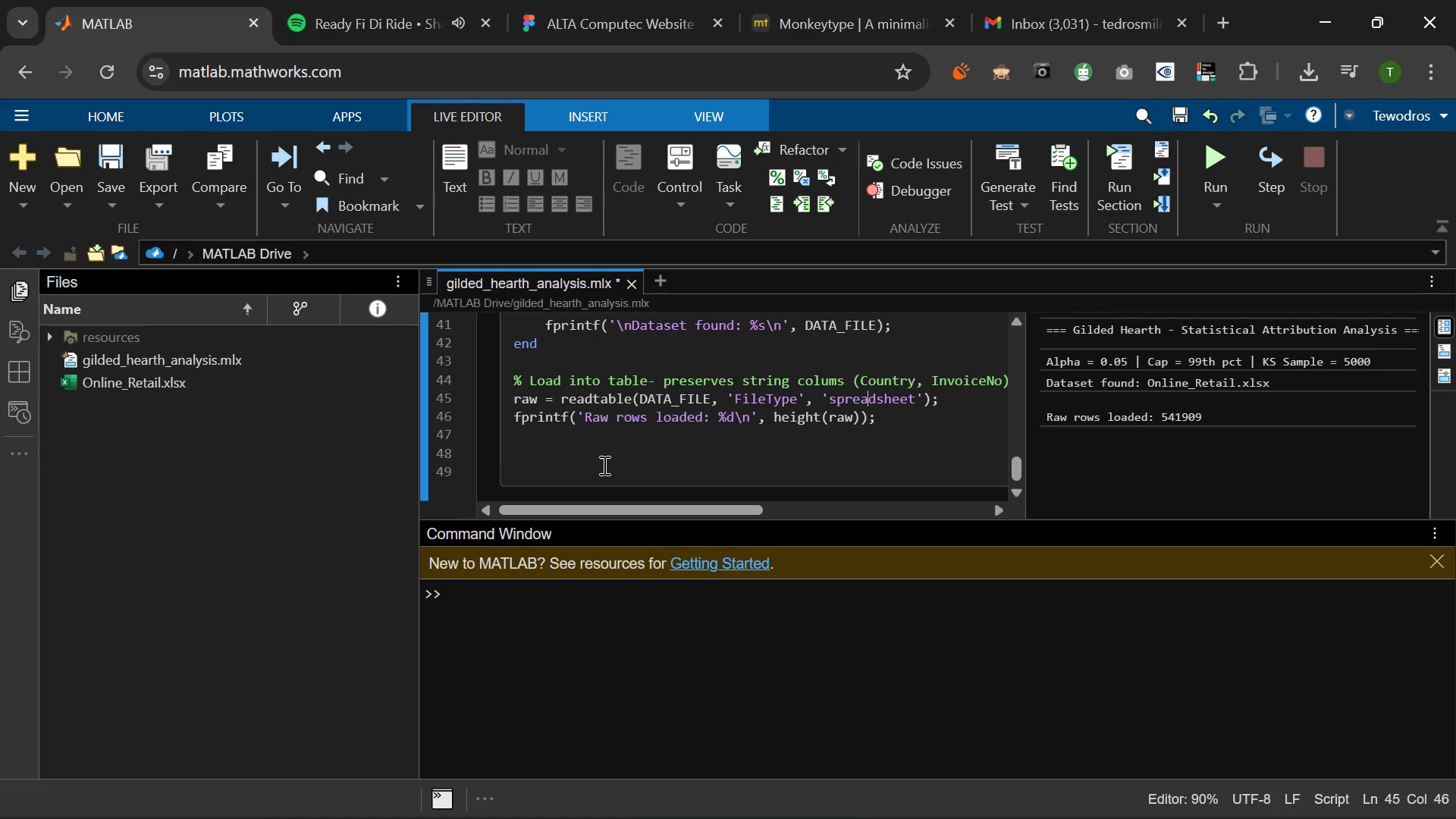 
left_click([603, 465])
 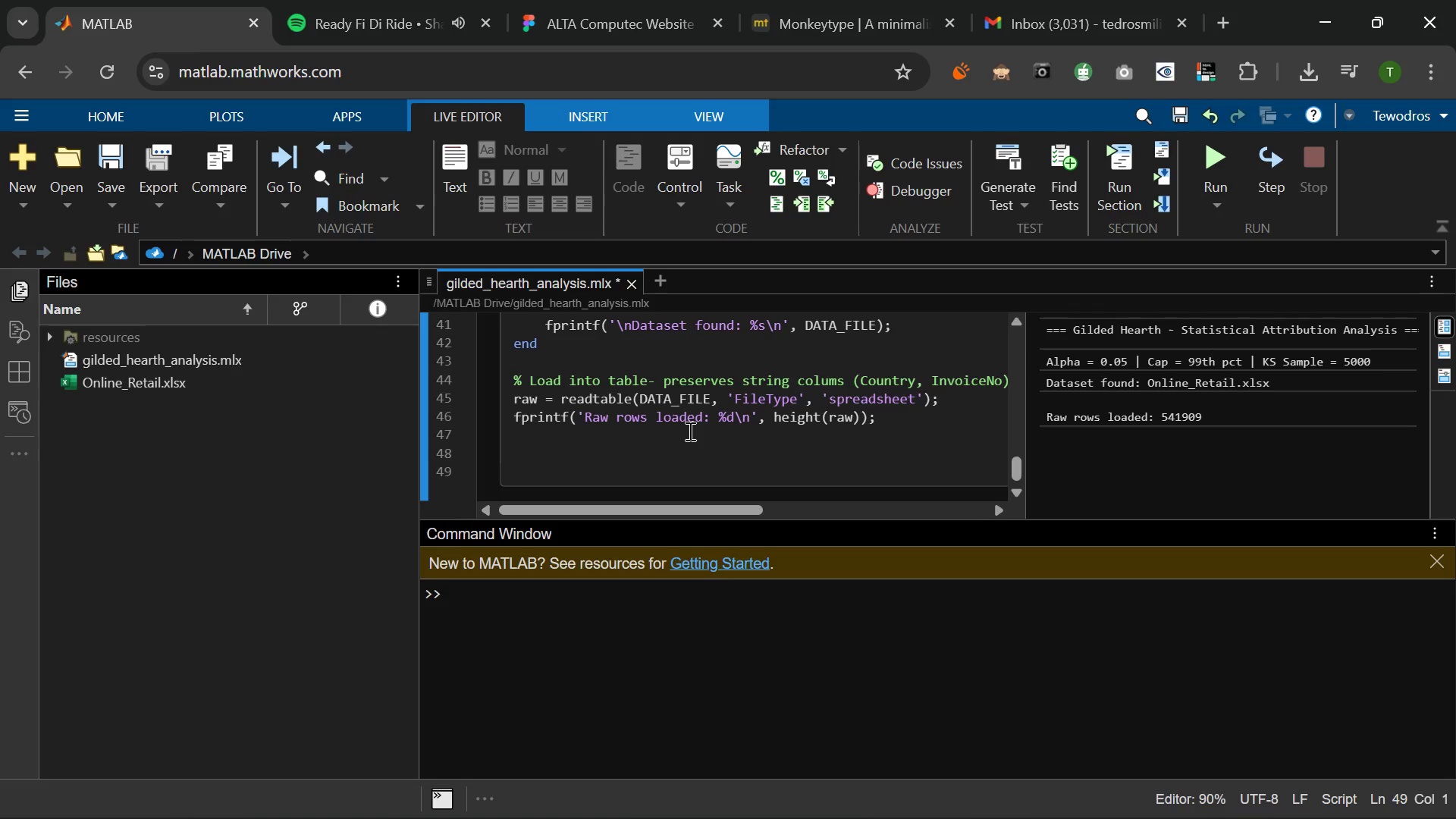 
key(Shift+5)
 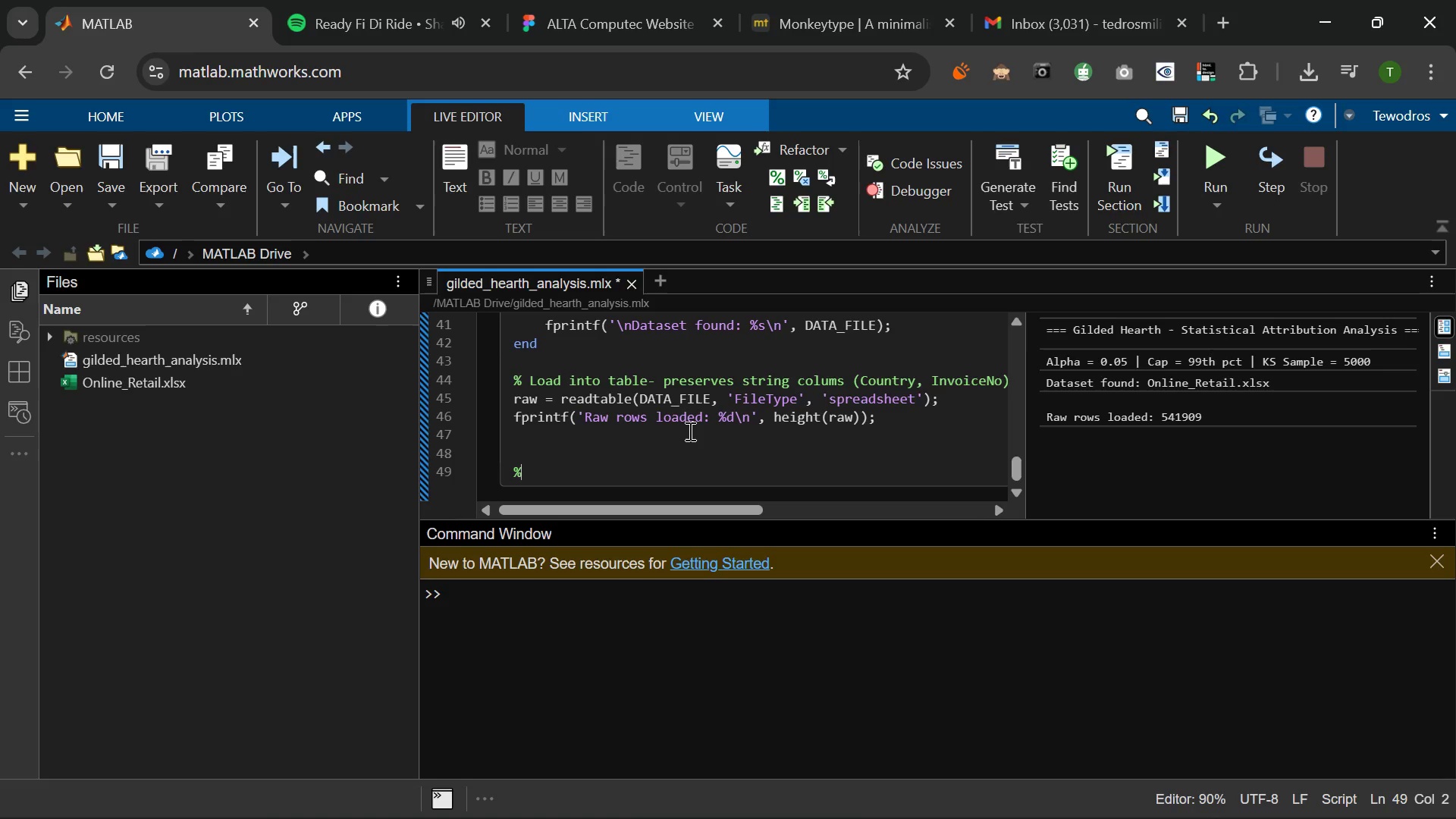 
type(% 3. Data Cleaning)
 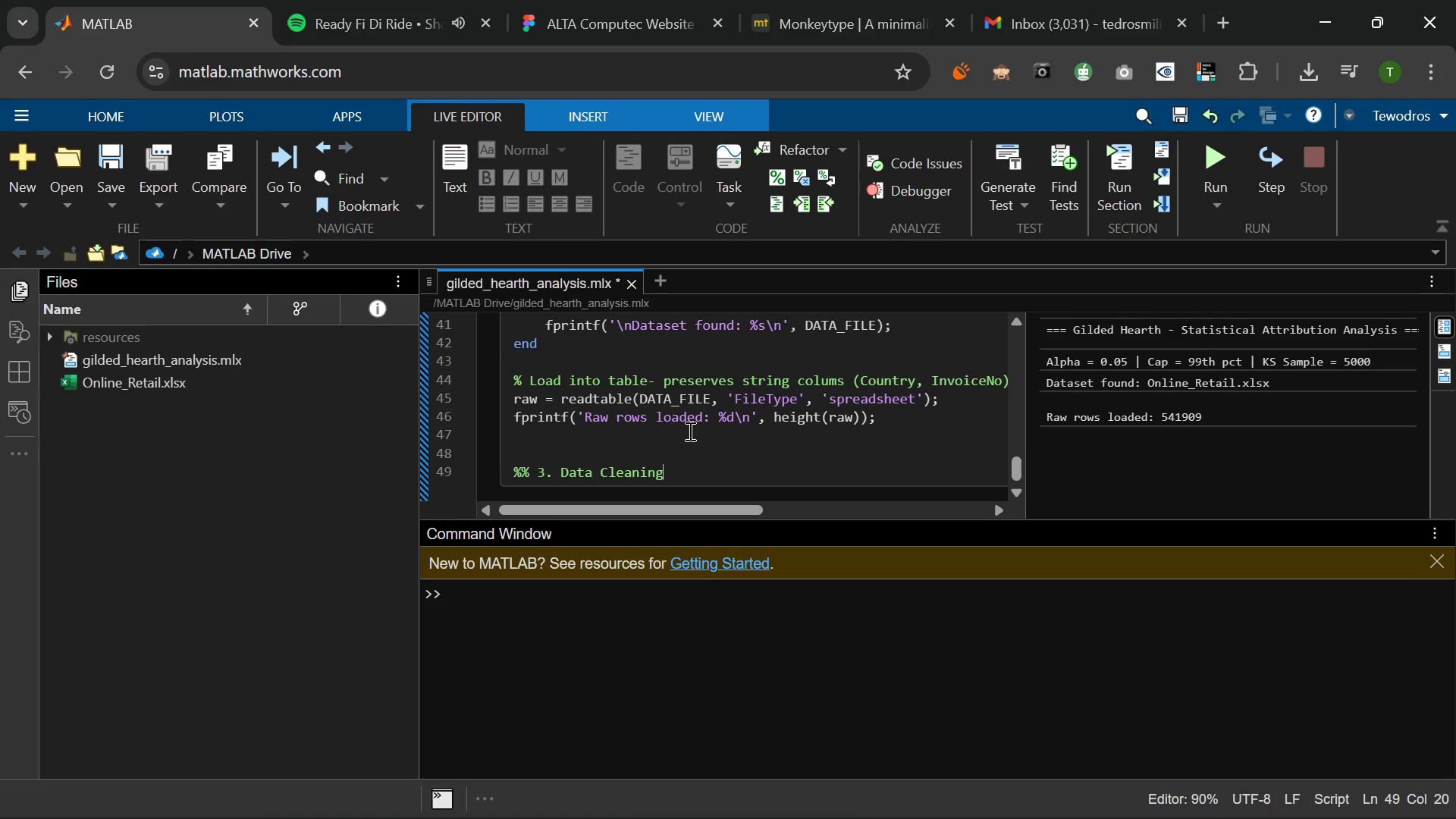 
key(Enter)
 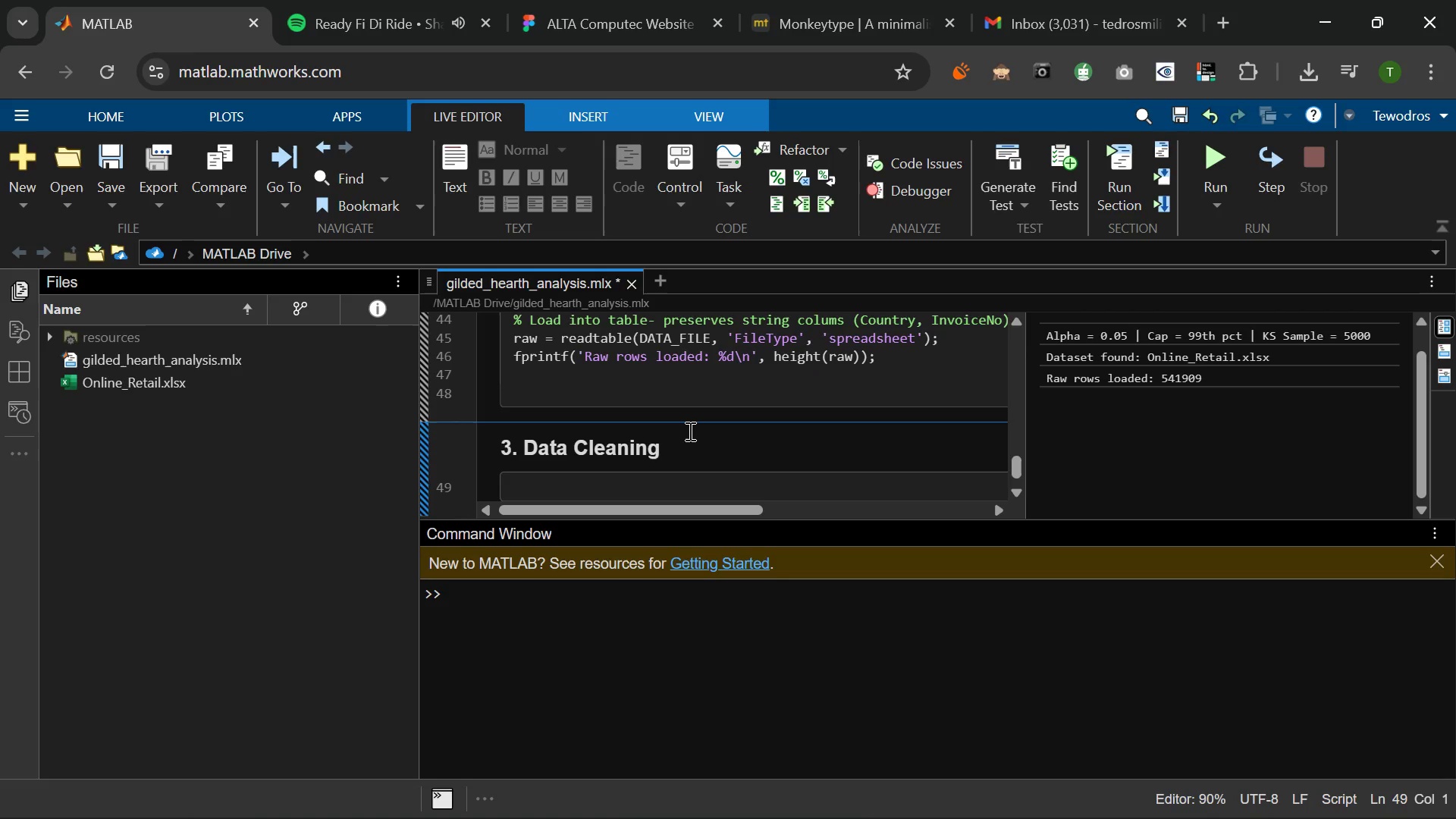 
type(% Remove: missing Custor)
key(Backspace)
type(merID, cancelled invoices (C)
 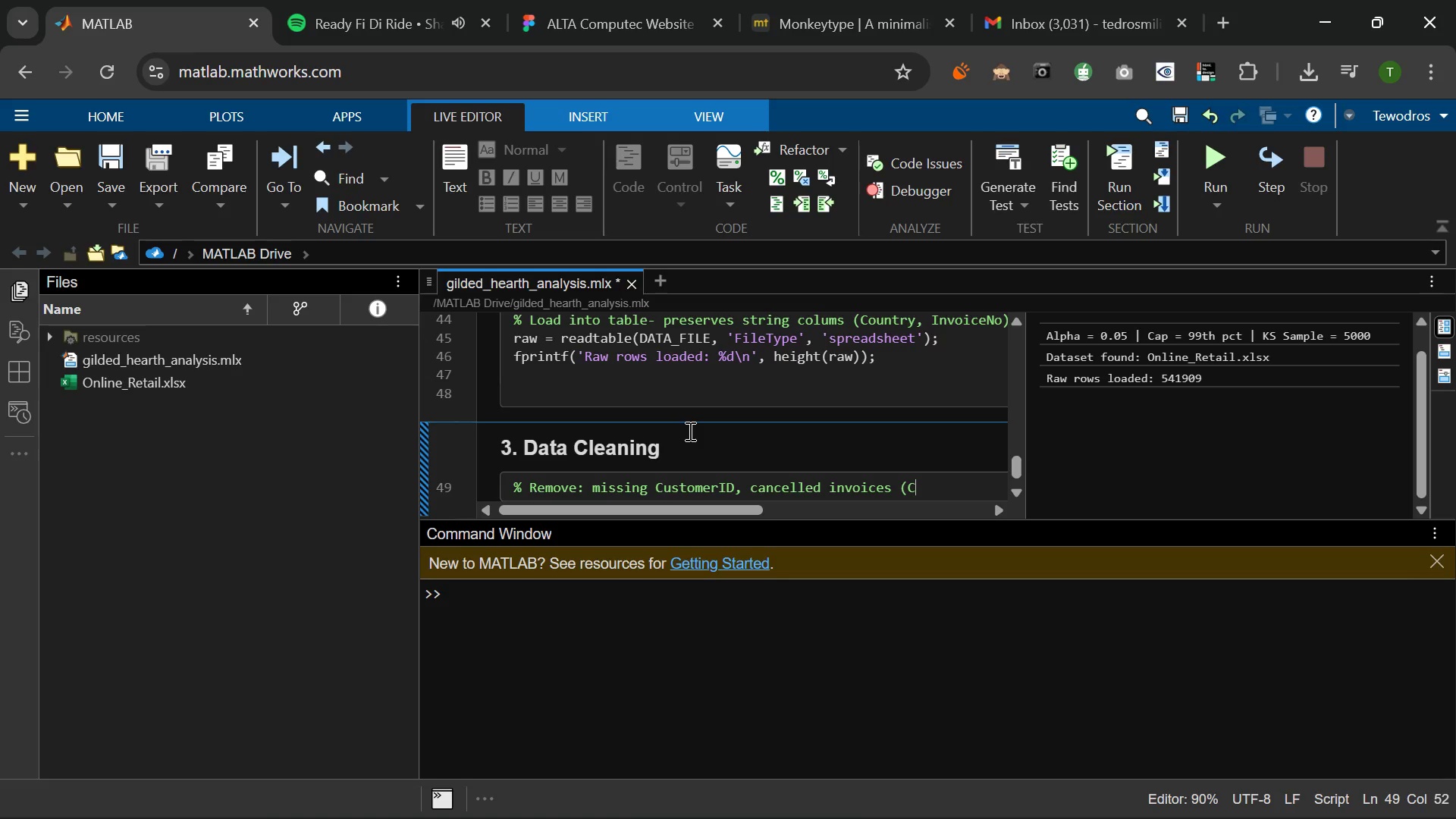 
type( prefixe)
key(Backspace)
type(s)
 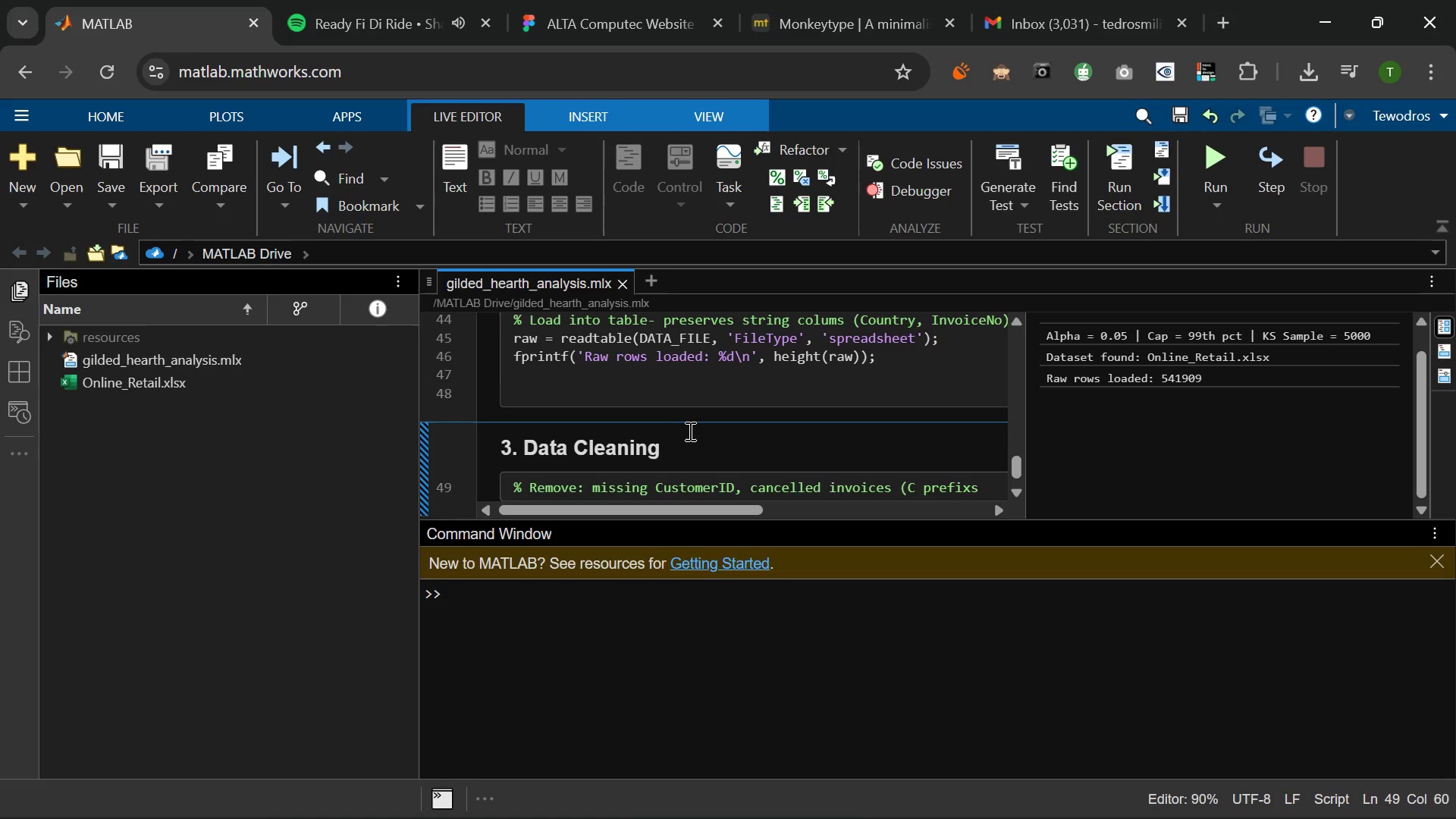 
key(Shift+0)
 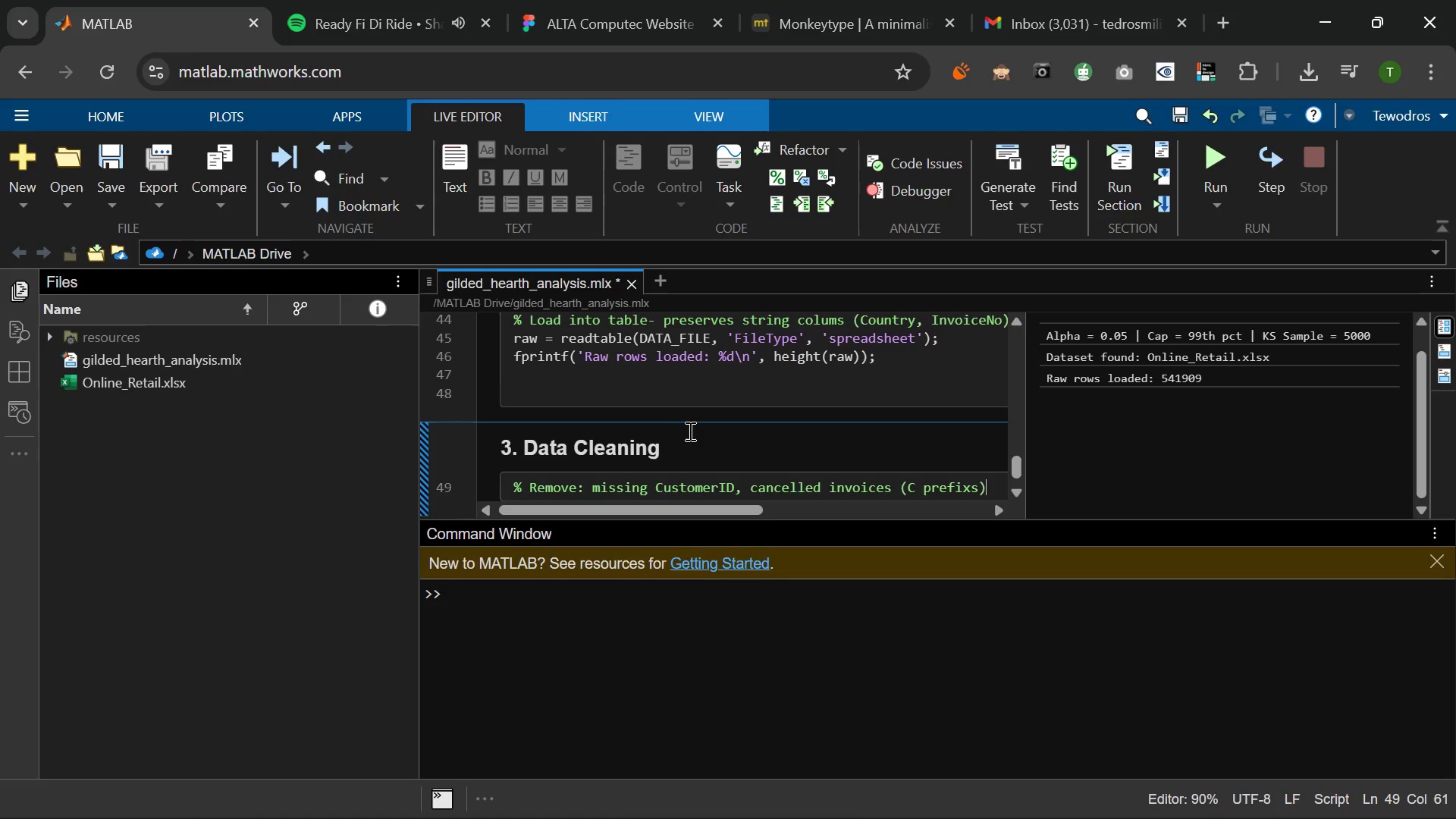 
key(Space)
 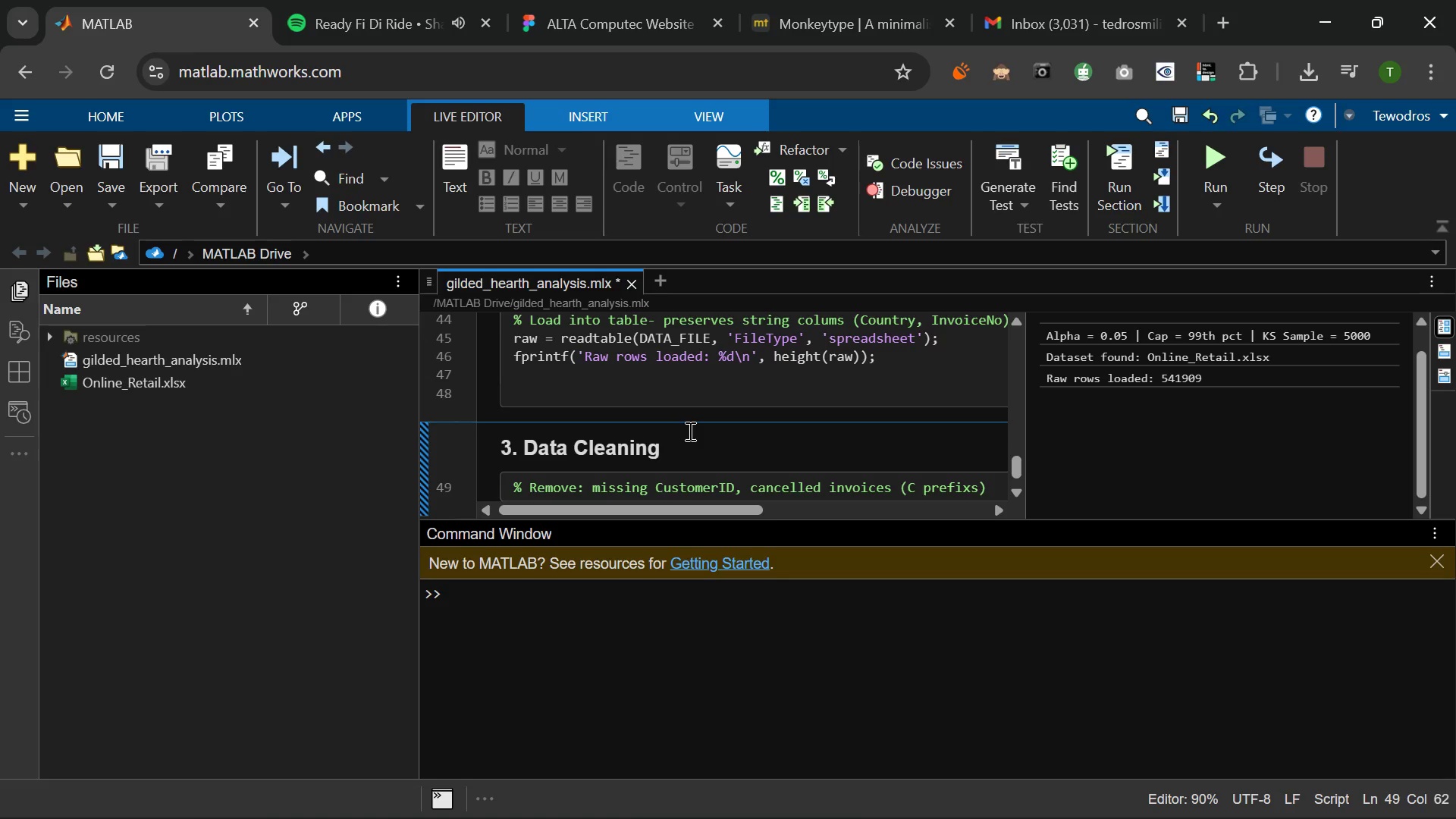 
key(Comma)
 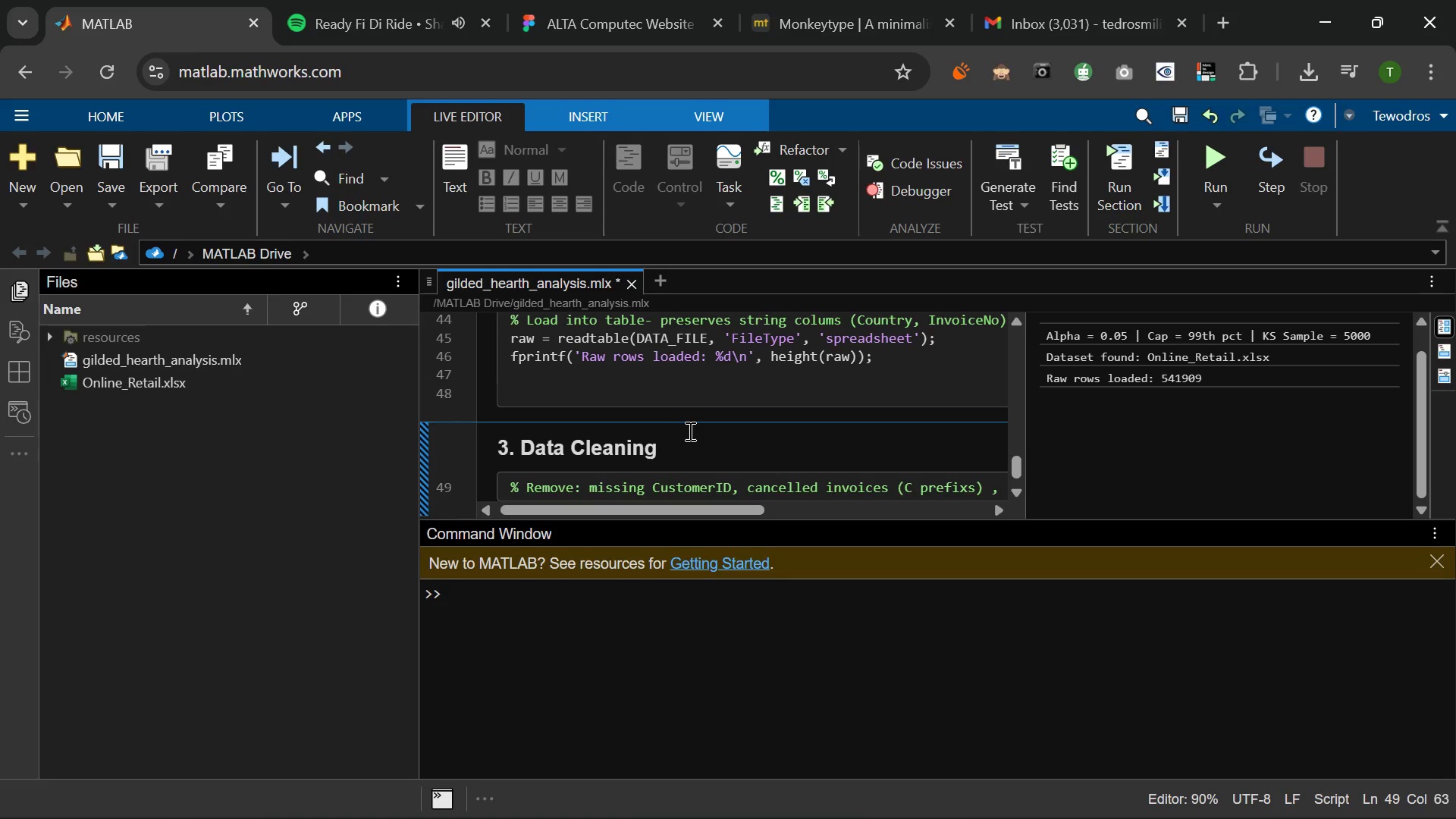 
key(Space)
 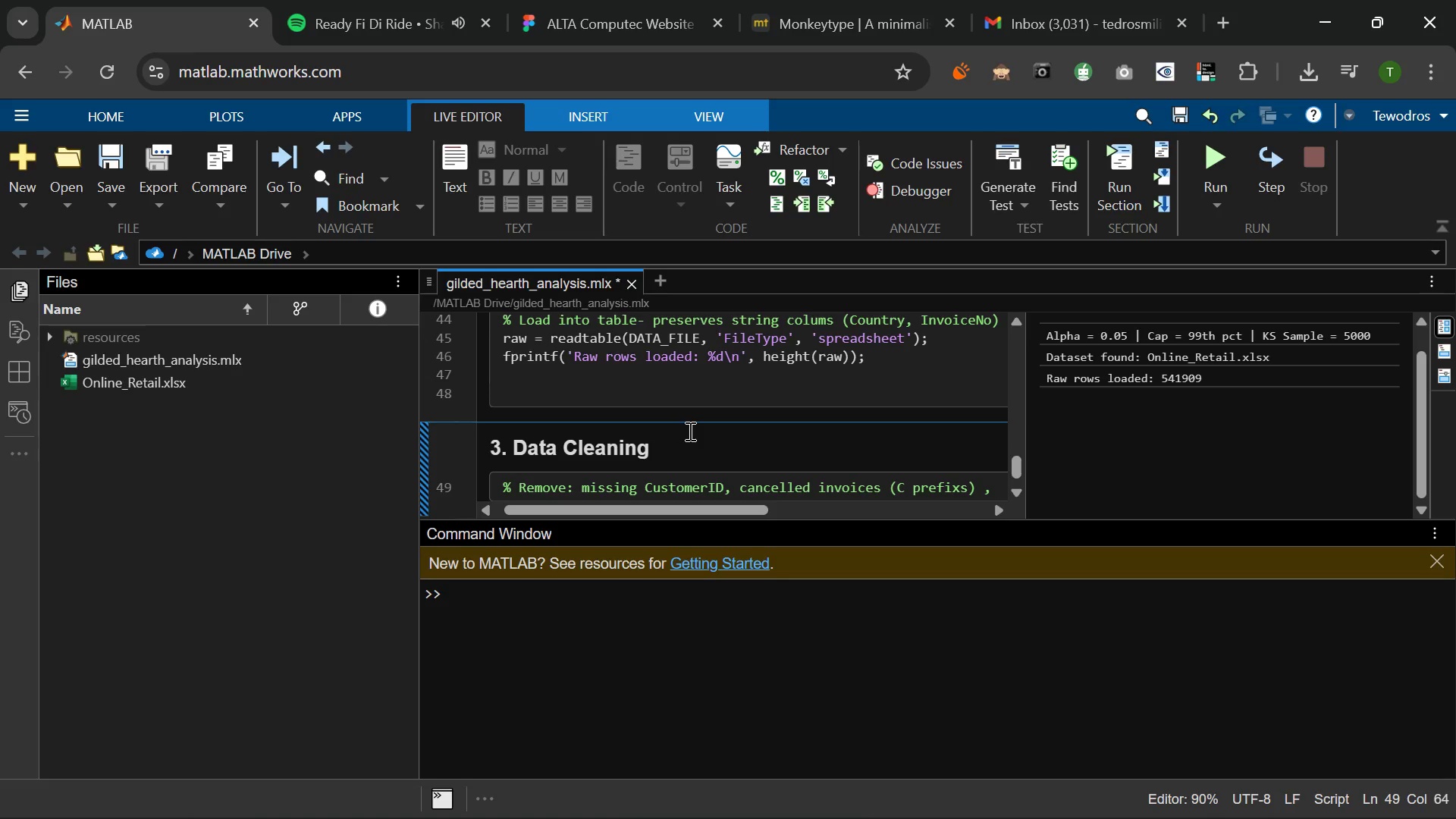 
type(zero/negaive W)
key(Backspace)
type(Quantity, zero/negative UnitPrice)
 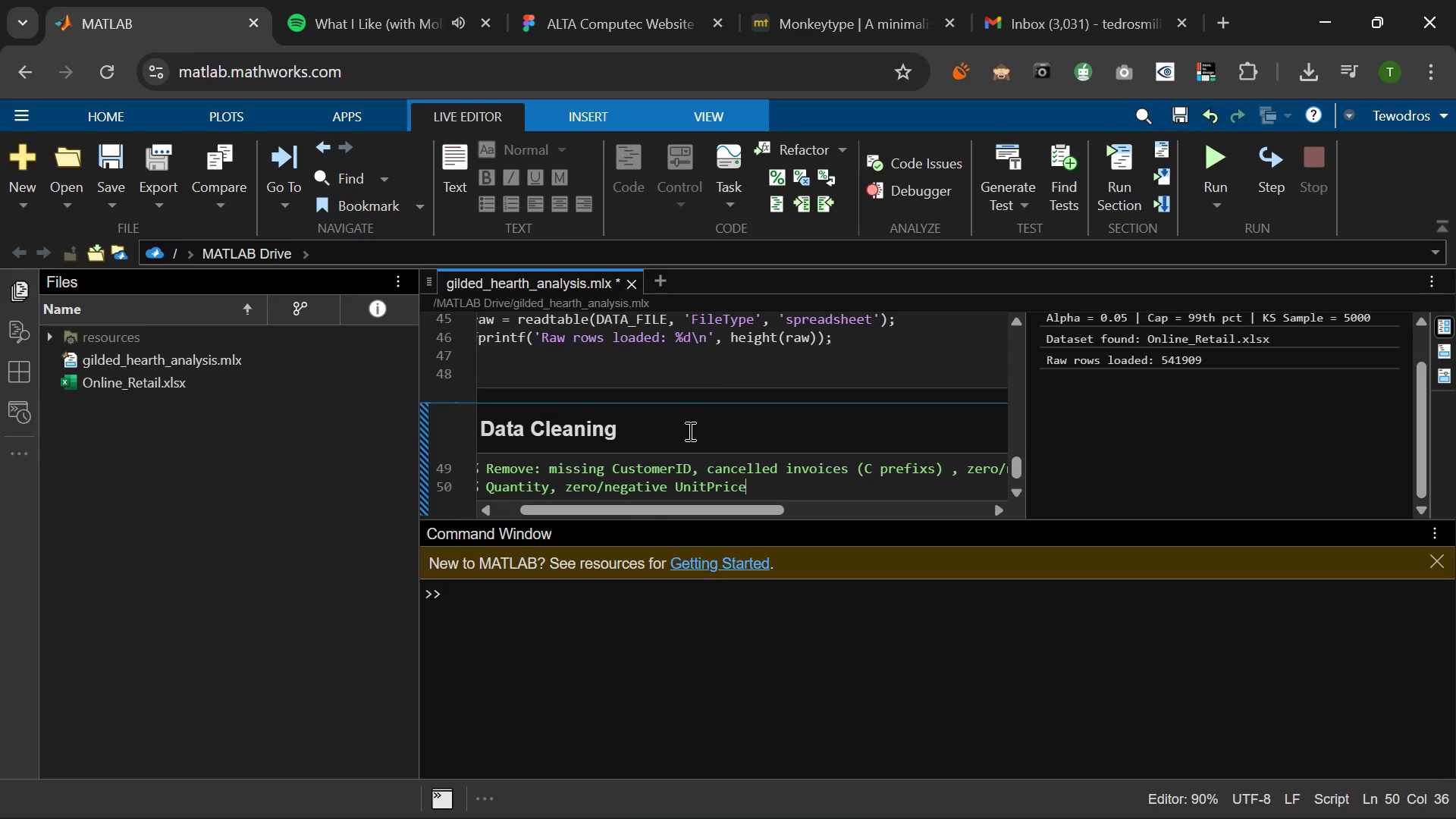 
key(Enter)
 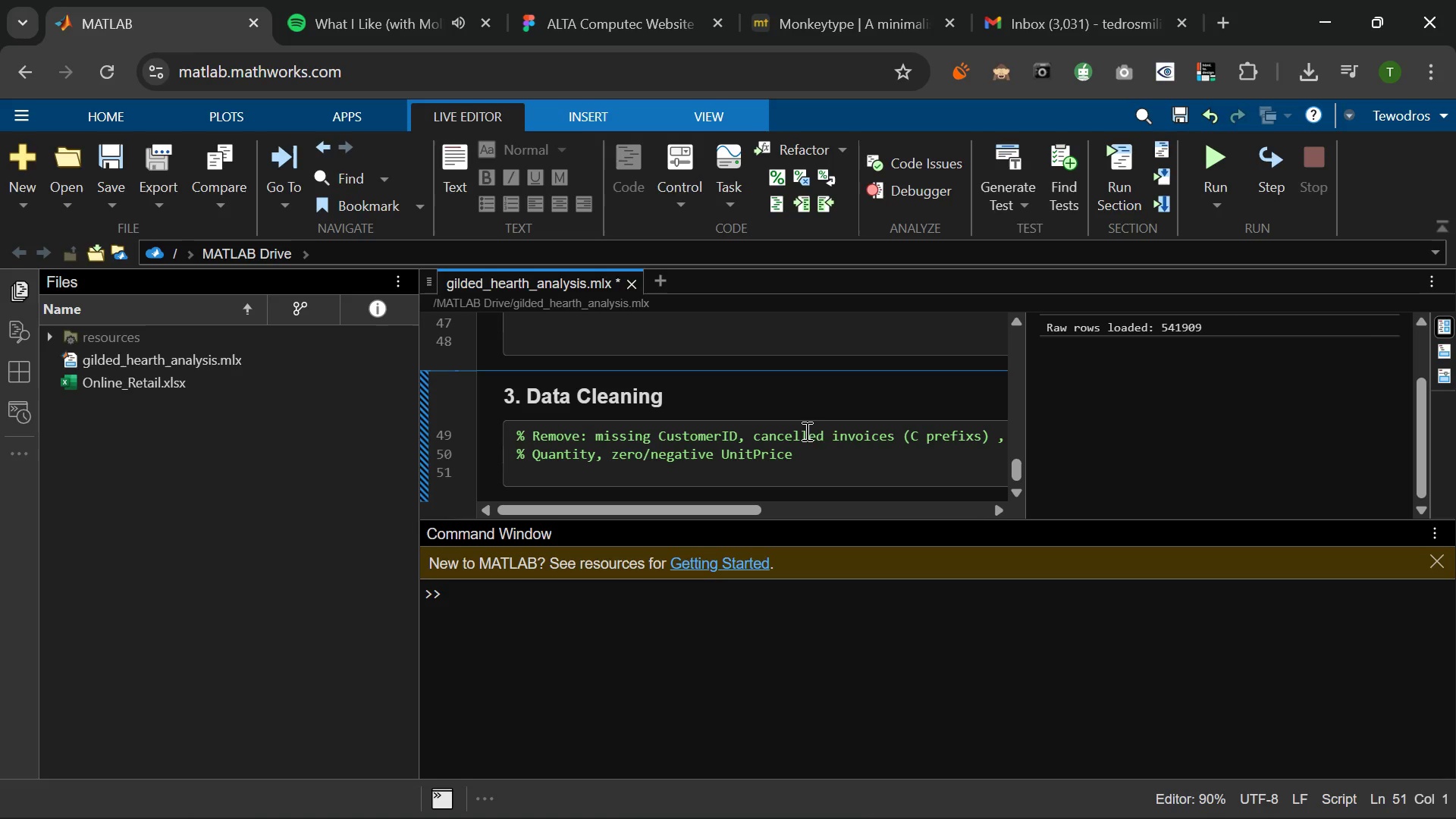 
wait(9.27)
 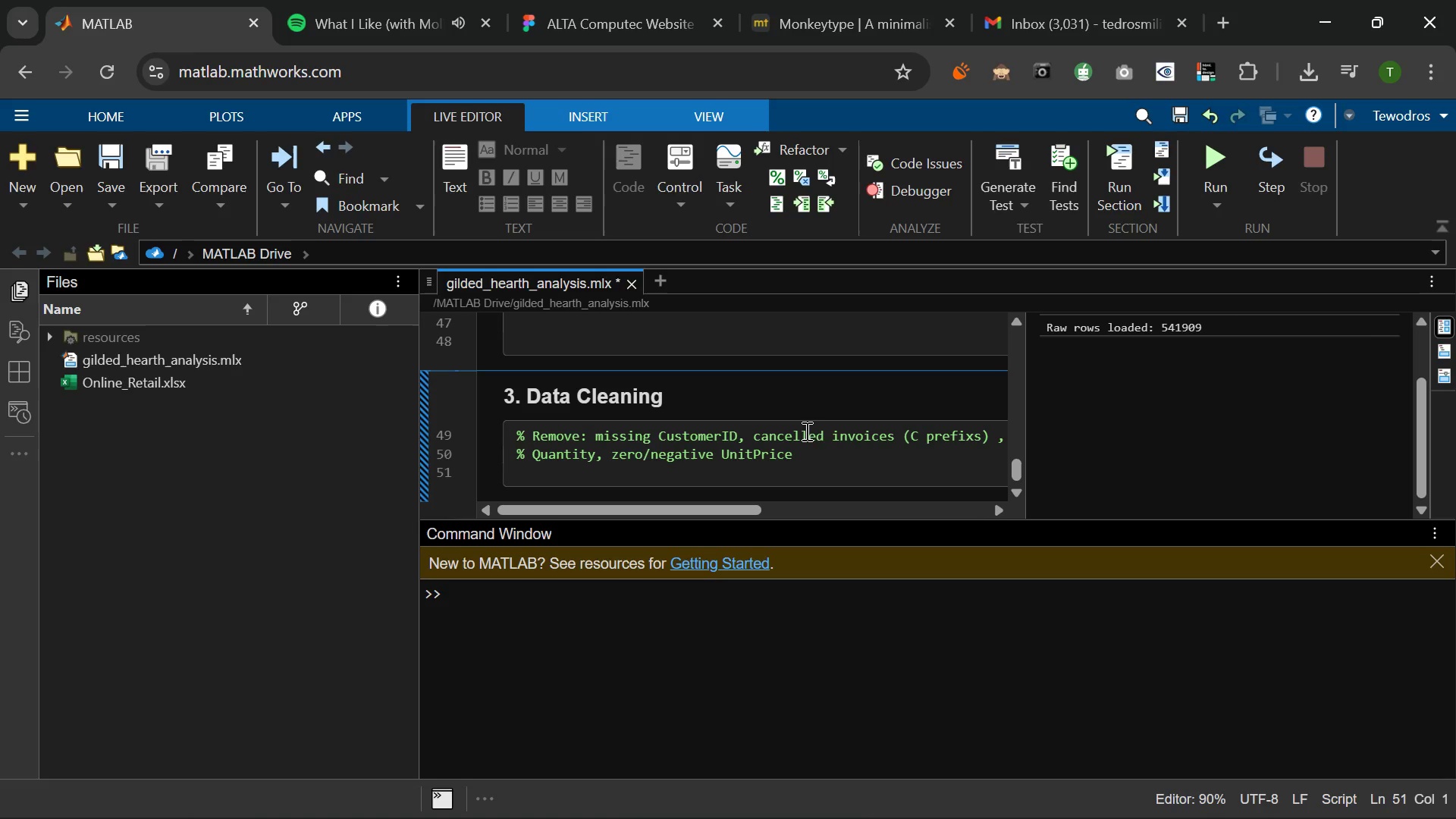 
left_click([535, 455])
 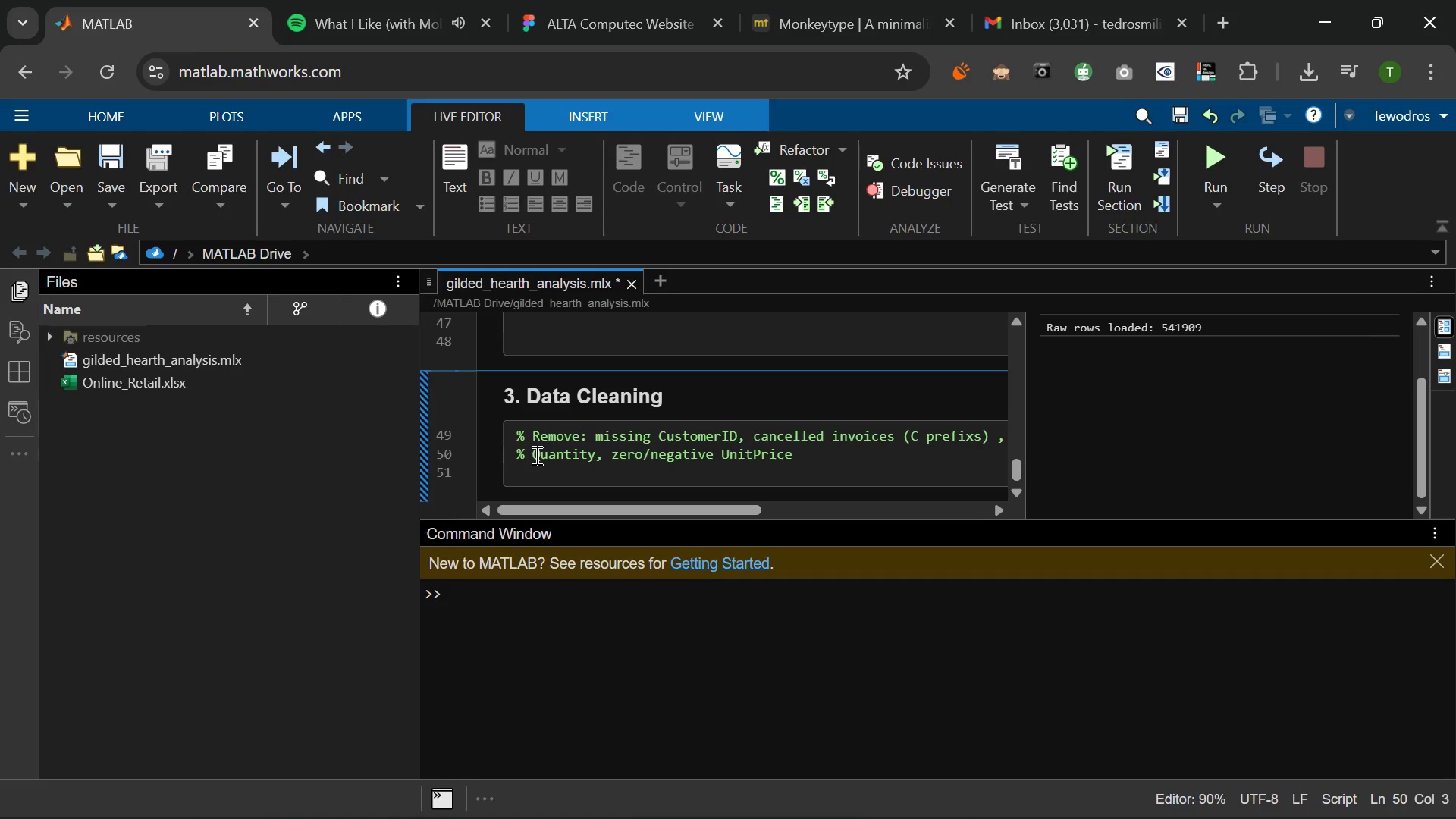 
hold_key(key=Space, duration=0.69)
 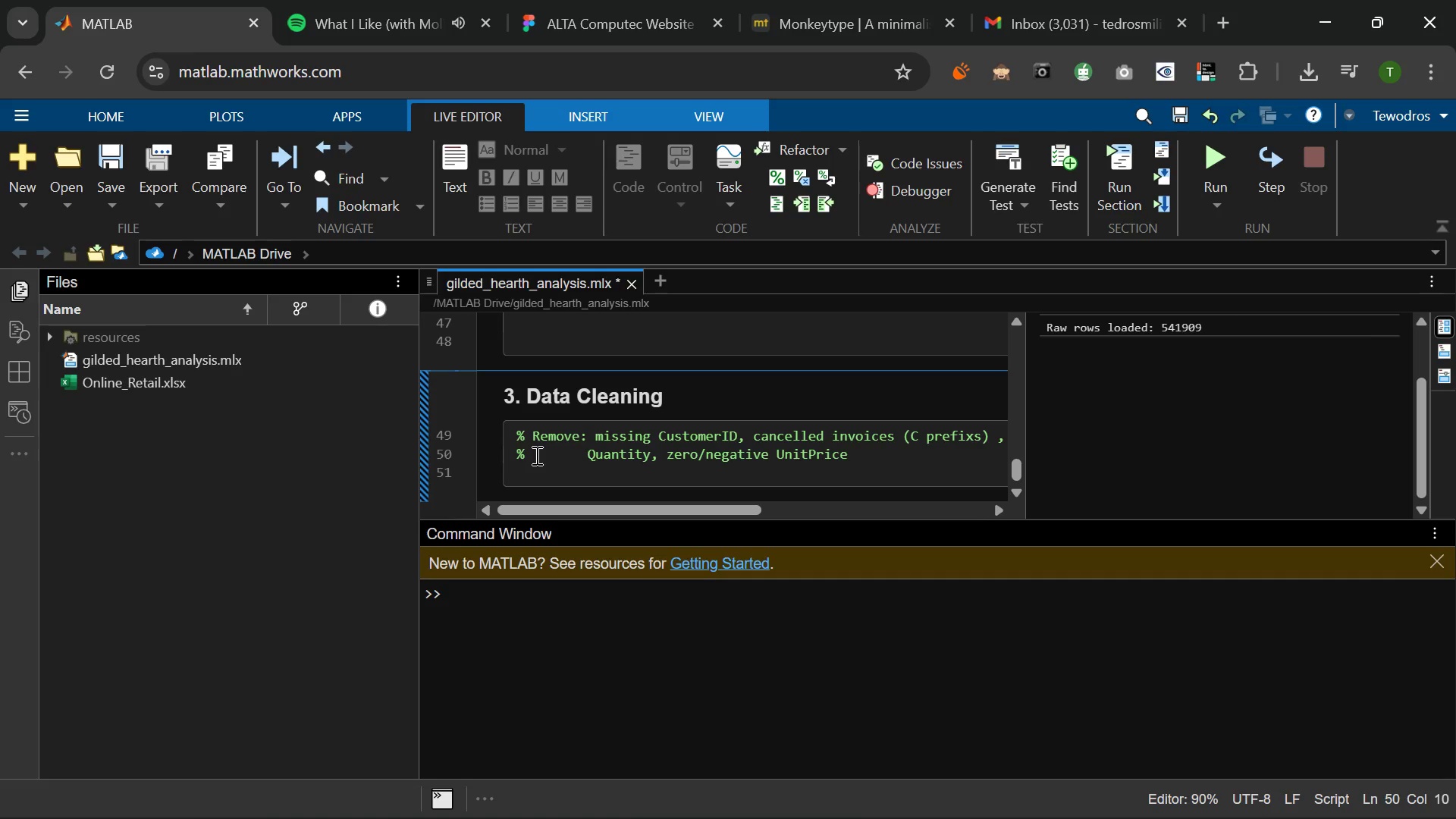 
key(Space)
 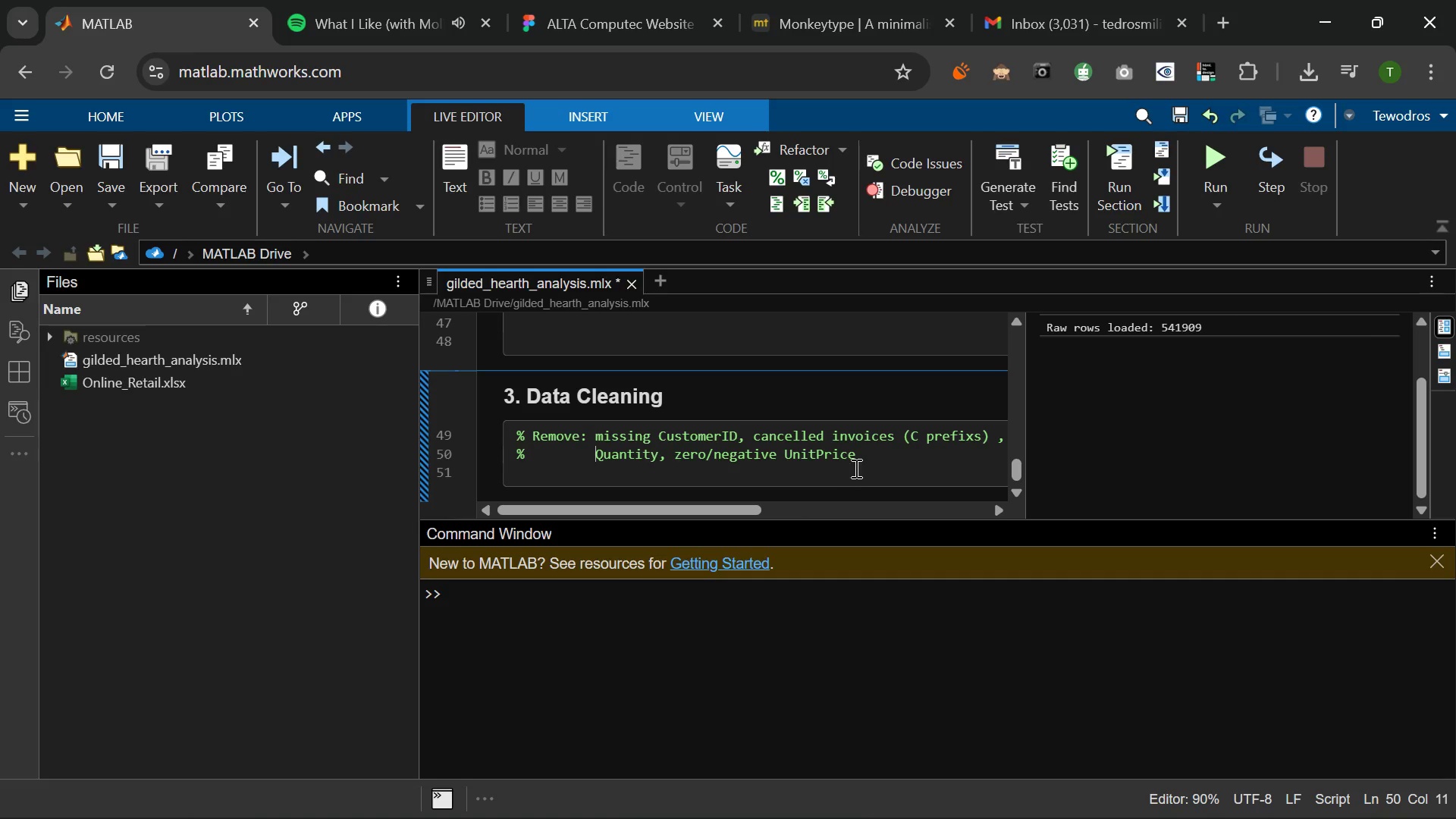 
left_click([877, 460])
 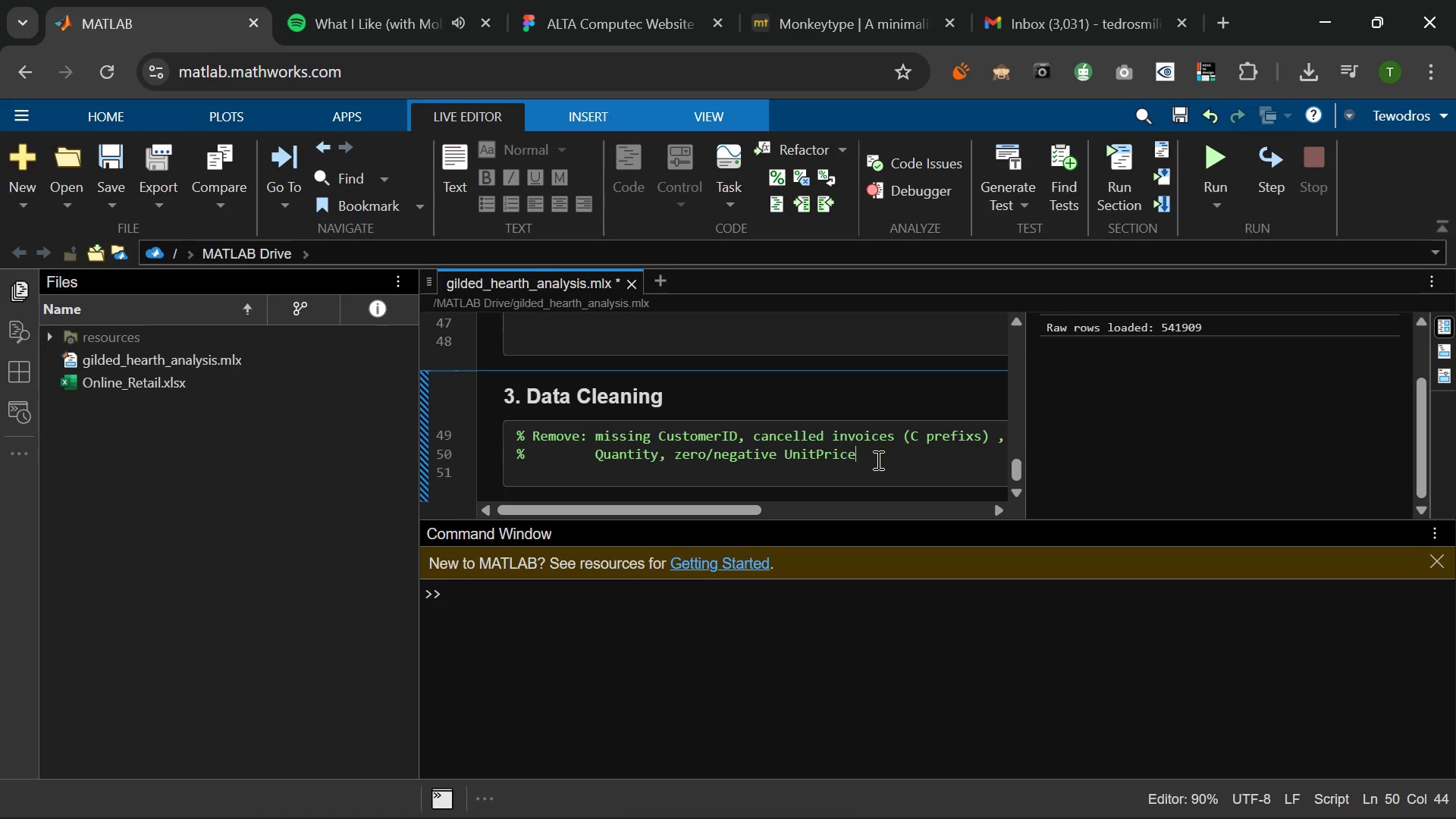 
key(Enter)
 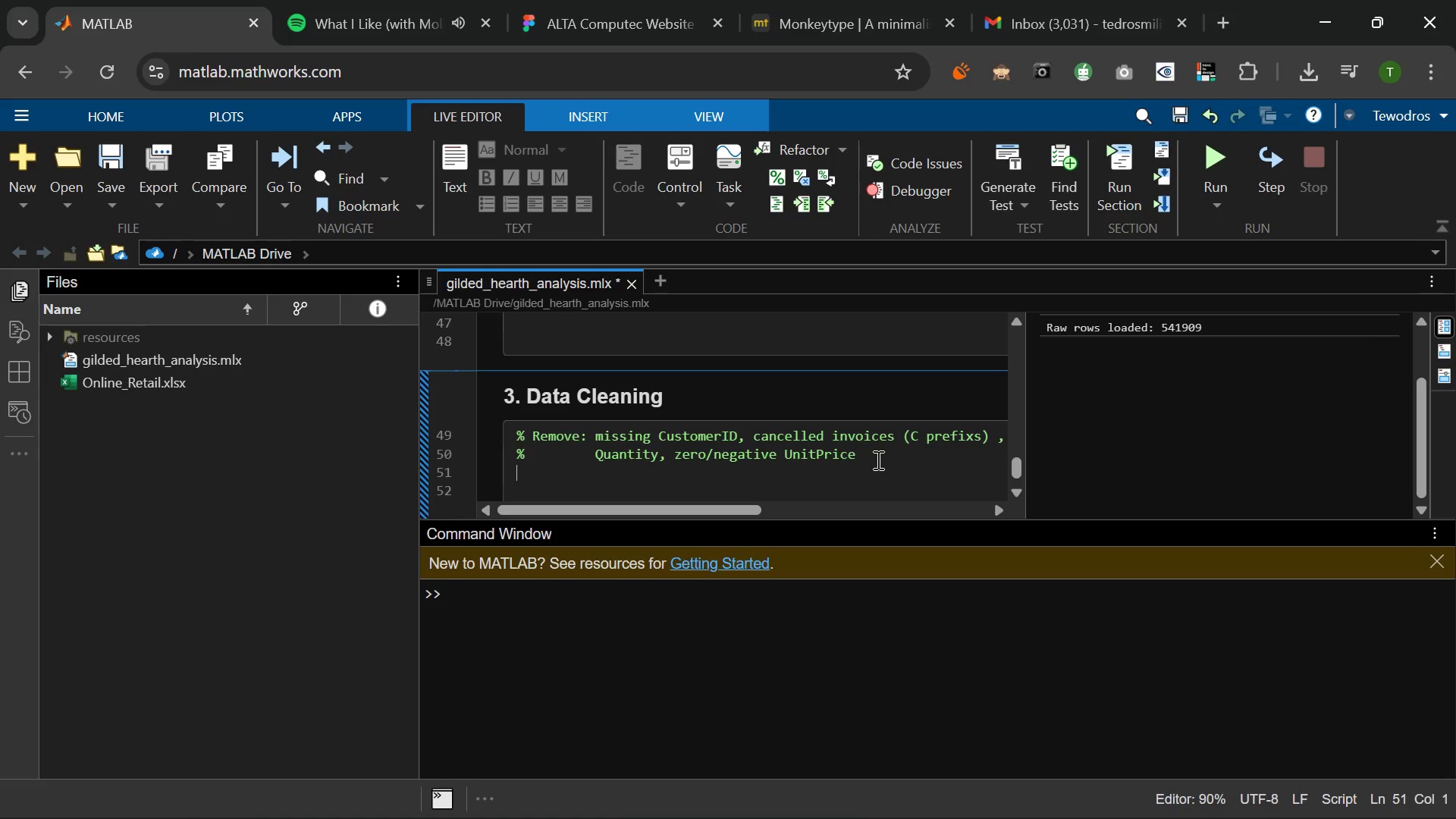 
key(Enter)
 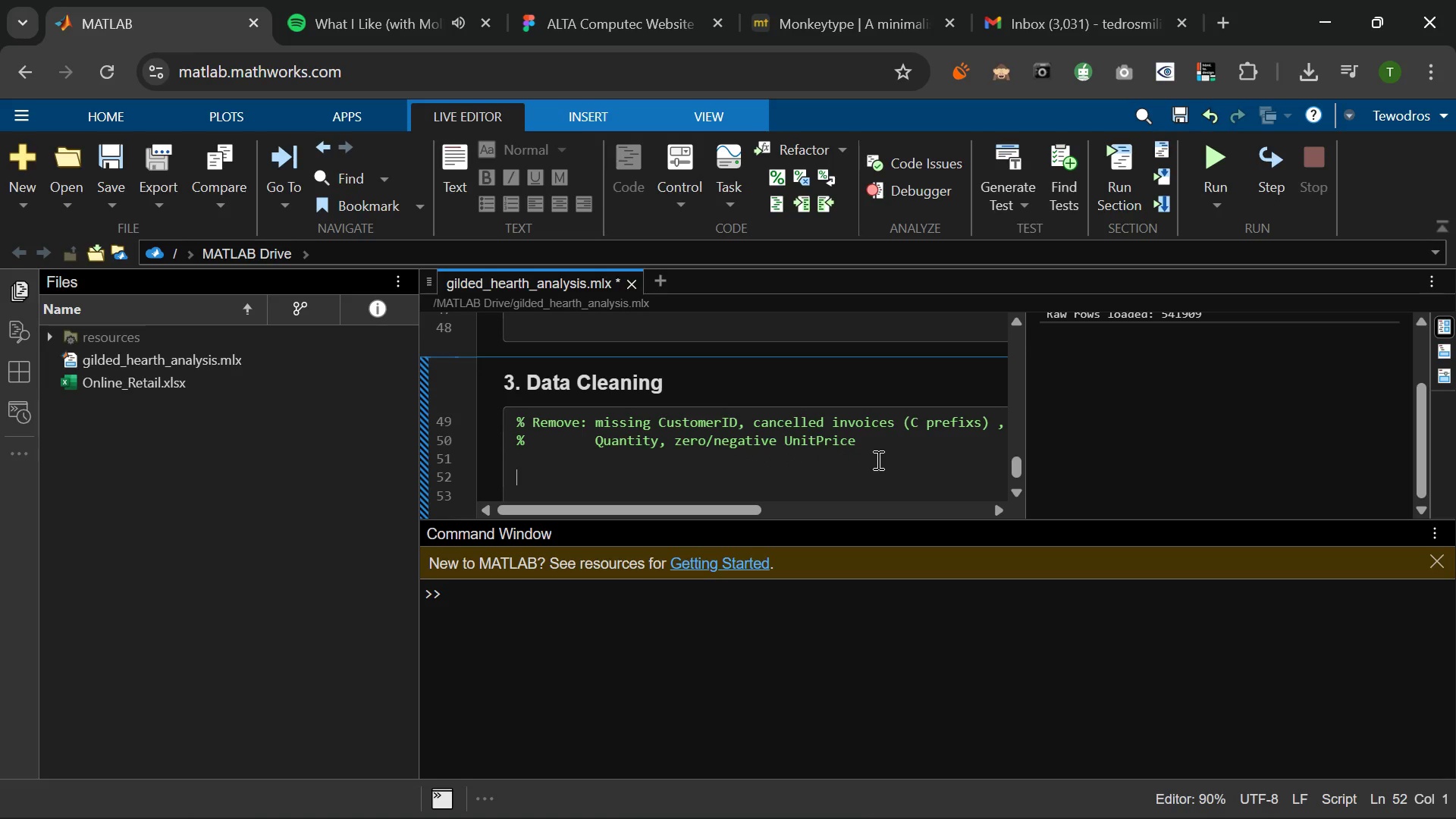 
type(% Drop missing Cut)
key(Backspace)
type(stomerID)
 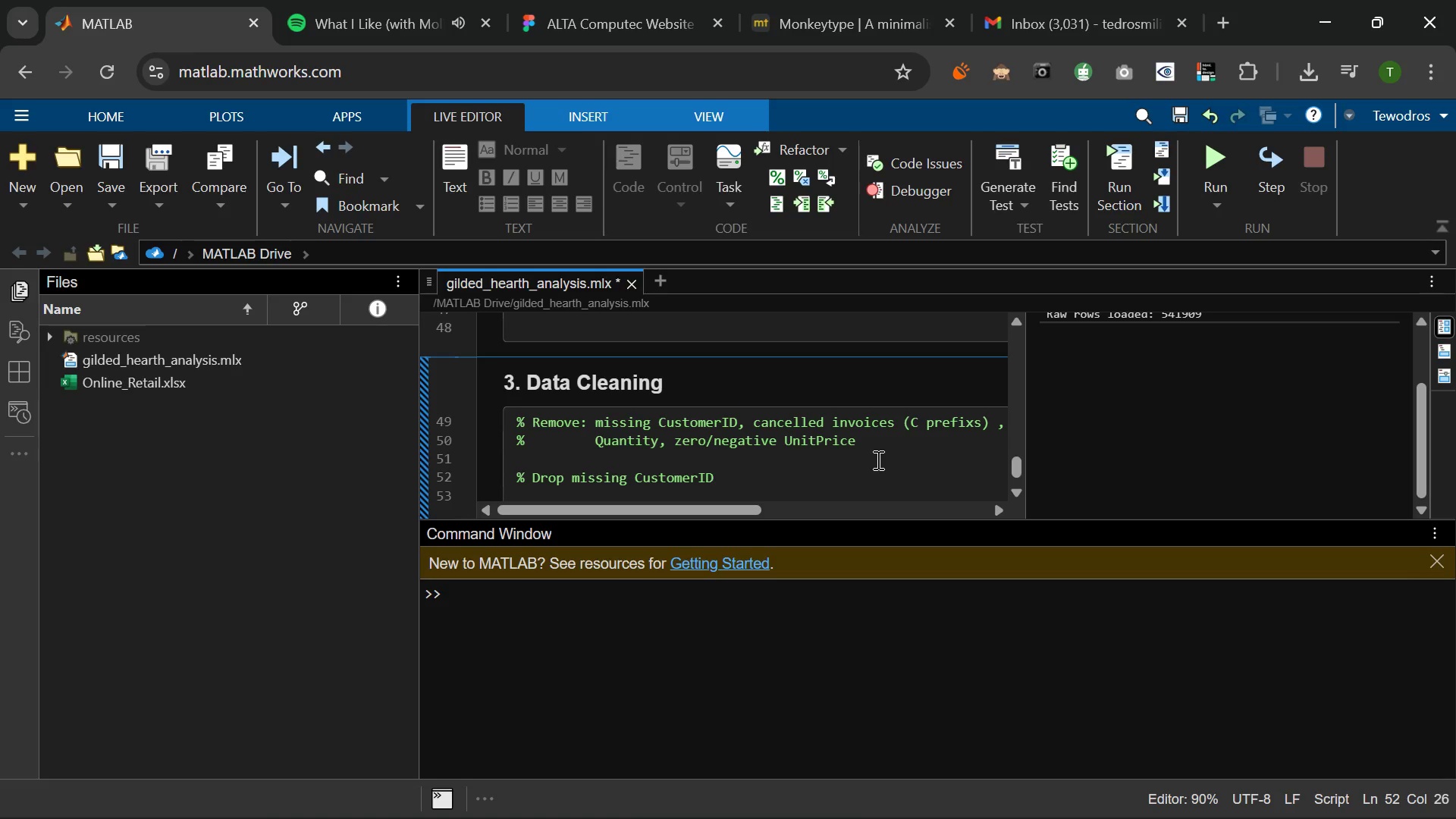 
key(Enter)
 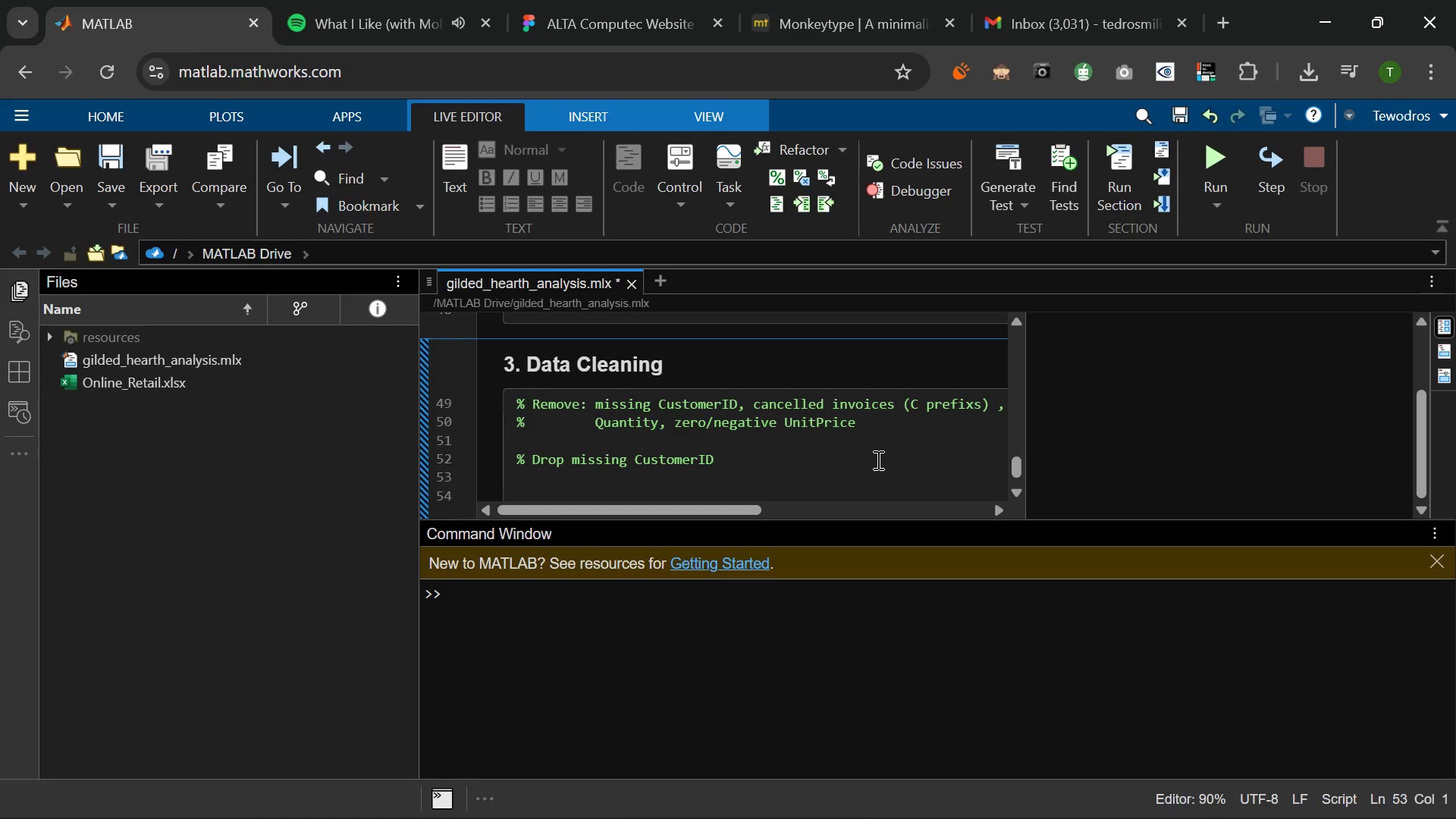 
type(raw = raw(~isnan(raw.Customer)
key(Tab)
 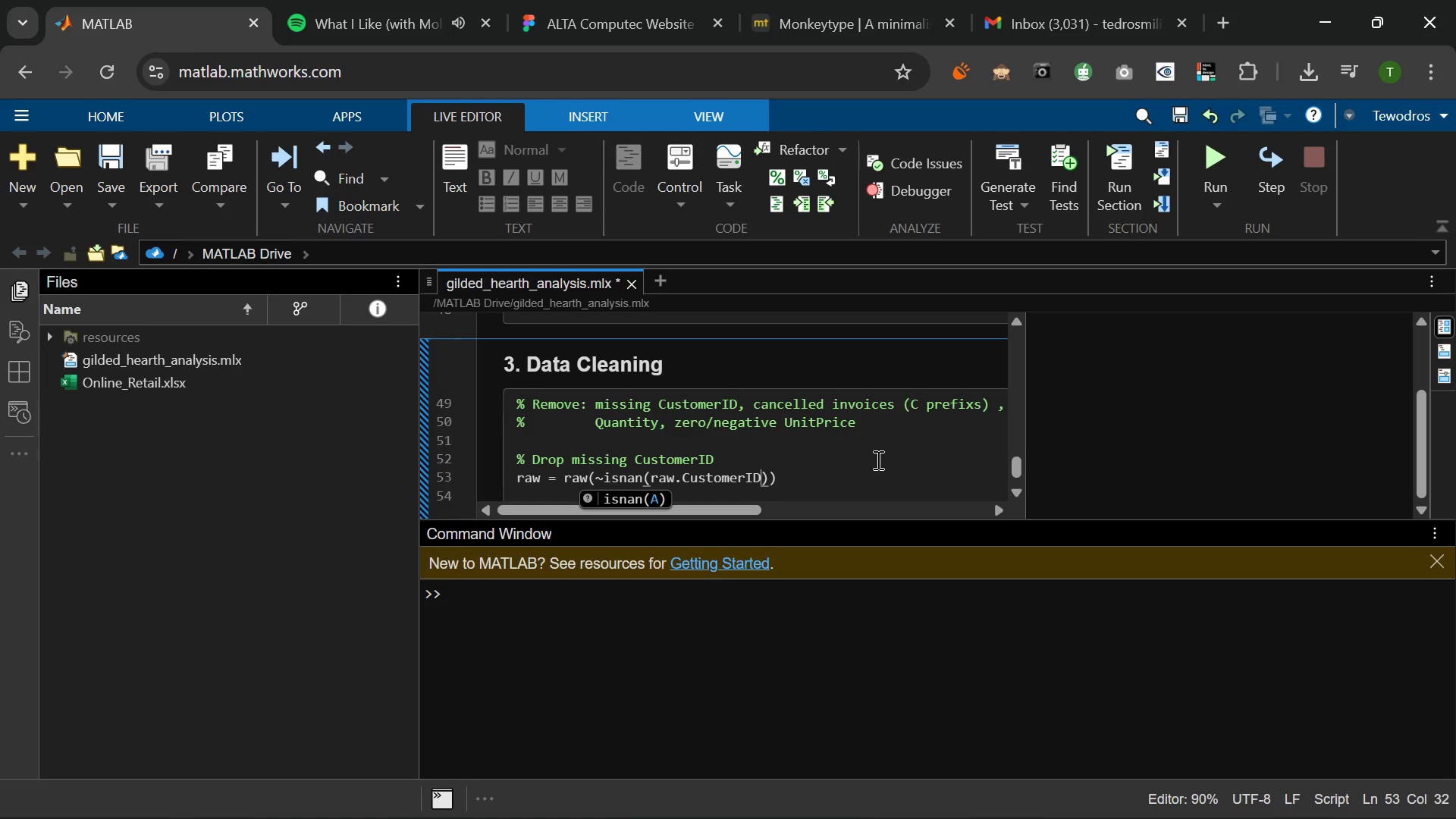 
key(ArrowRight)
 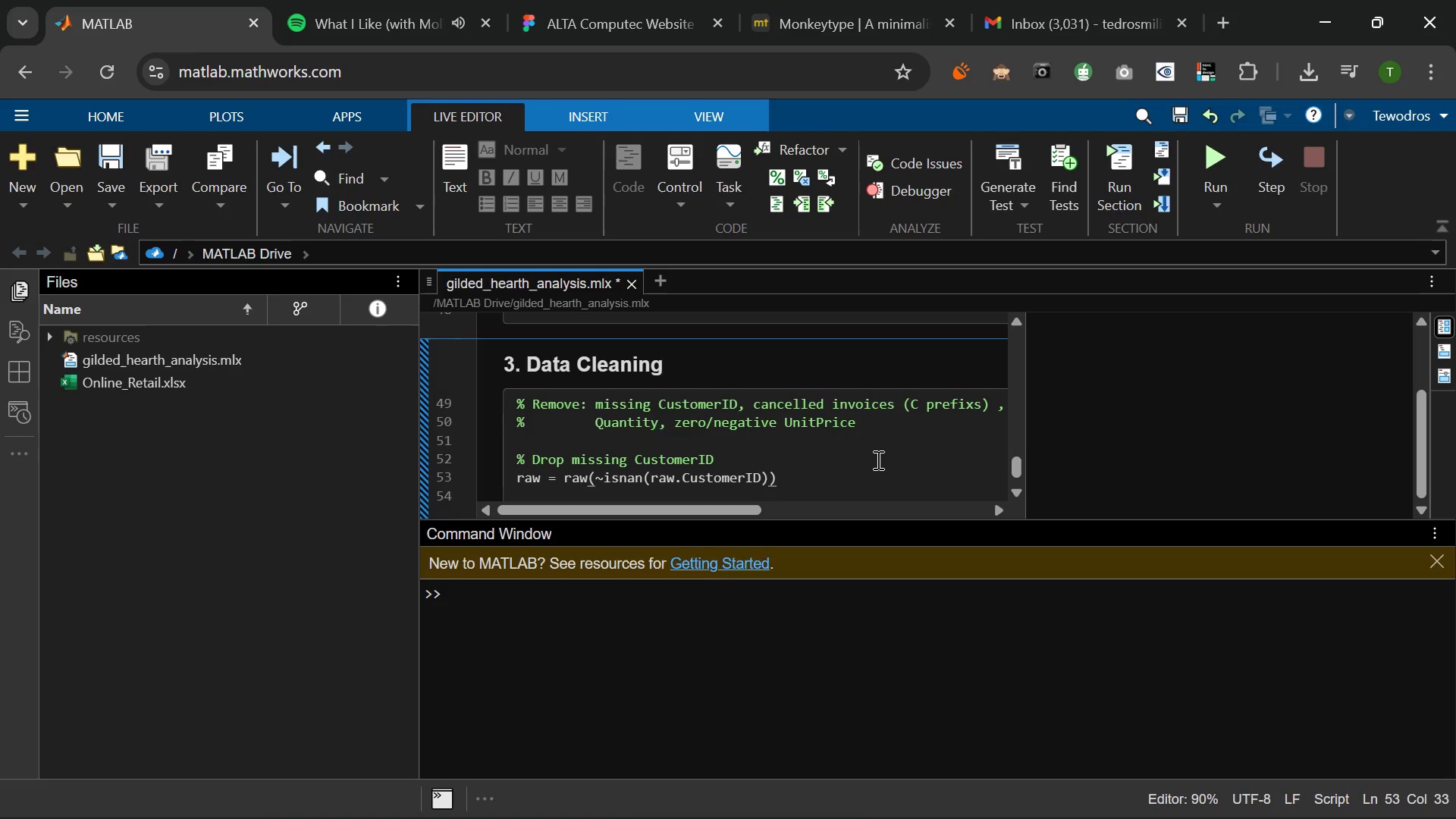 
key(Comma)
 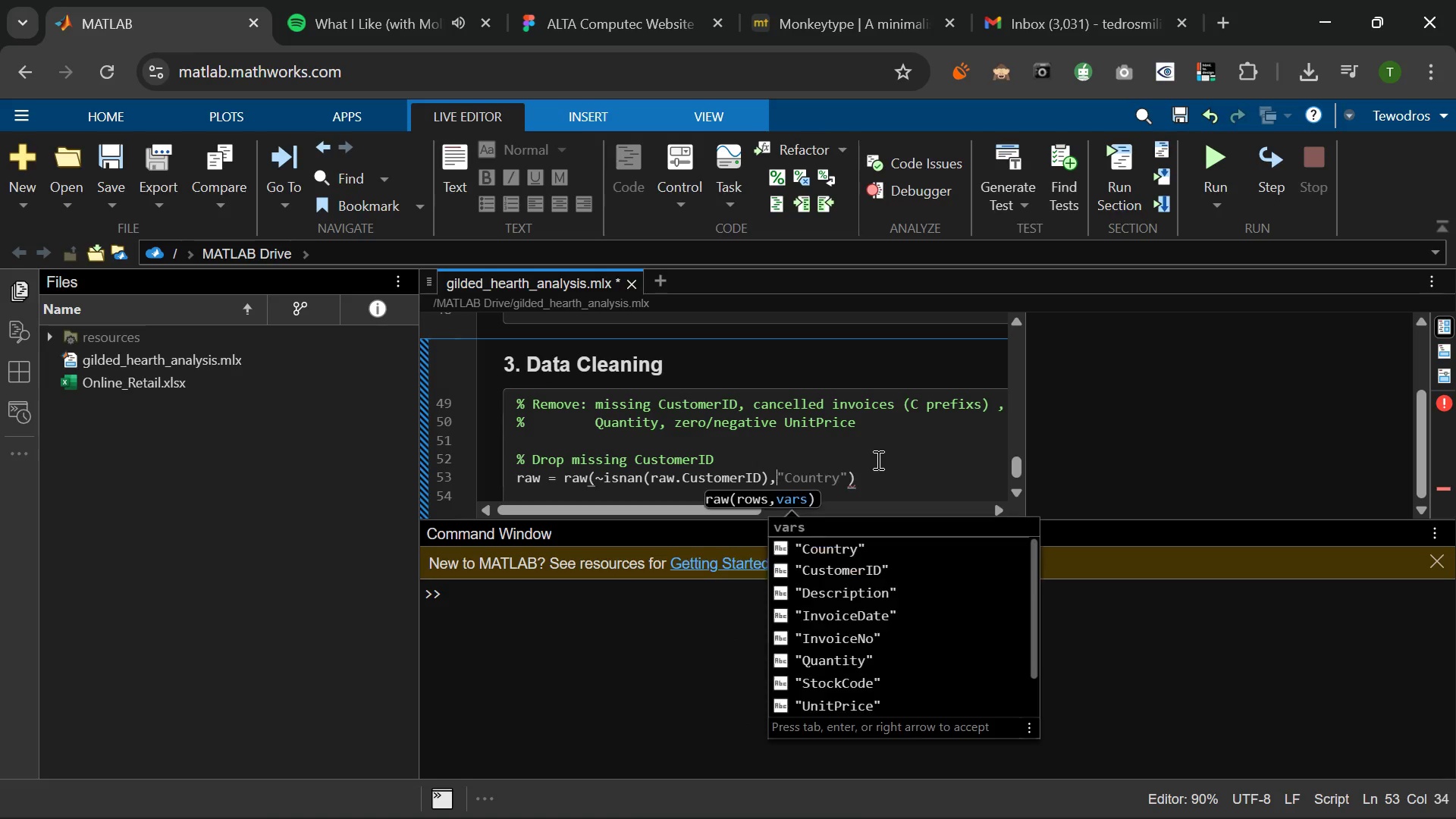 
key(Space)
 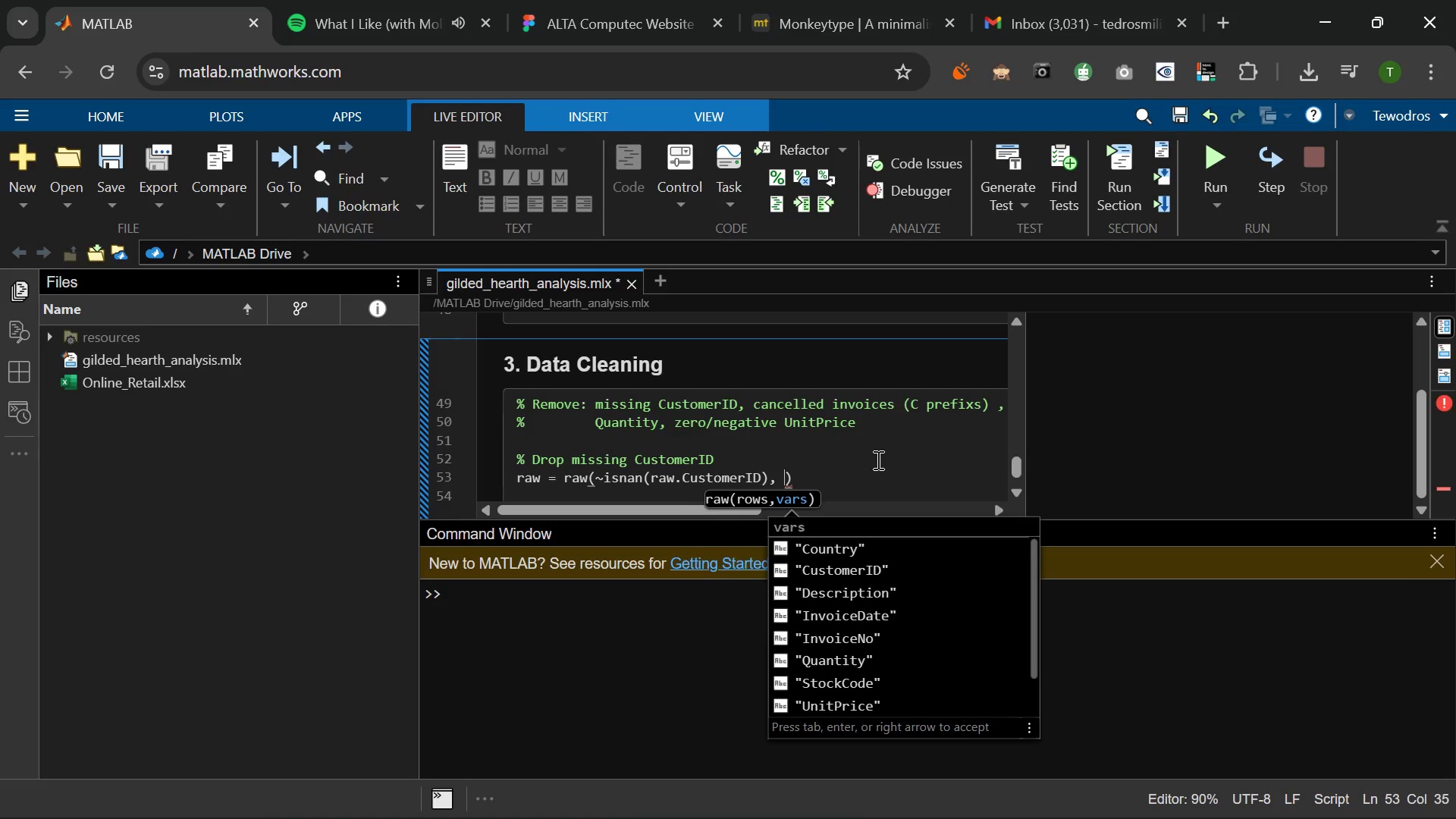 
key(Shift+Semicolon)
 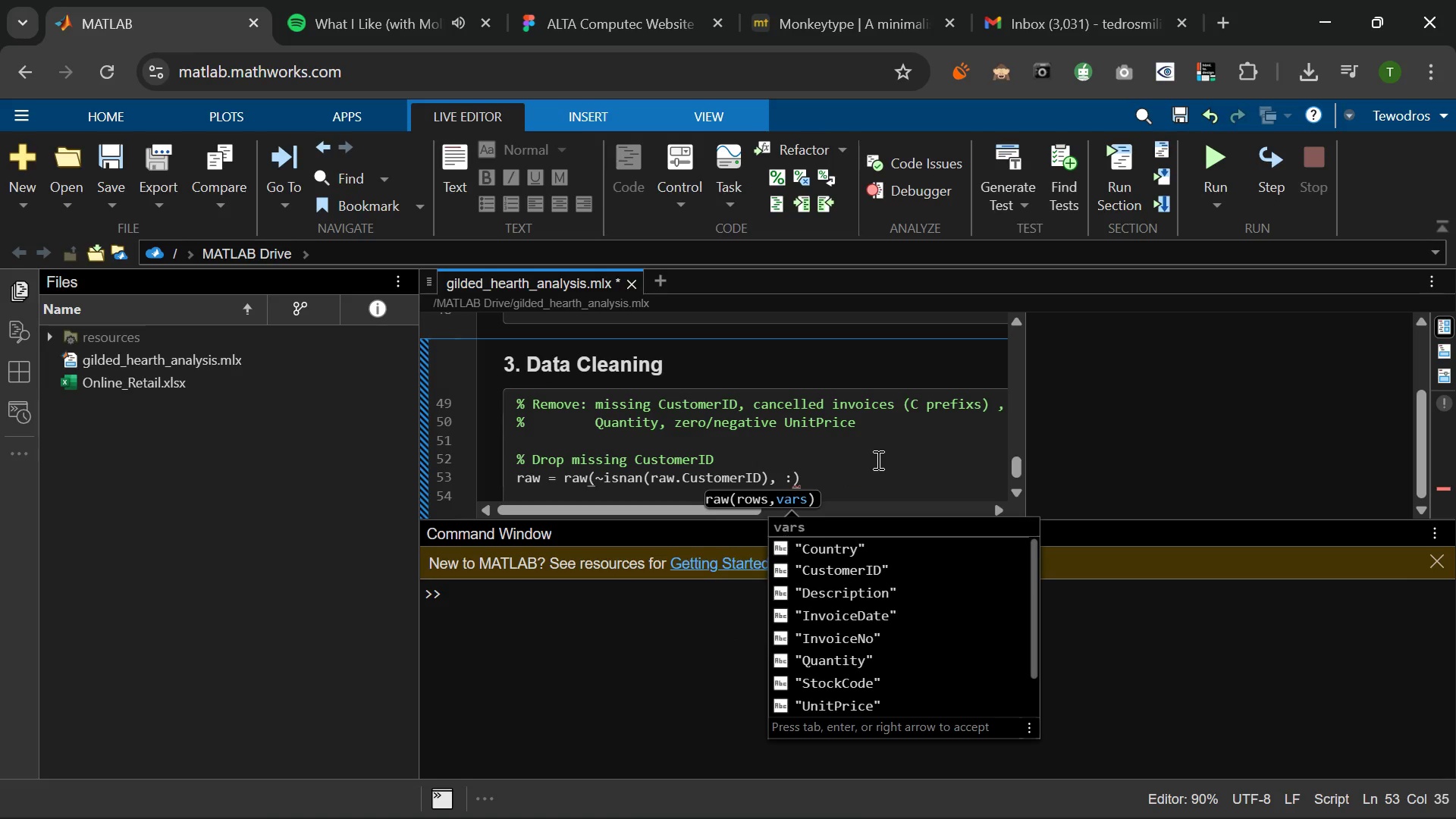 
key(ArrowRight)
 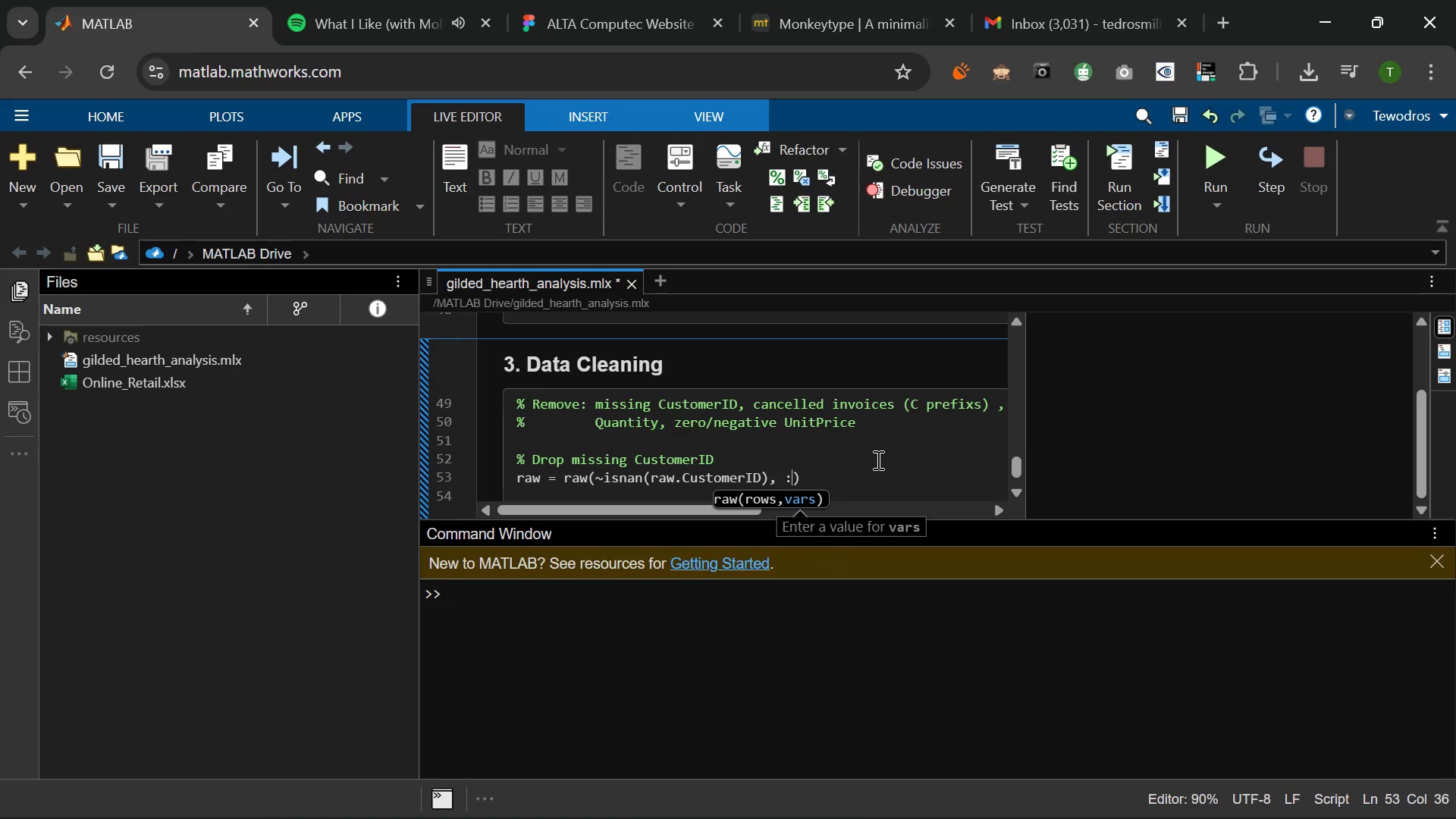 
key(Semicolon)
 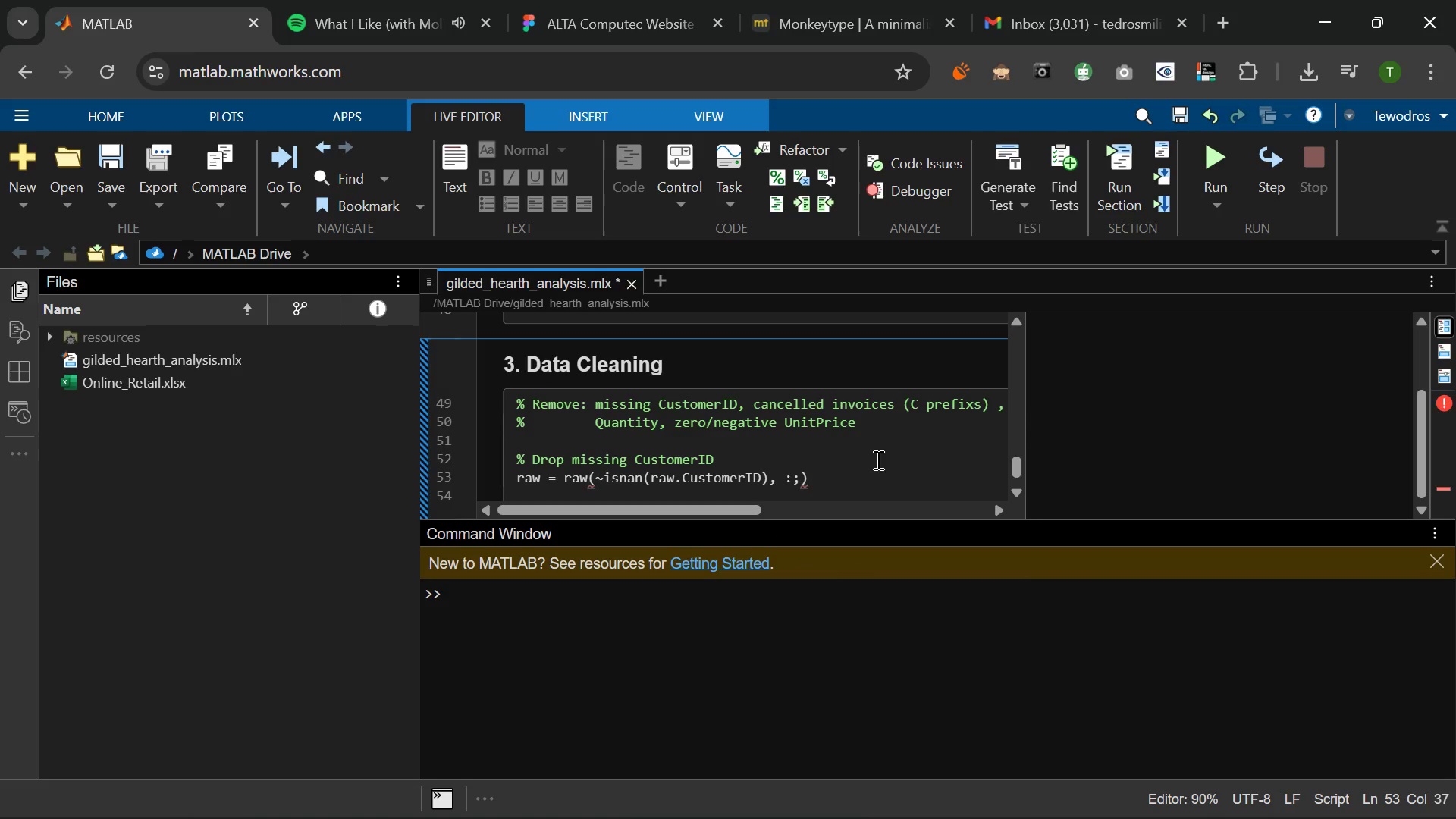 
key(Backspace)
 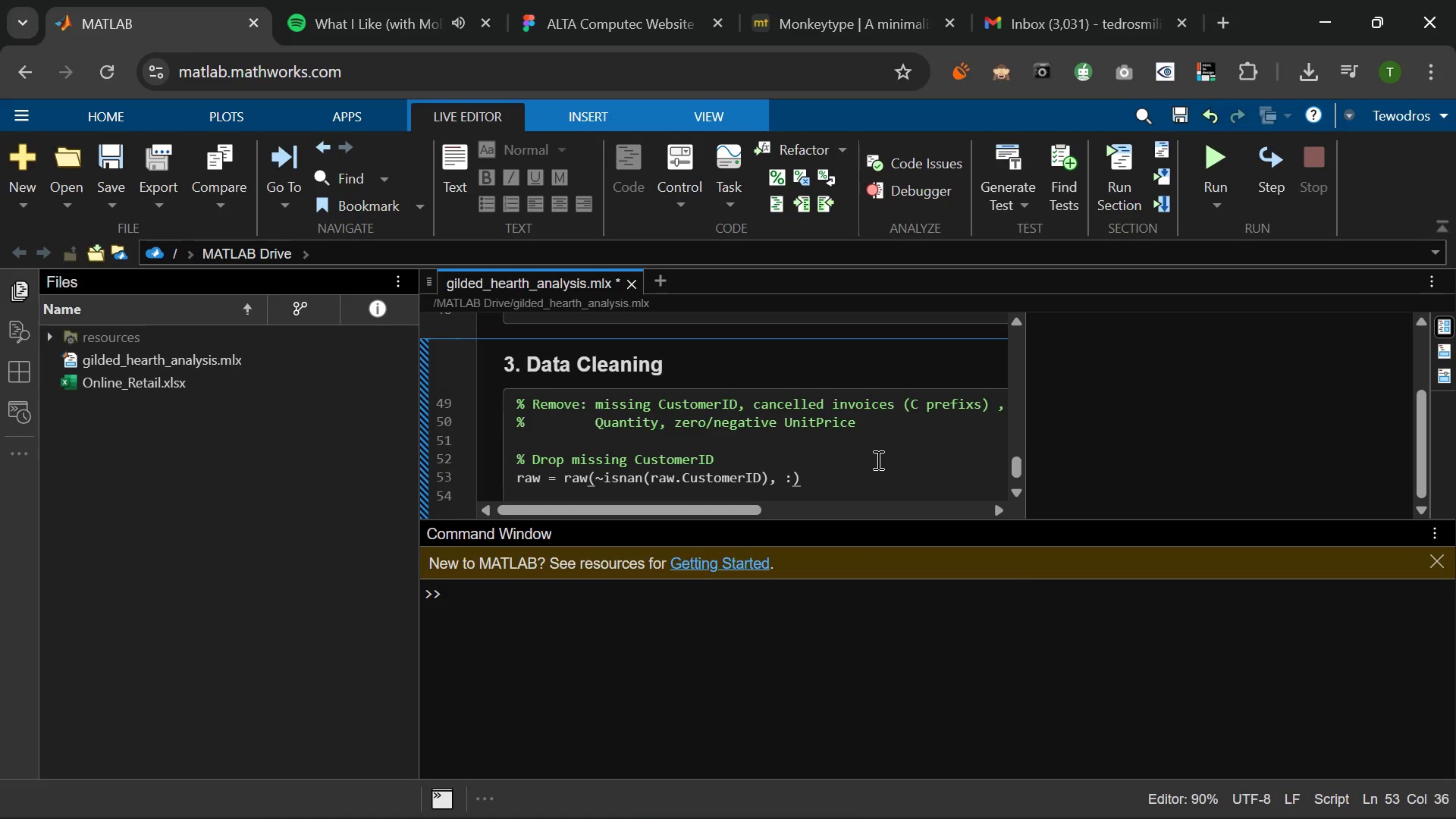 
key(ArrowRight)
 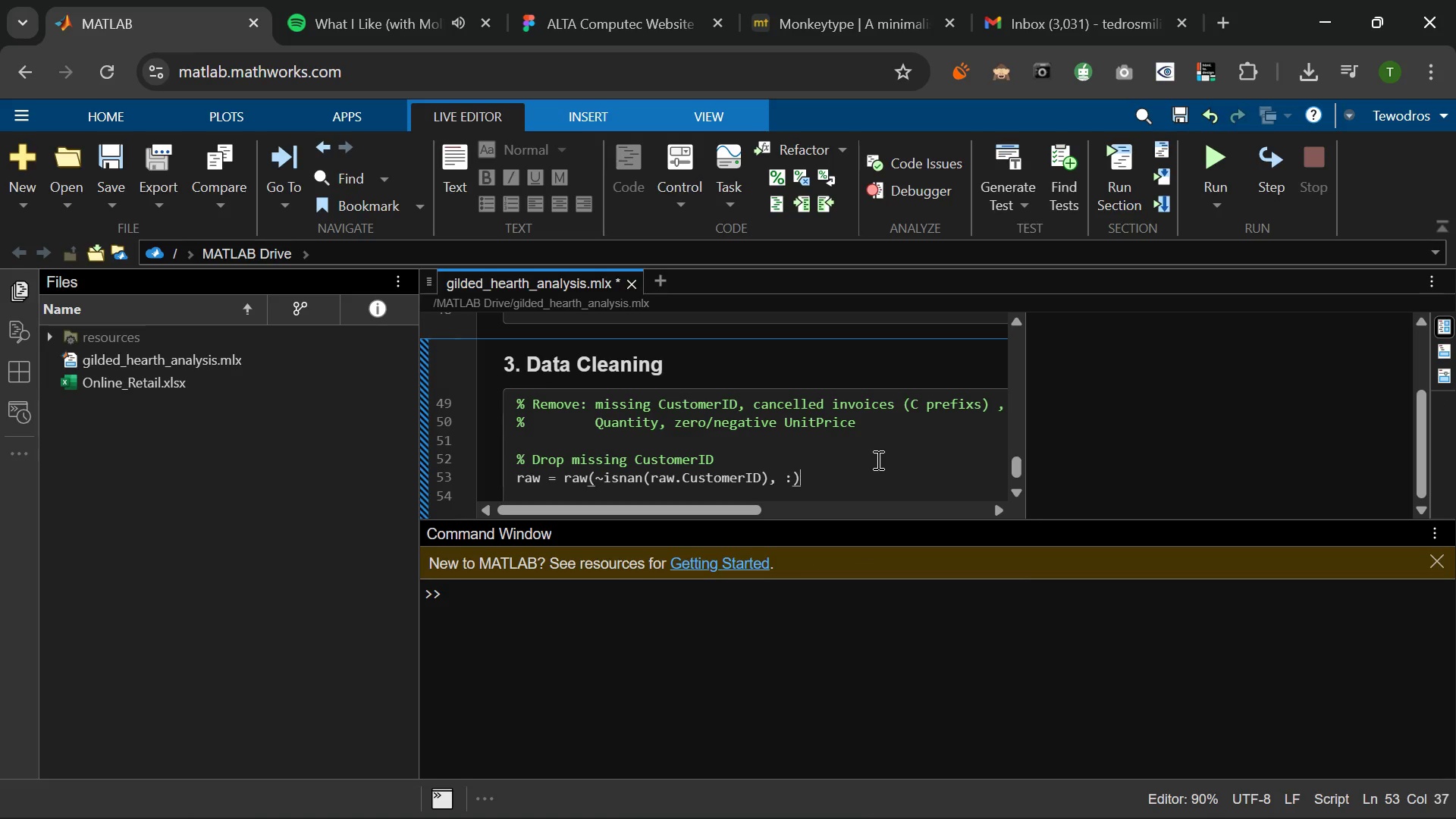 
key(Semicolon)
 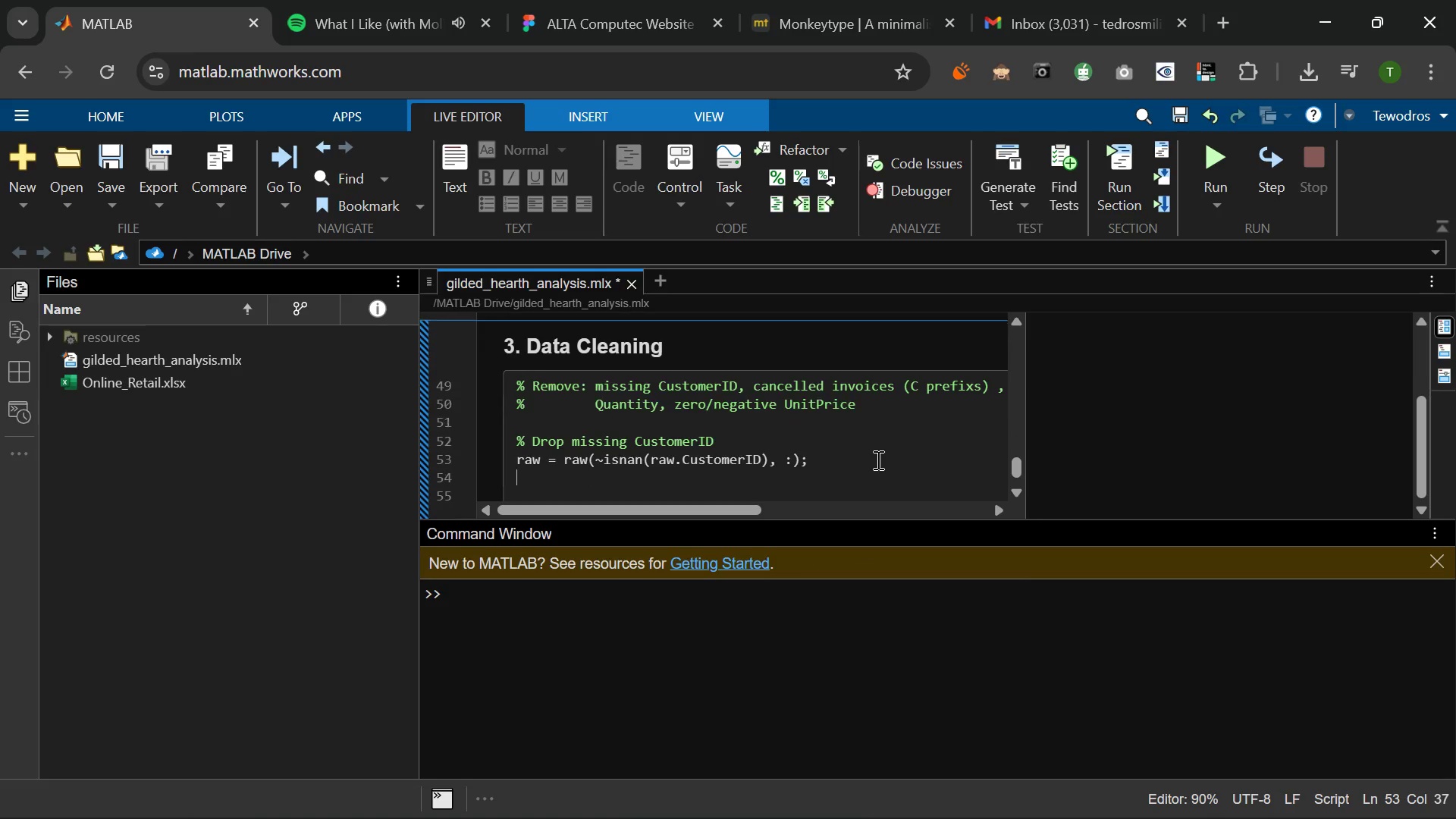 
key(Enter)
 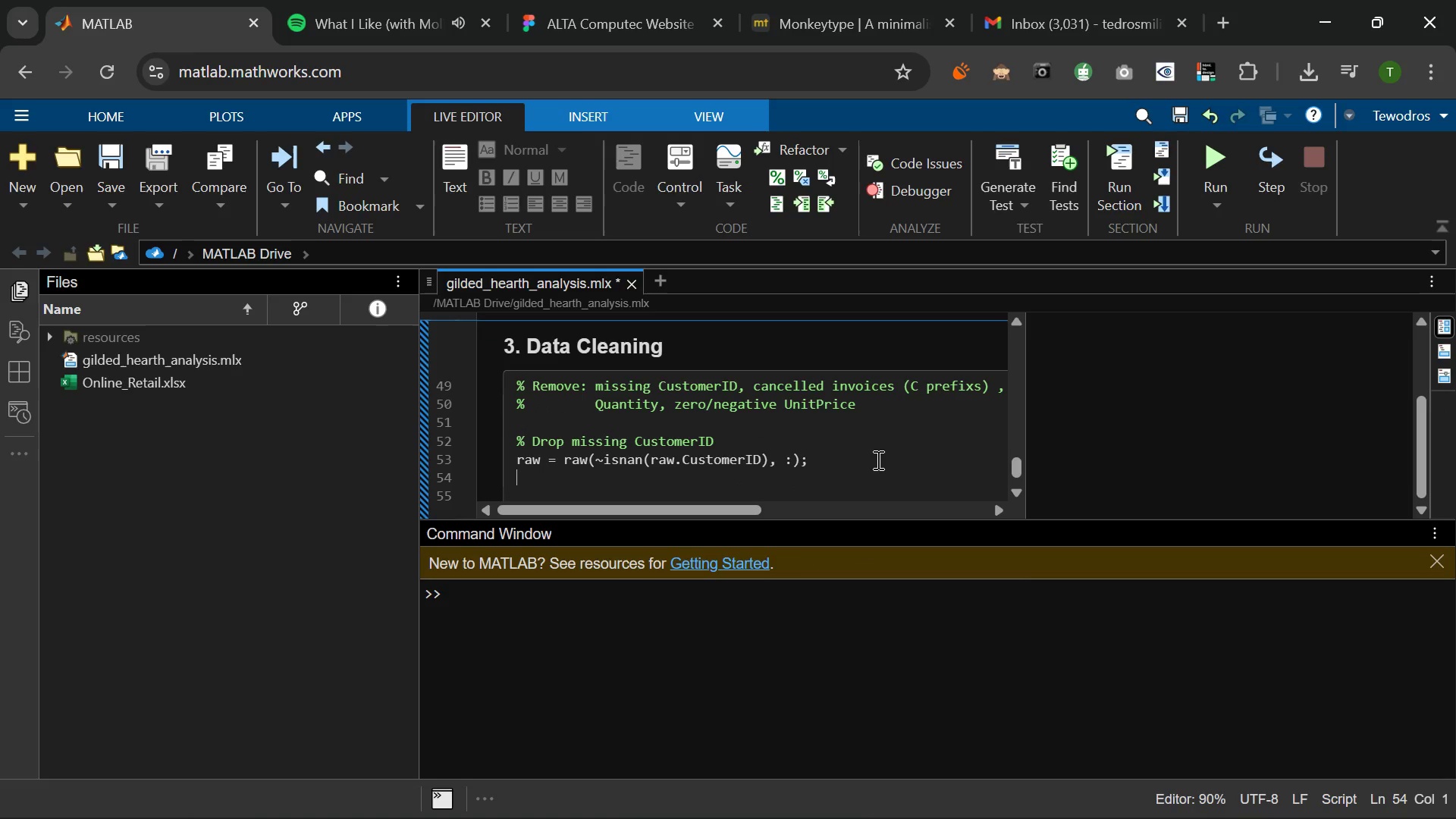 
key(Enter)
 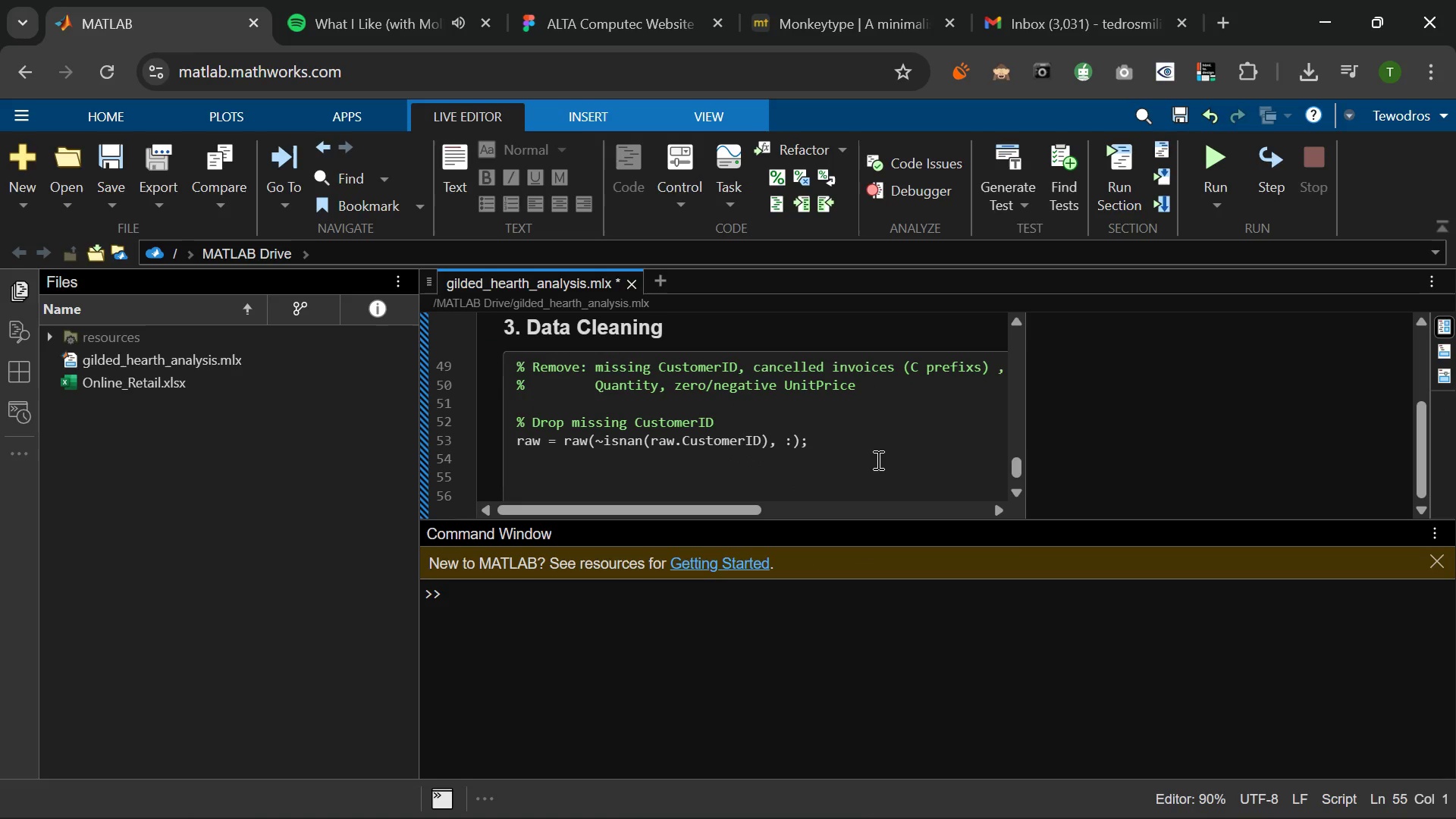 
type(^)
key(Backspace)
type(% Drop M)
key(Backspace)
type(missing )
 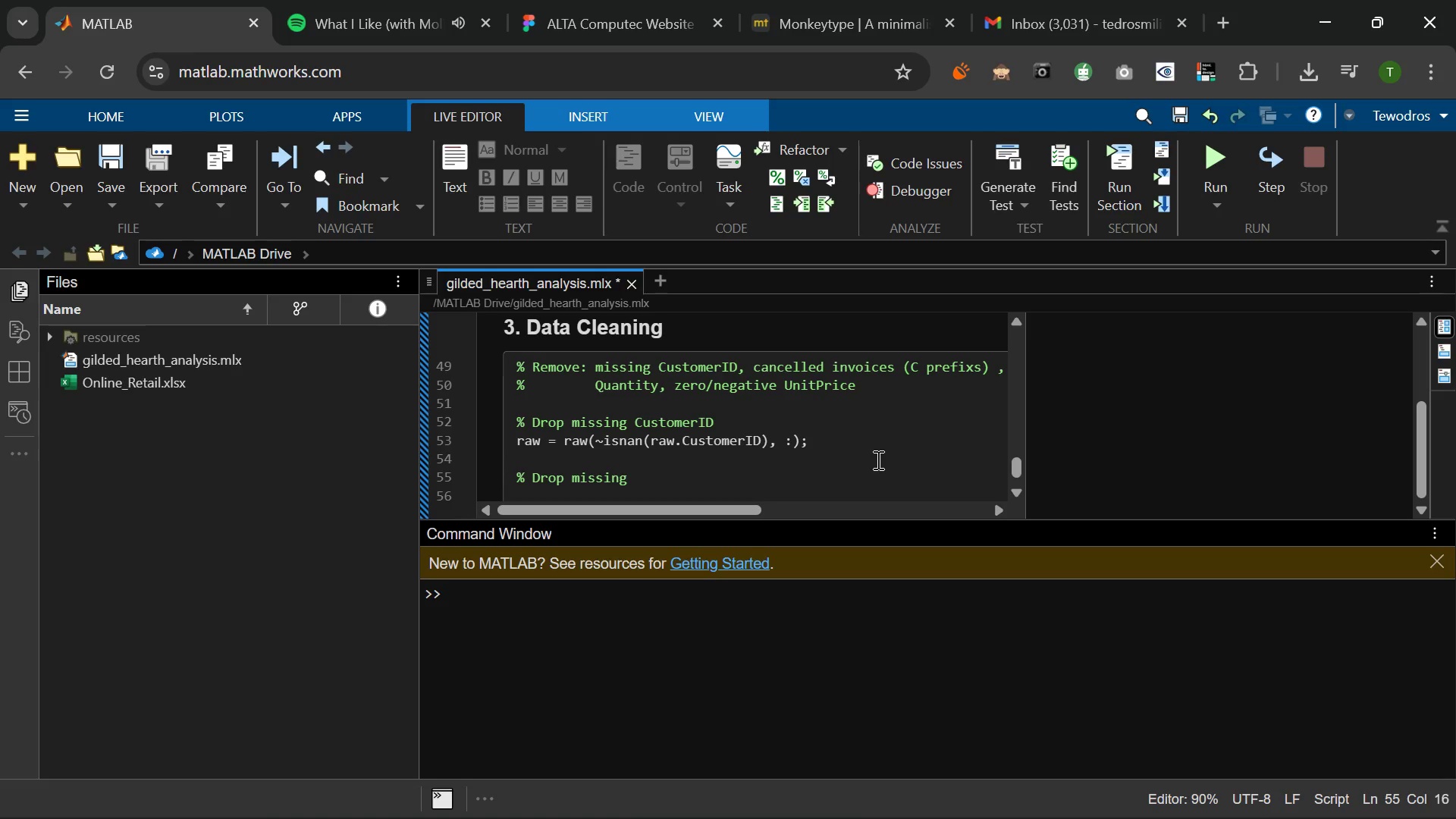 
wait(13.31)
 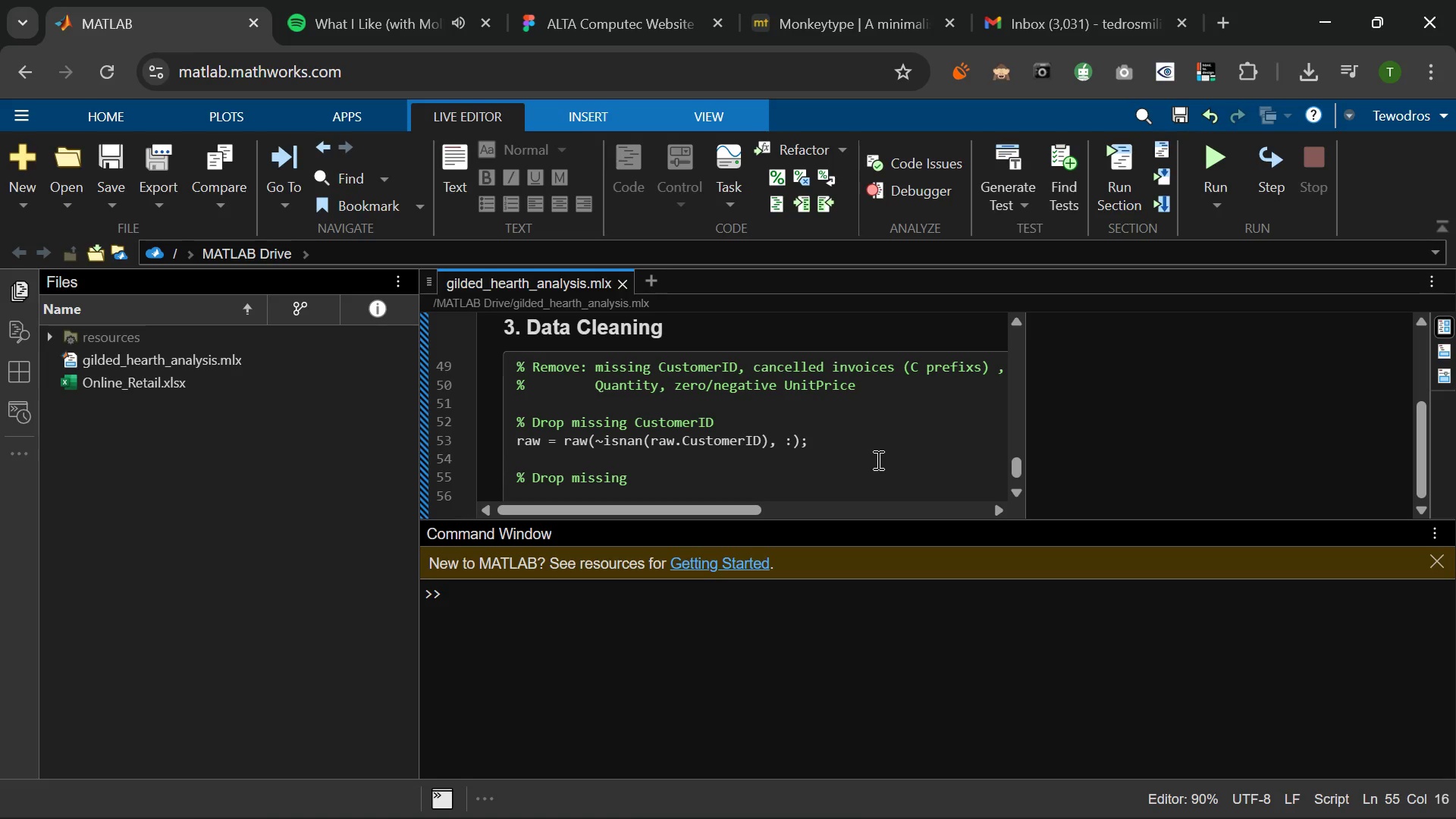 
hold_key(key=Backspace, duration=0.66)
 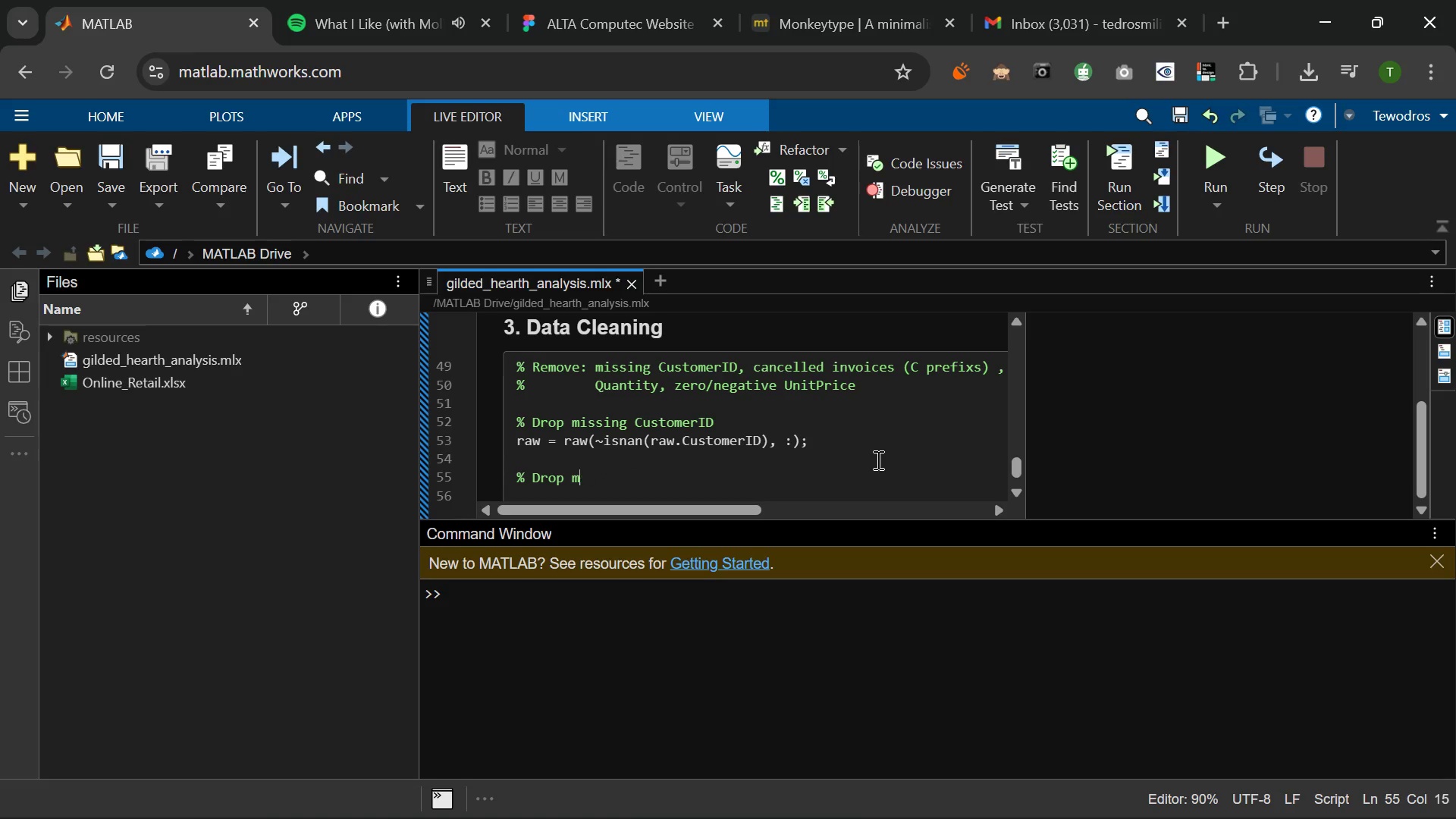 
key(Backspace)
key(Backspace)
key(Backspace)
type( returns (negative Quani)
key(Backspace)
type(tity) and invalid prices)
 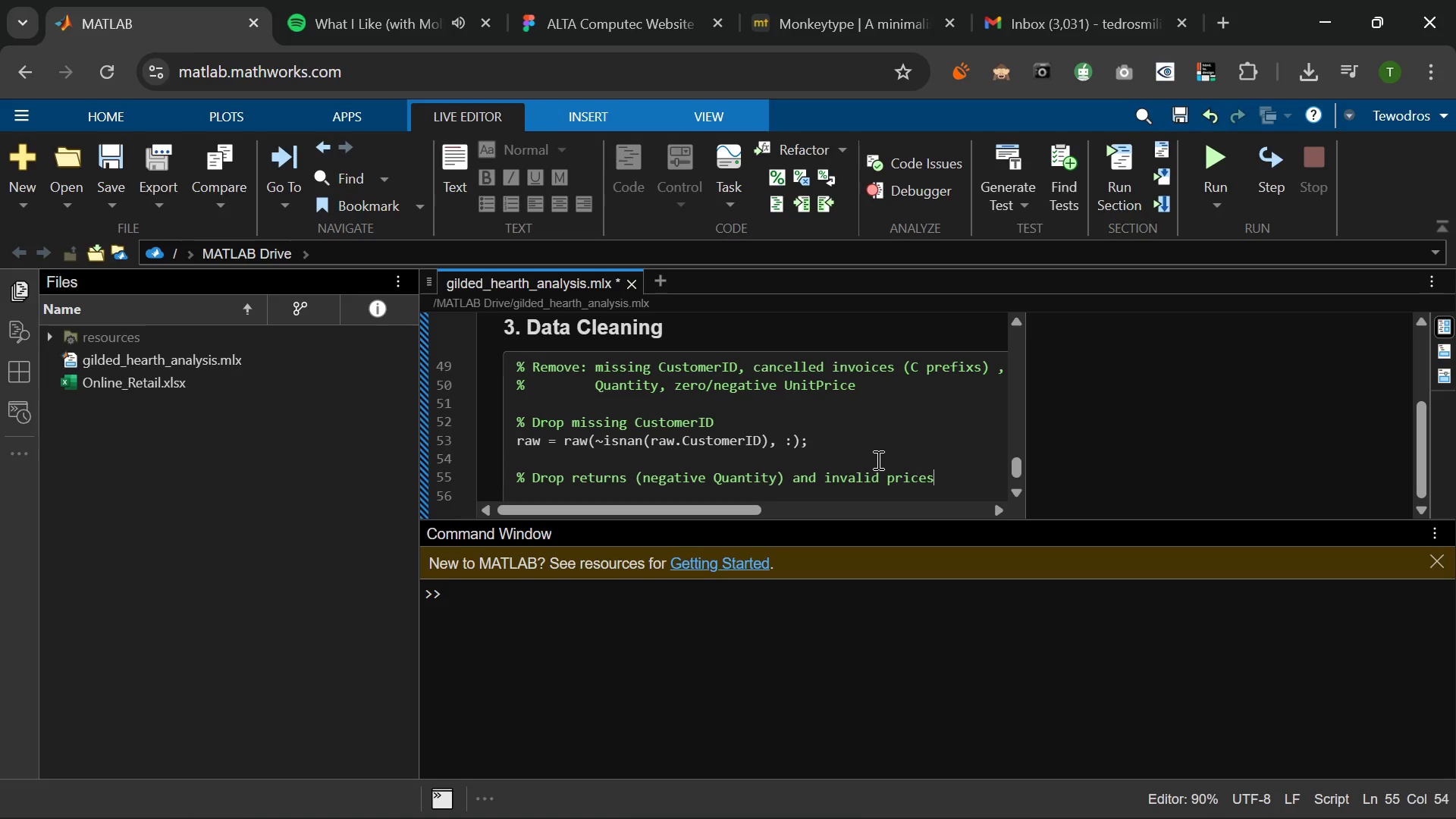 
key(Enter)
 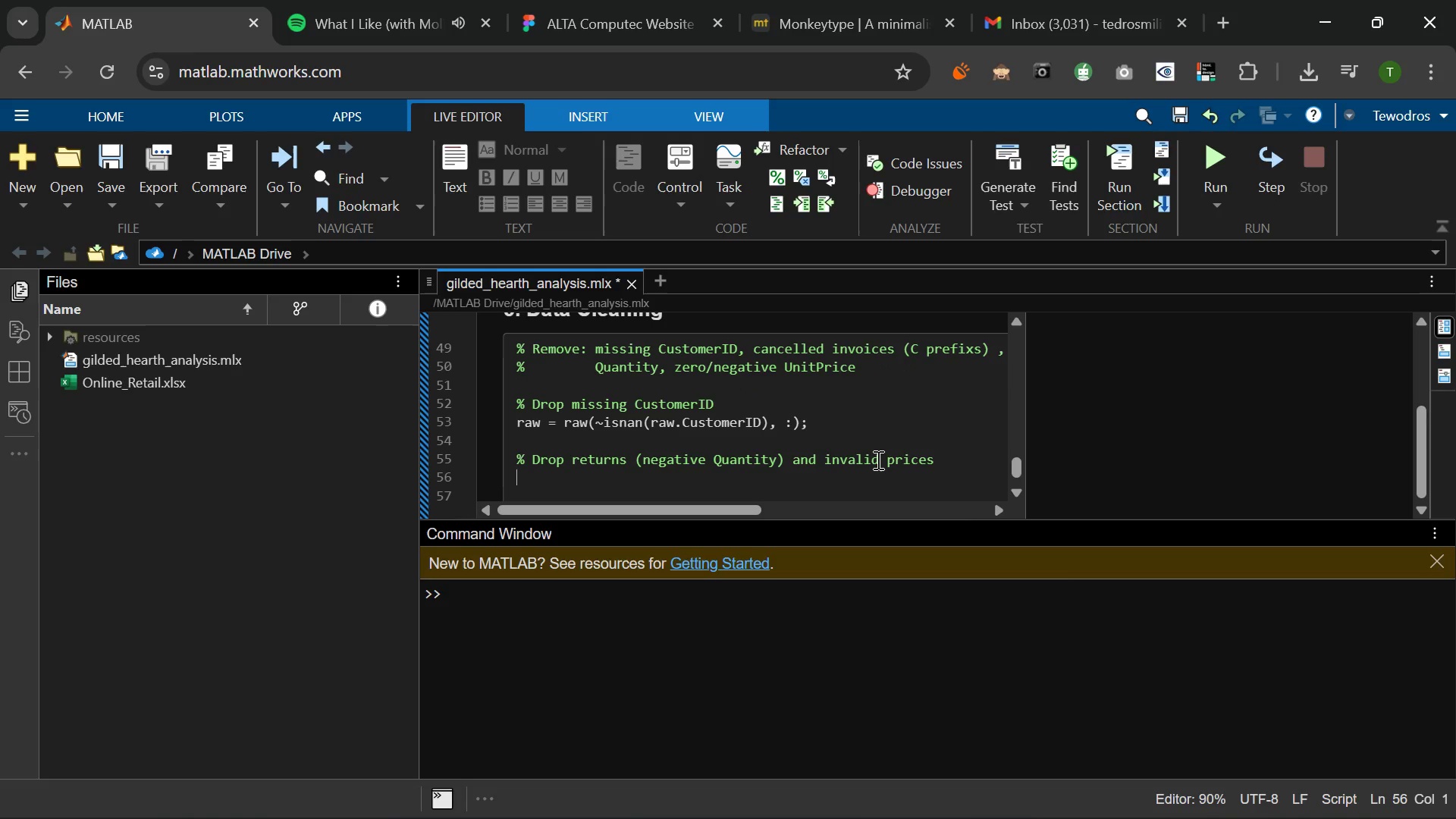 
type(raw = raw(raw.!)
key(Backspace)
type(Q)
key(Tab)
type( > 0 )
key(Backspace)
type(, )
key(Backspace)
key(Backspace)
type(, )
 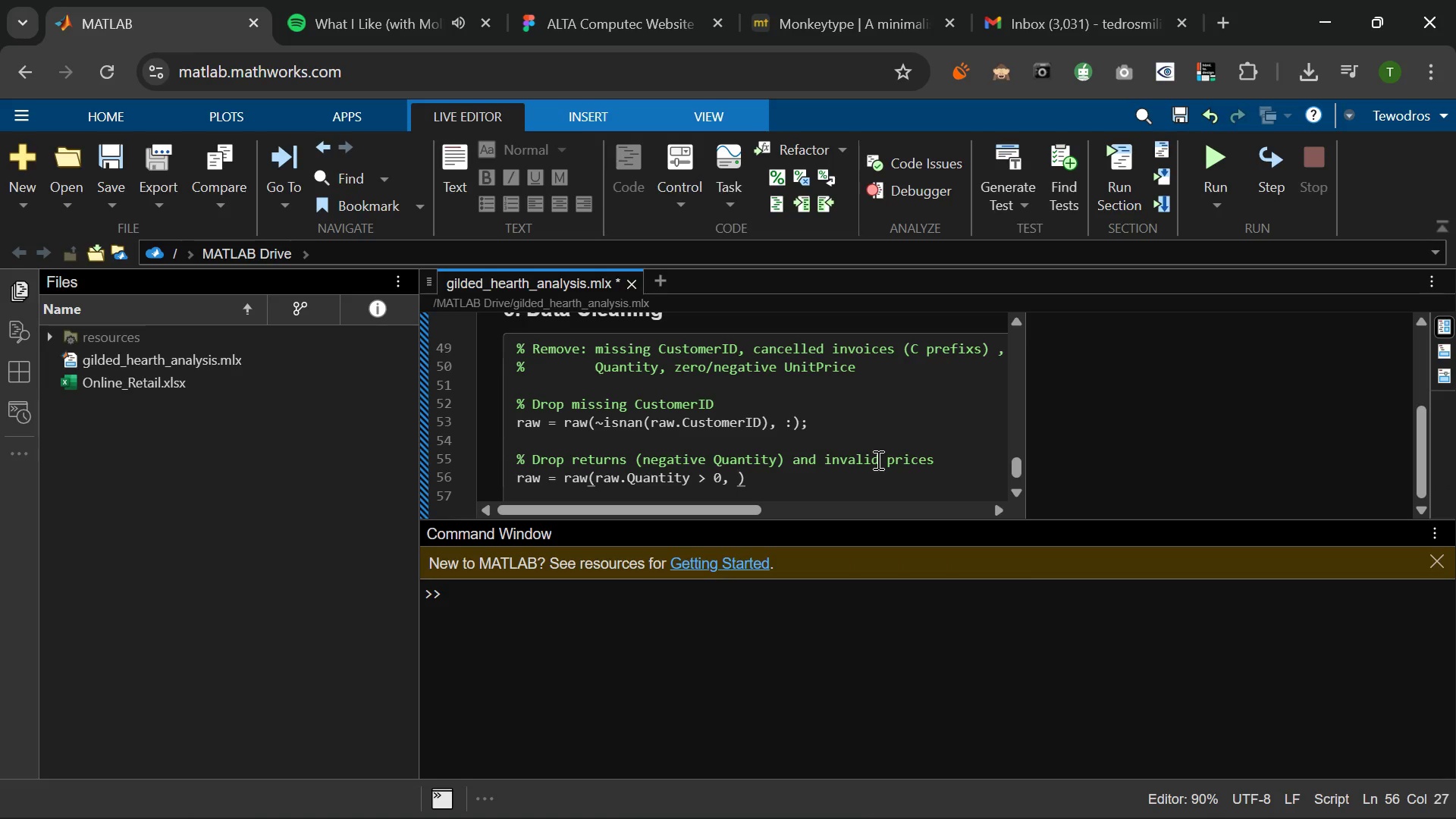 
key(Shift+Semicolon)
 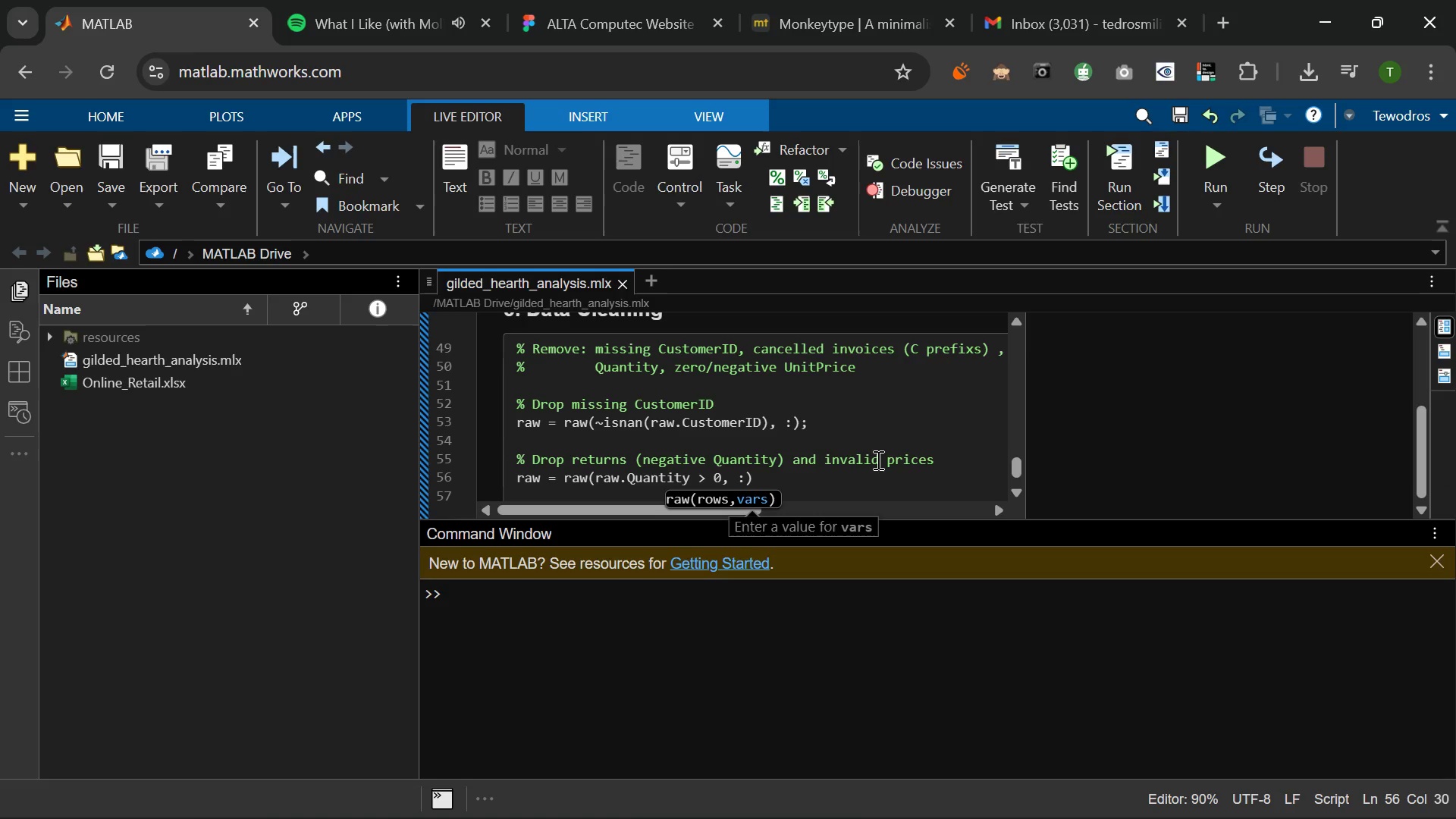 
key(ArrowRight)
 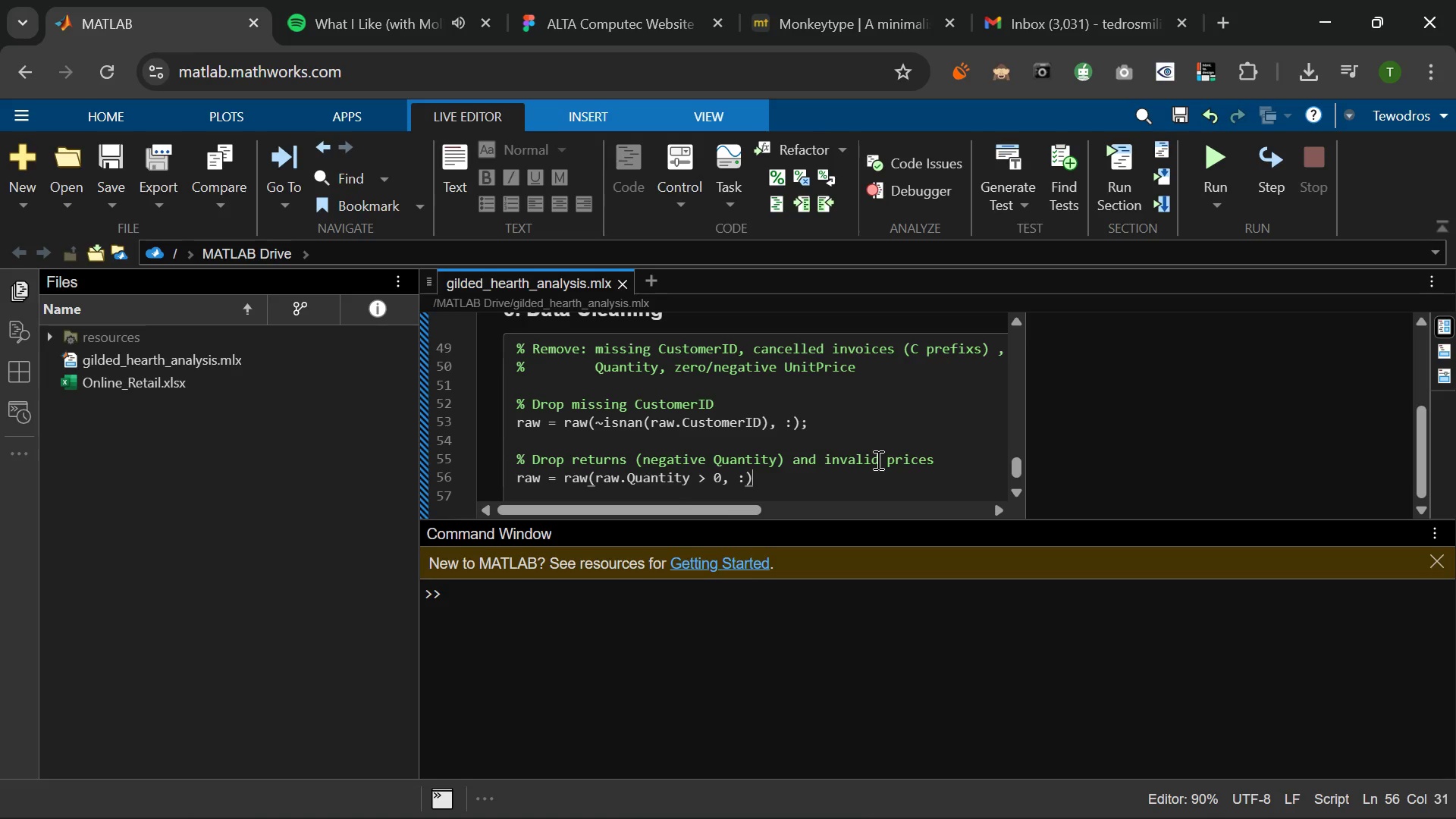 
key(Semicolon)
 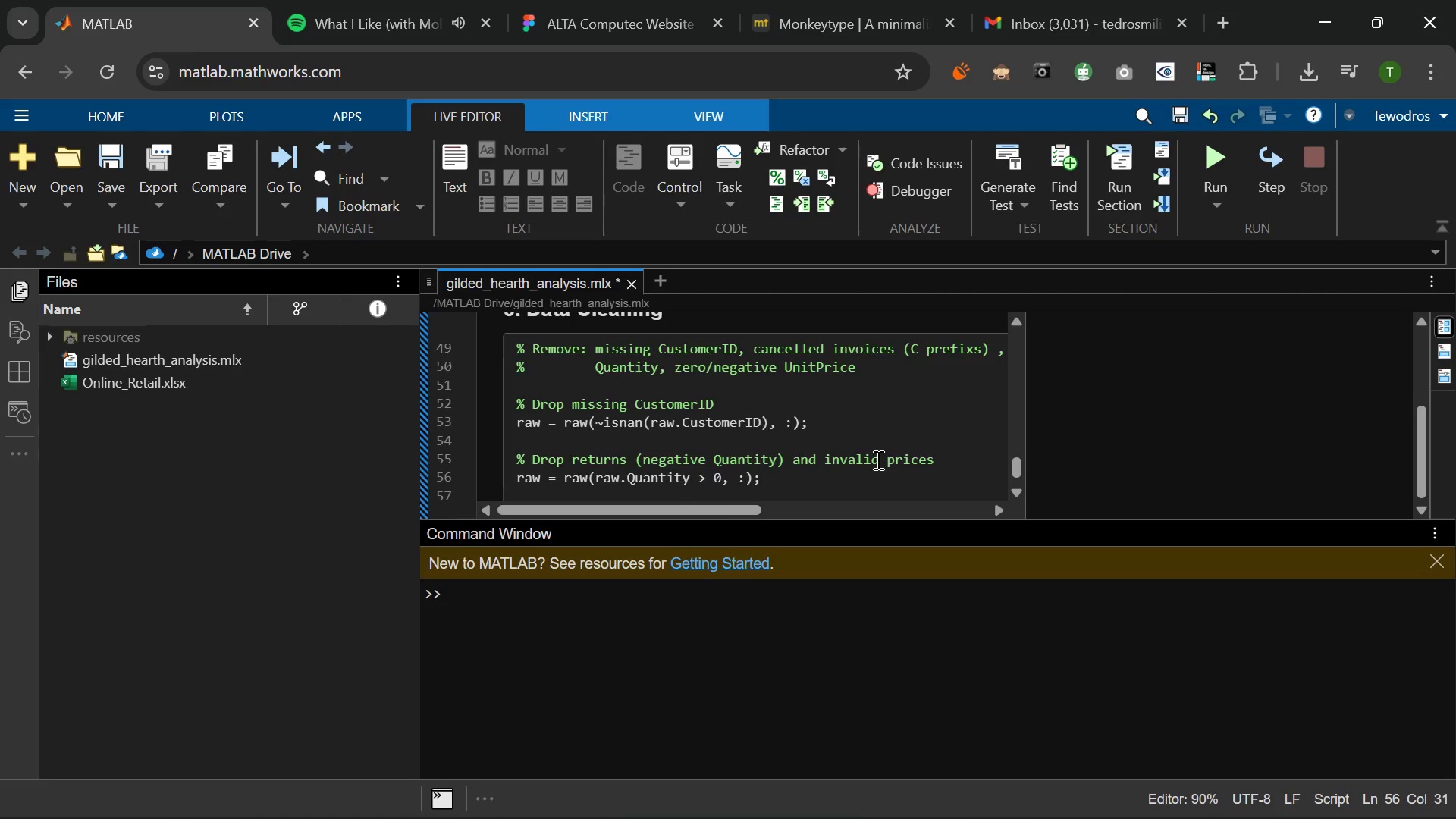 
key(Enter)
 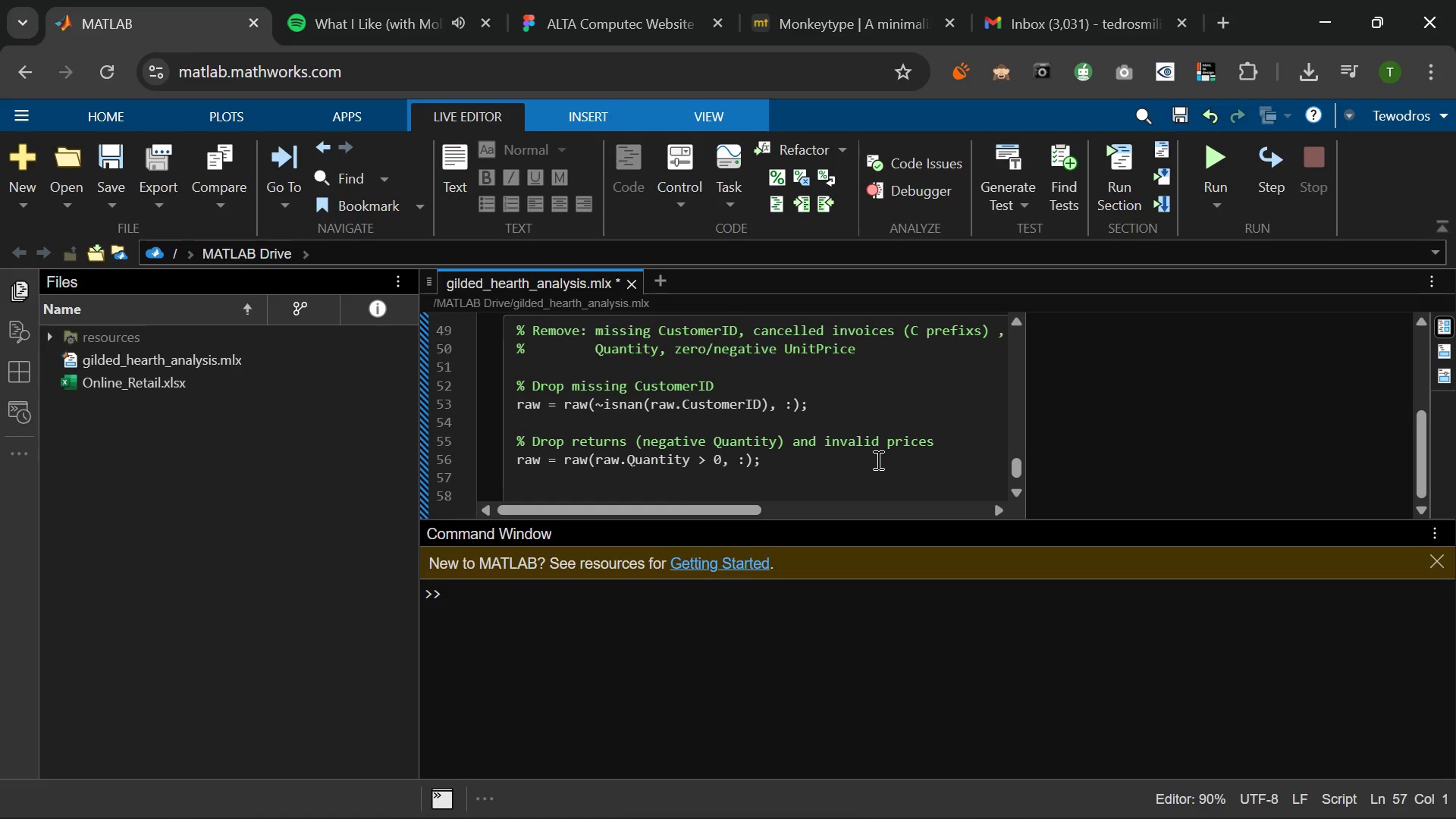 
type(raw = raw(raw.Unit)
key(Tab)
type( )
 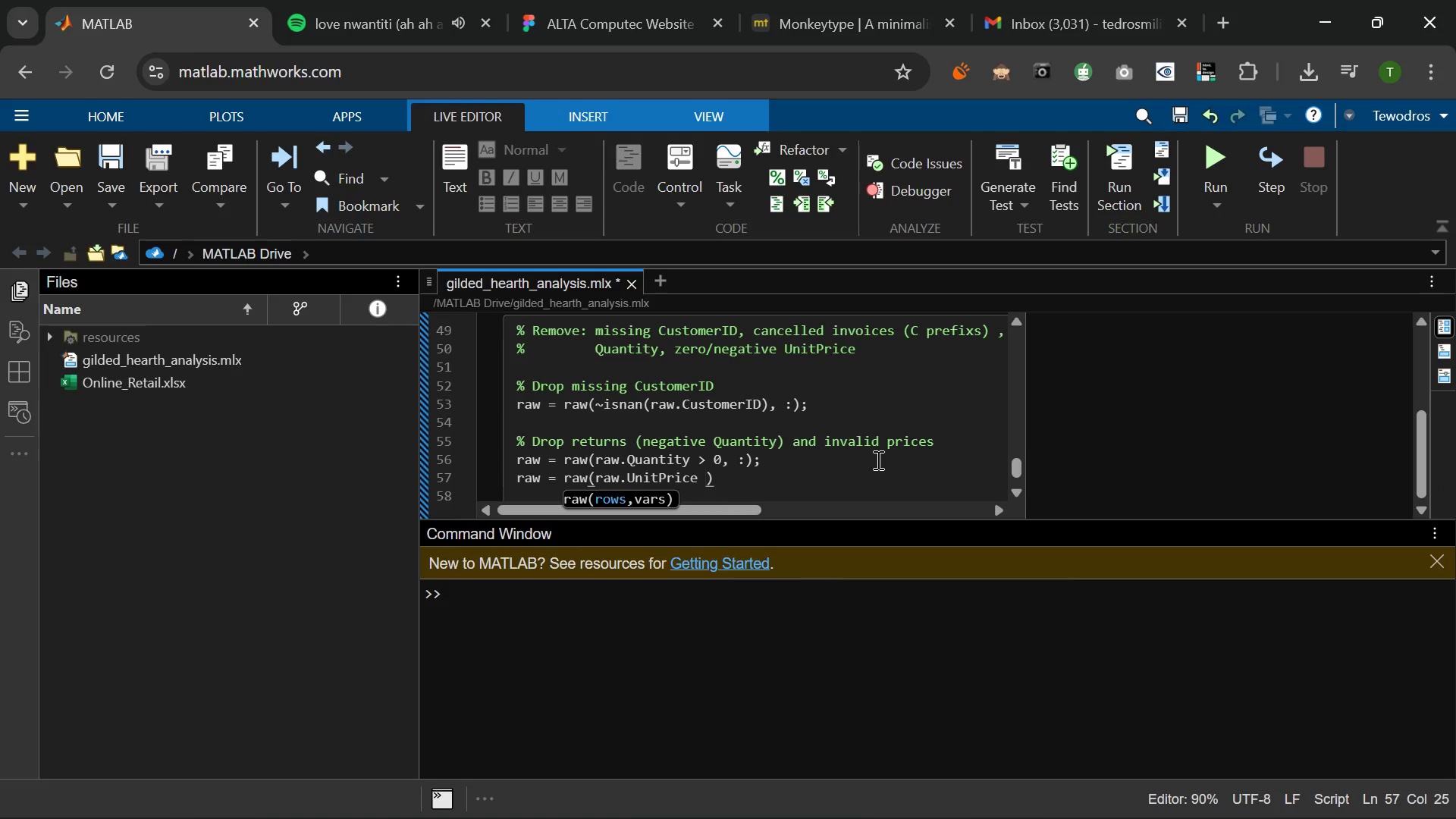 
key(Shift+Period)
 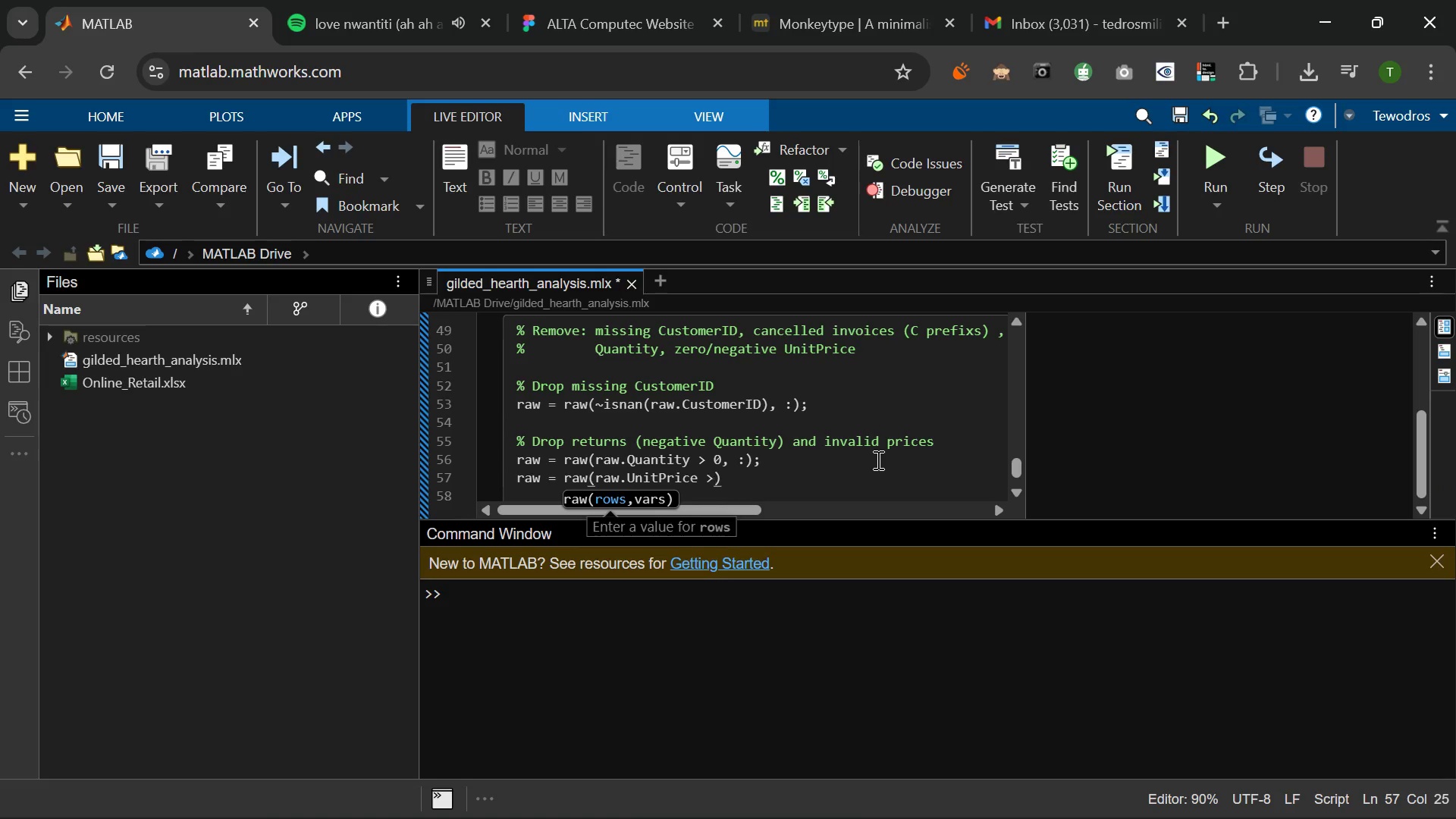 
key(Shift+Space)
 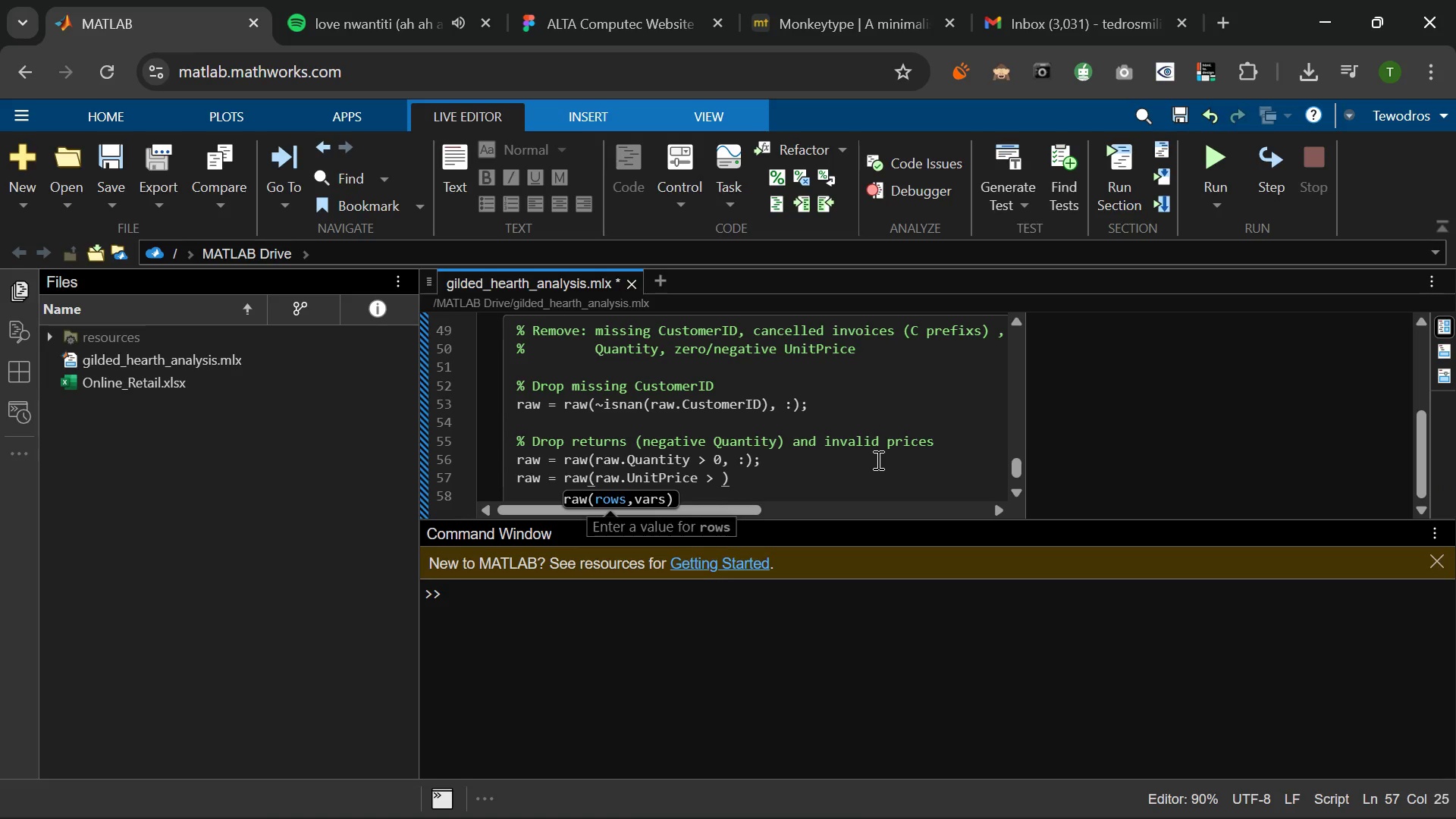 
key(Equal)
 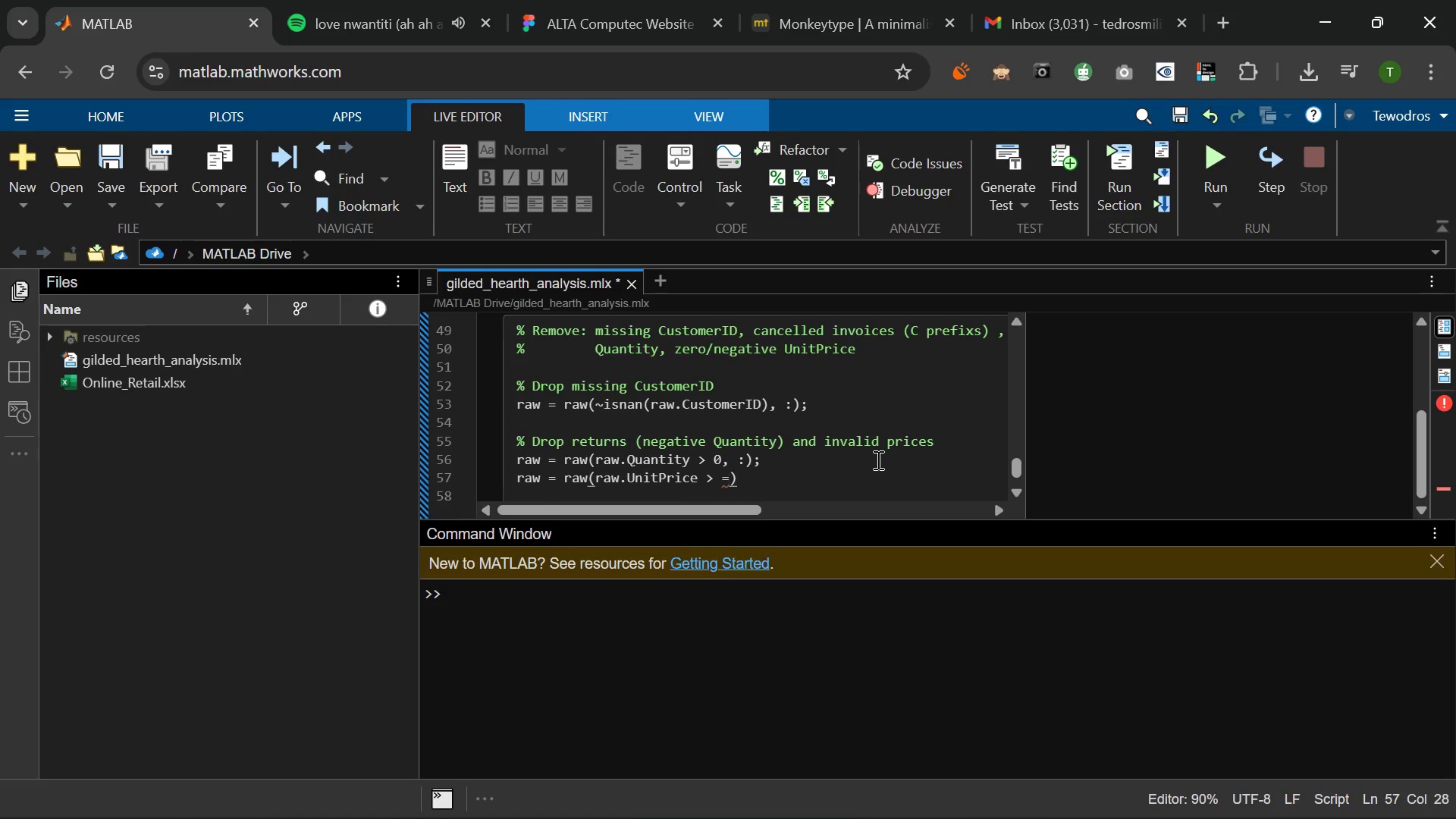 
key(Backspace)
 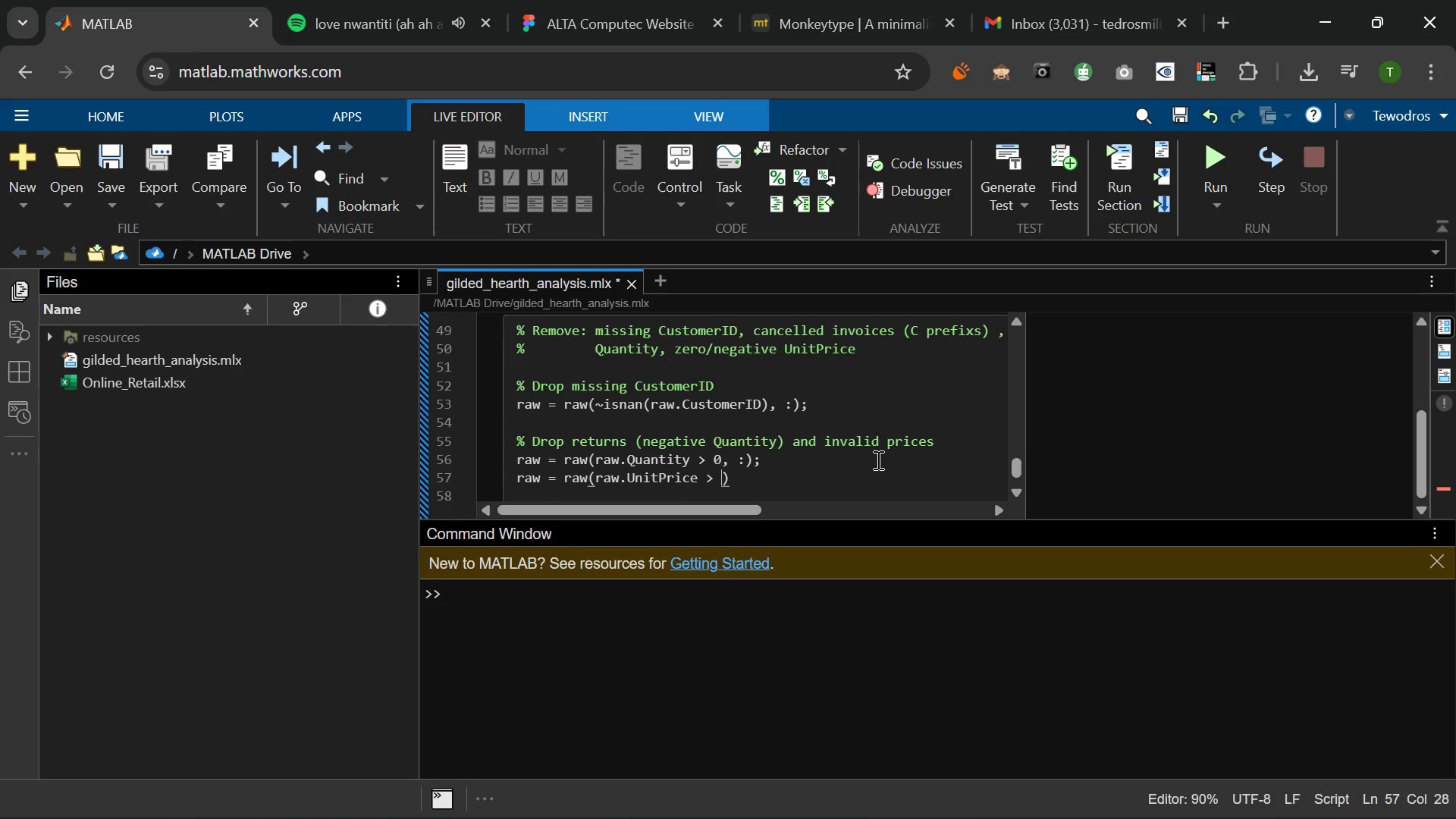 
key(Backspace)
 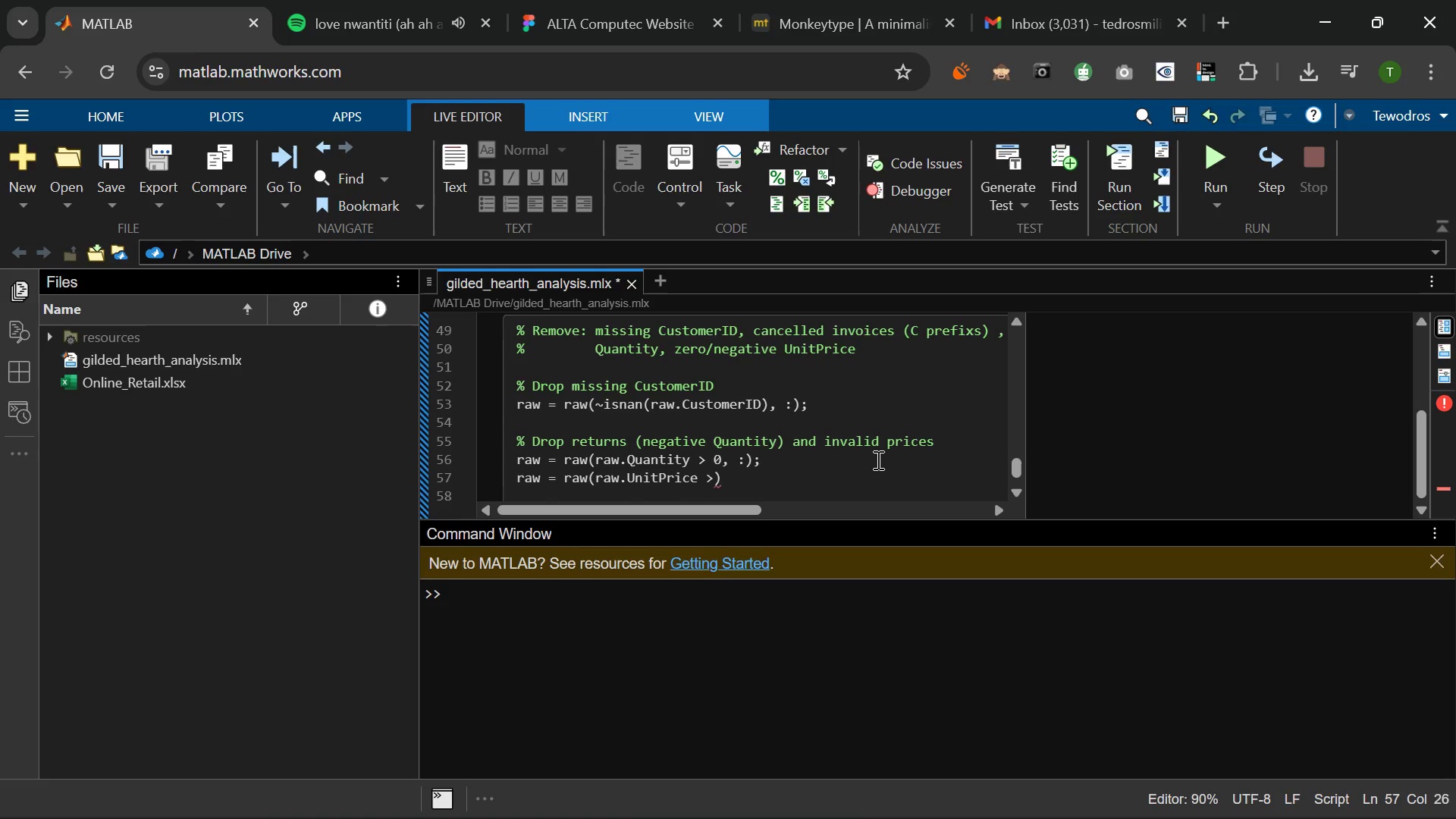 
key(Space)
 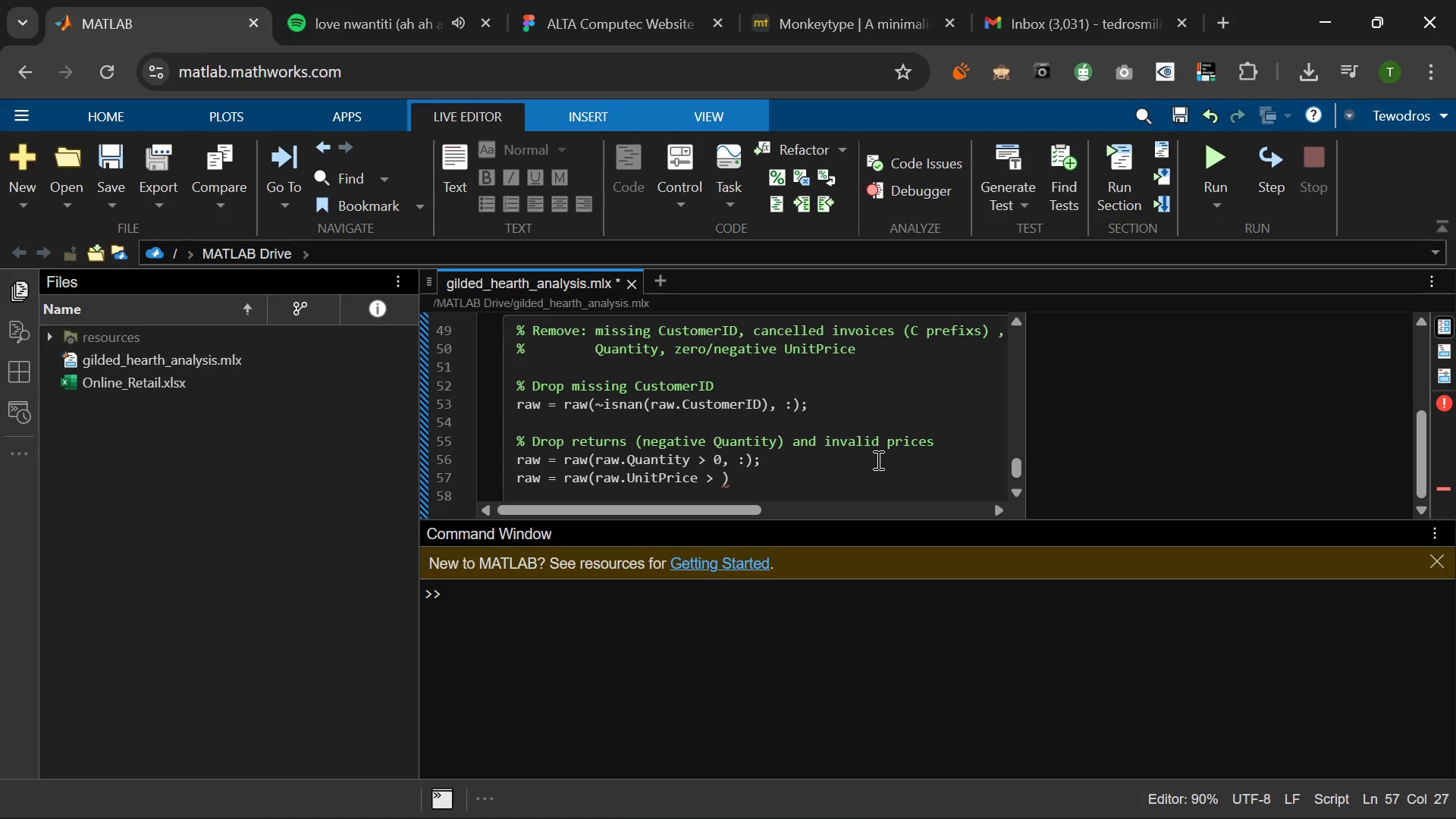 
key(0)
 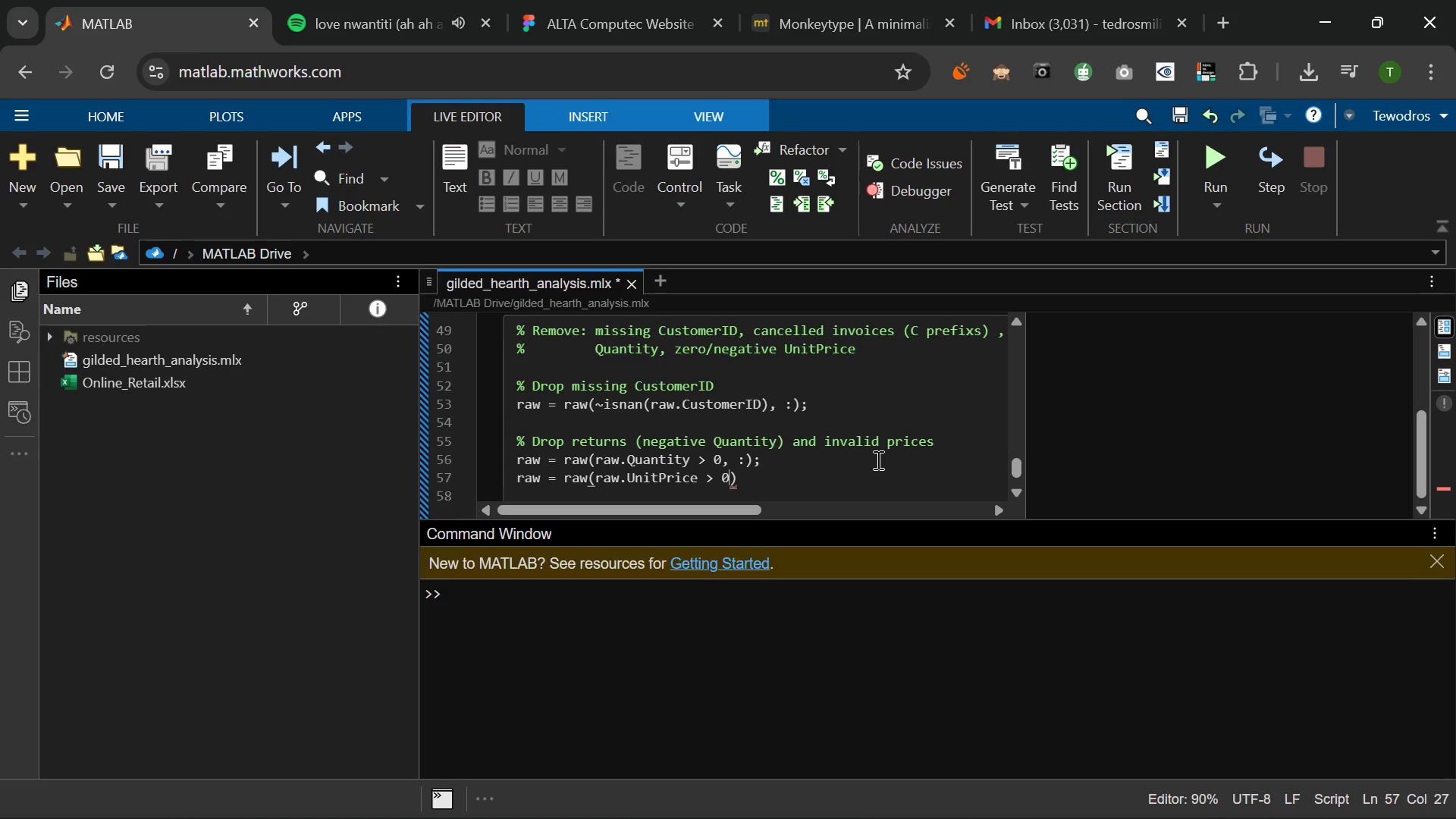 
key(Space)
 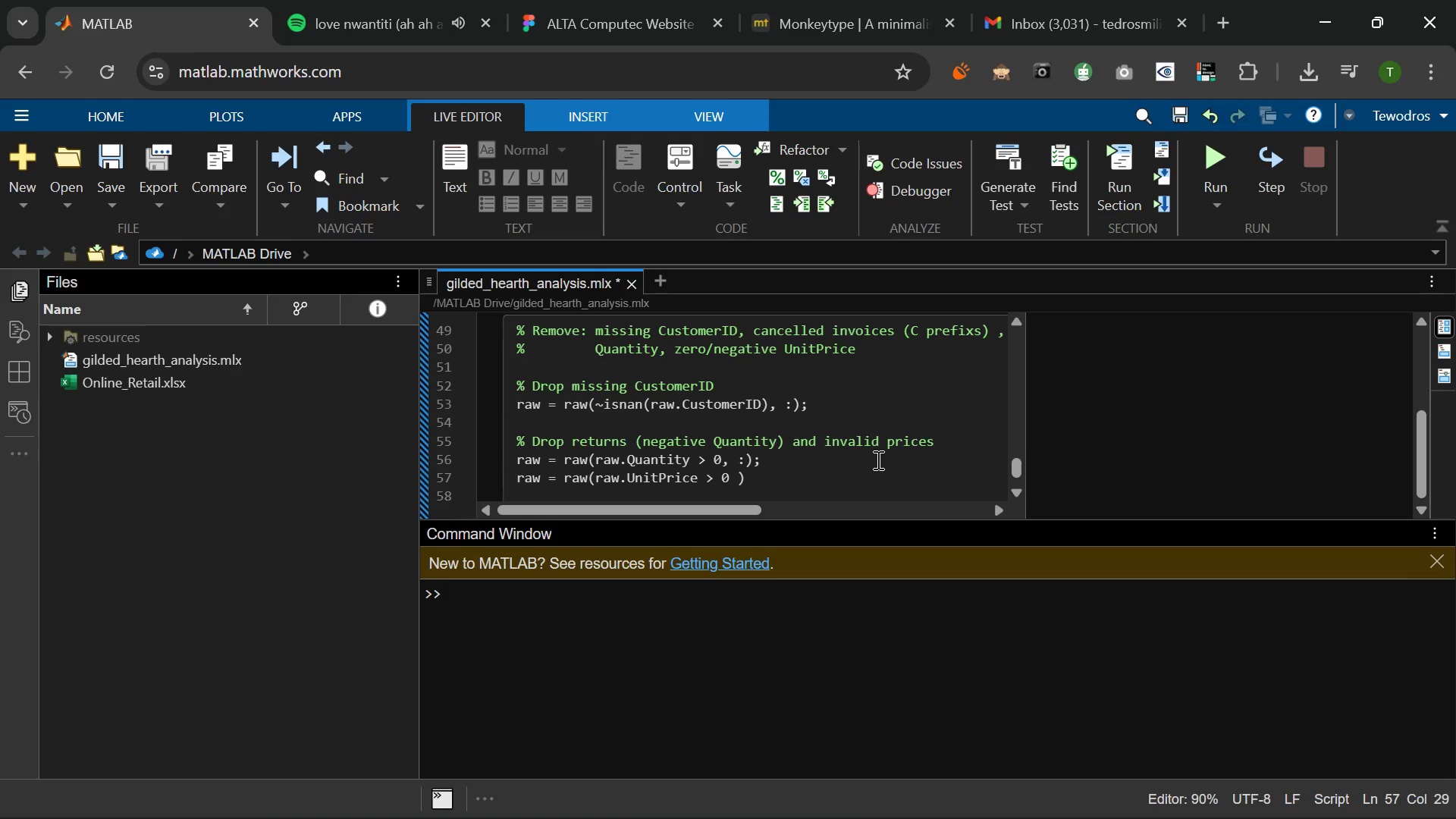 
key(Backspace)
 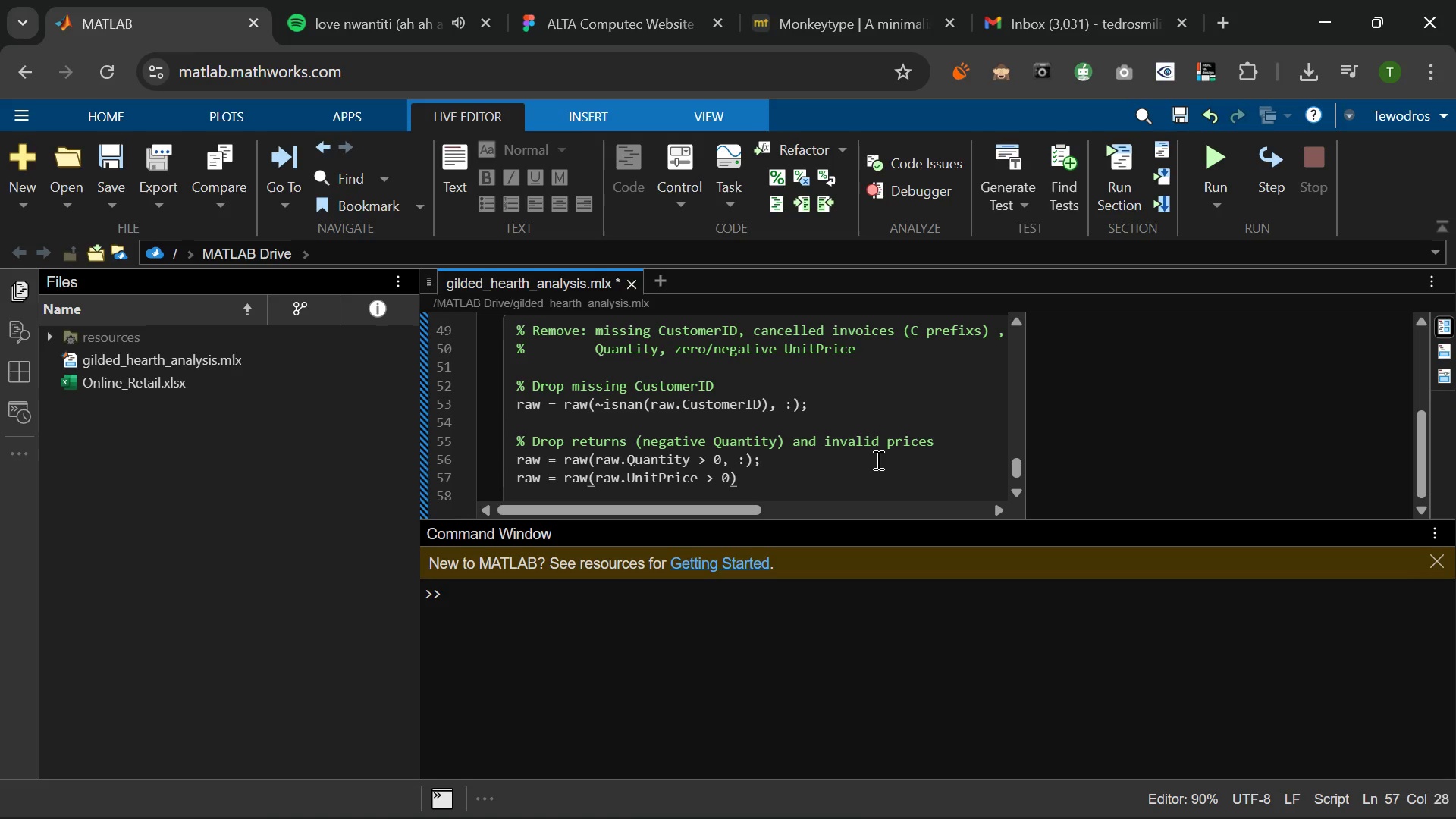 
key(Comma)
 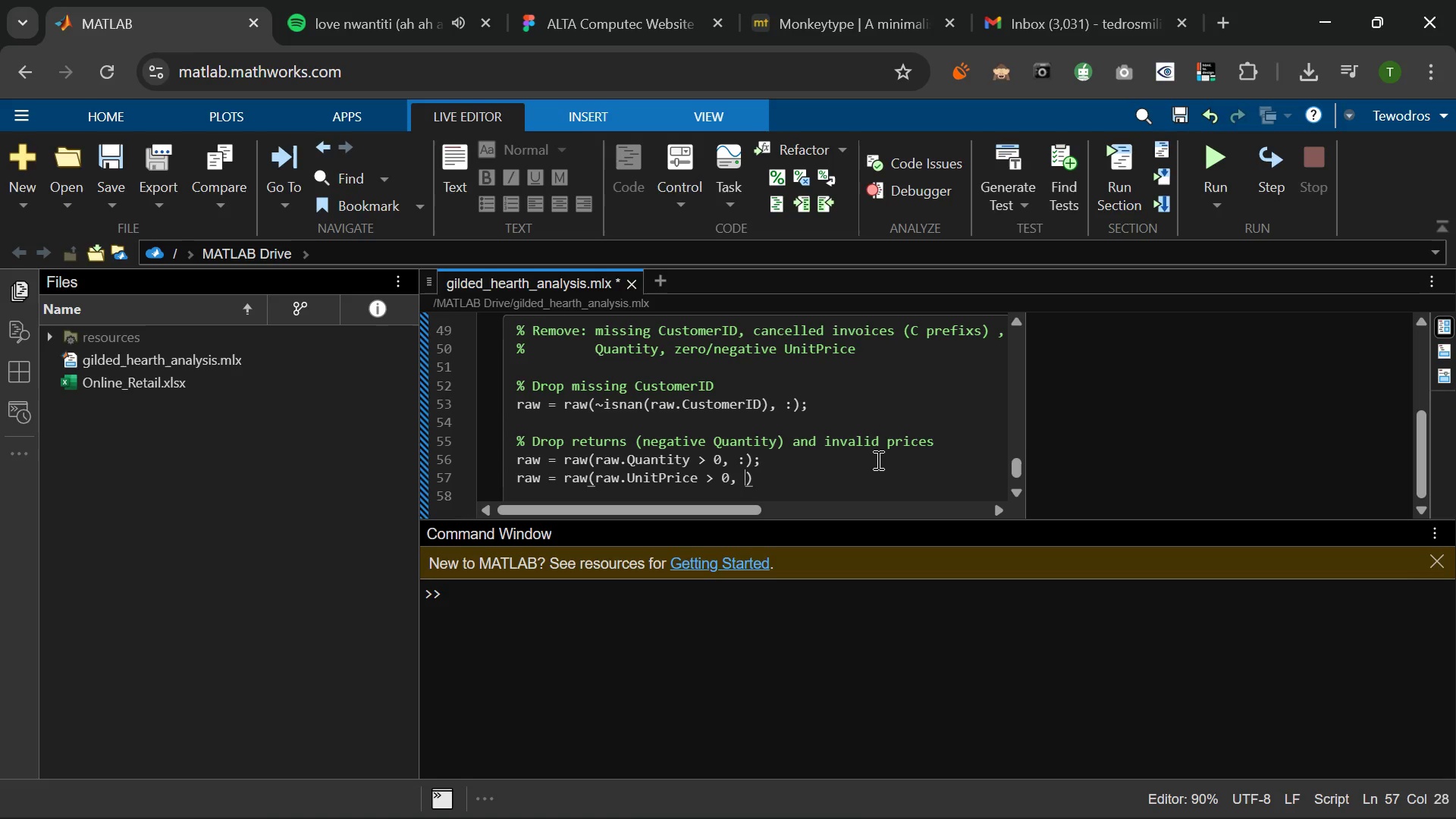 
key(Space)
 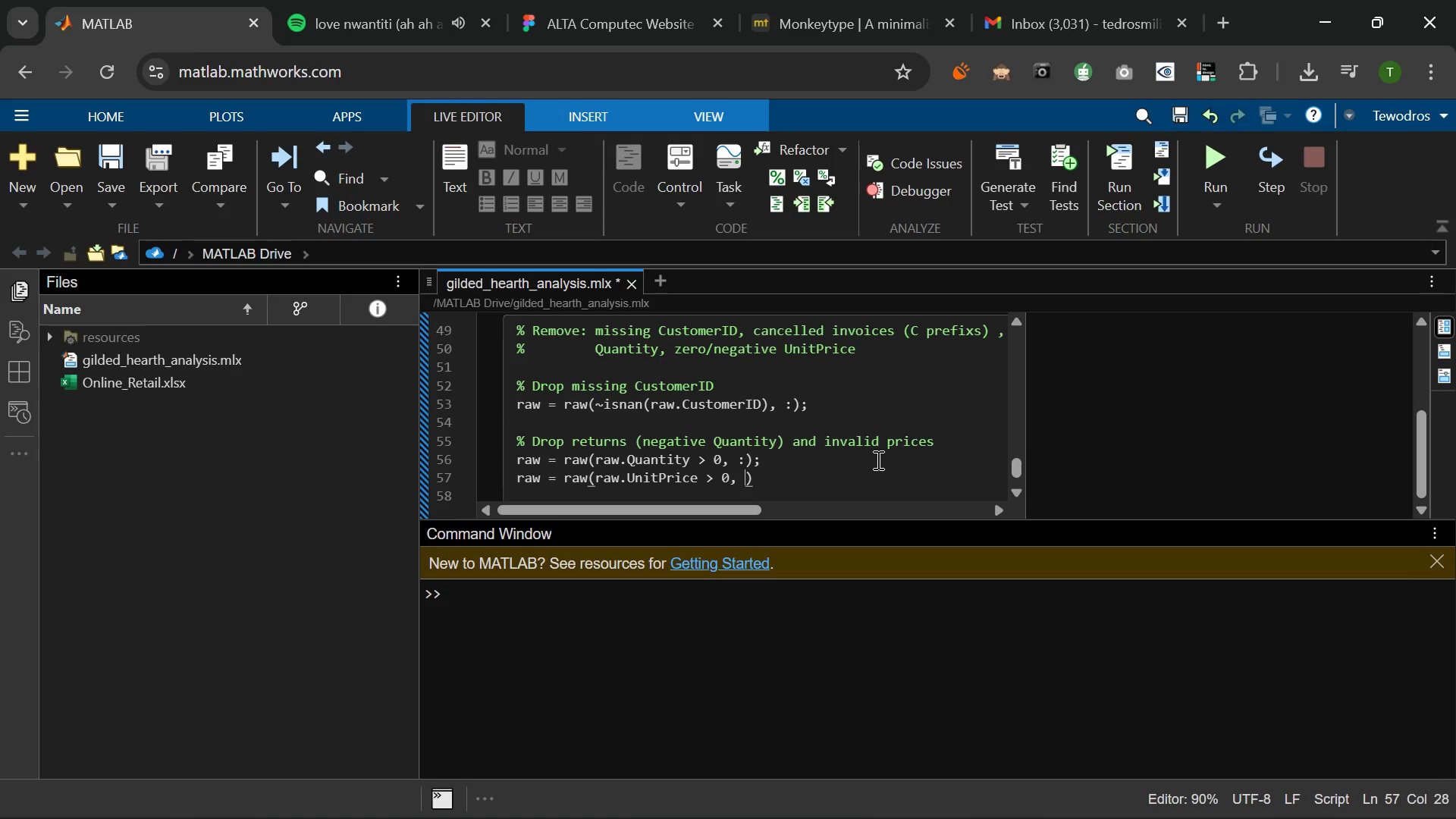 
key(Shift+ShiftLeft)
 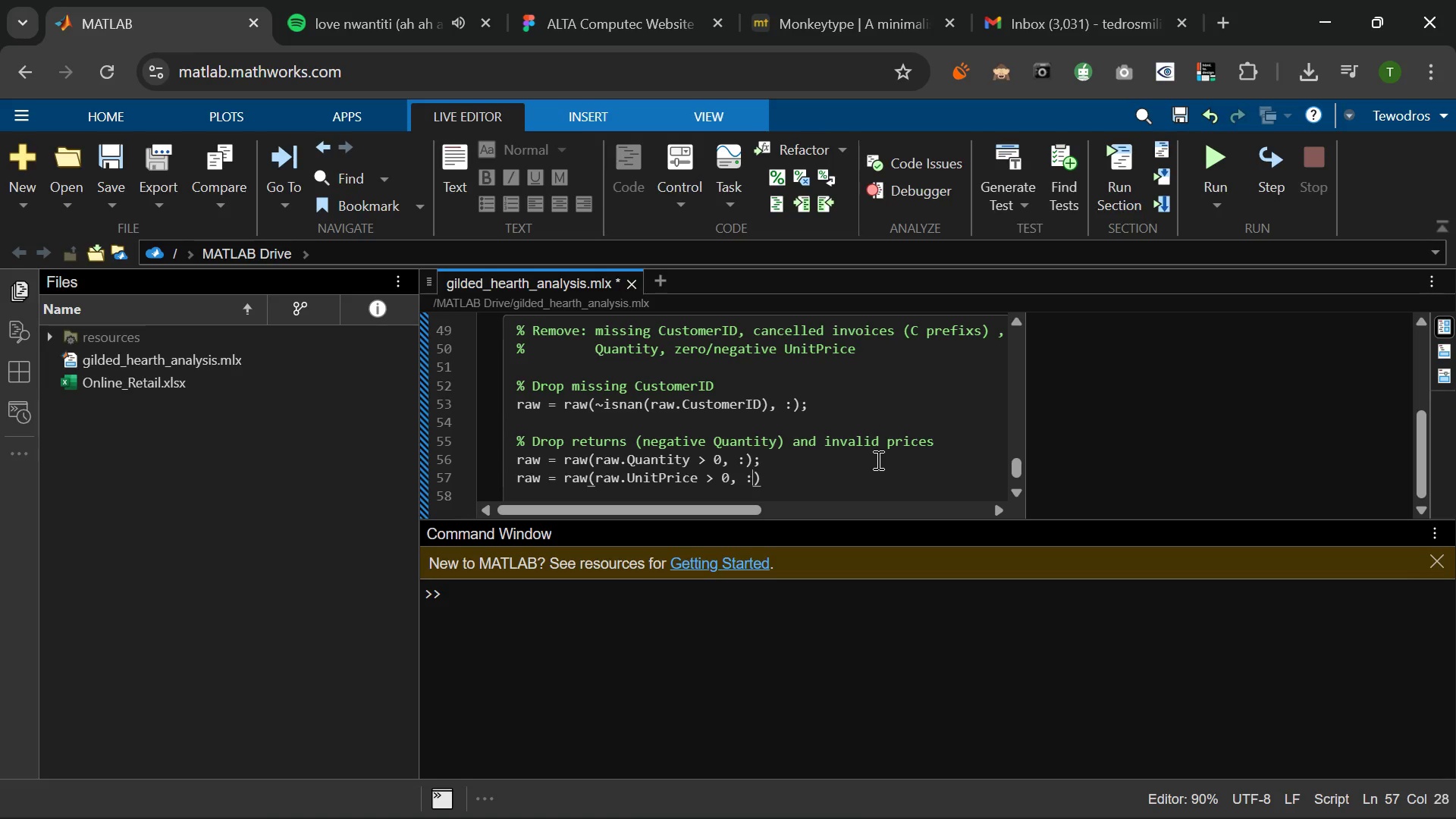 
key(Shift+Semicolon)
 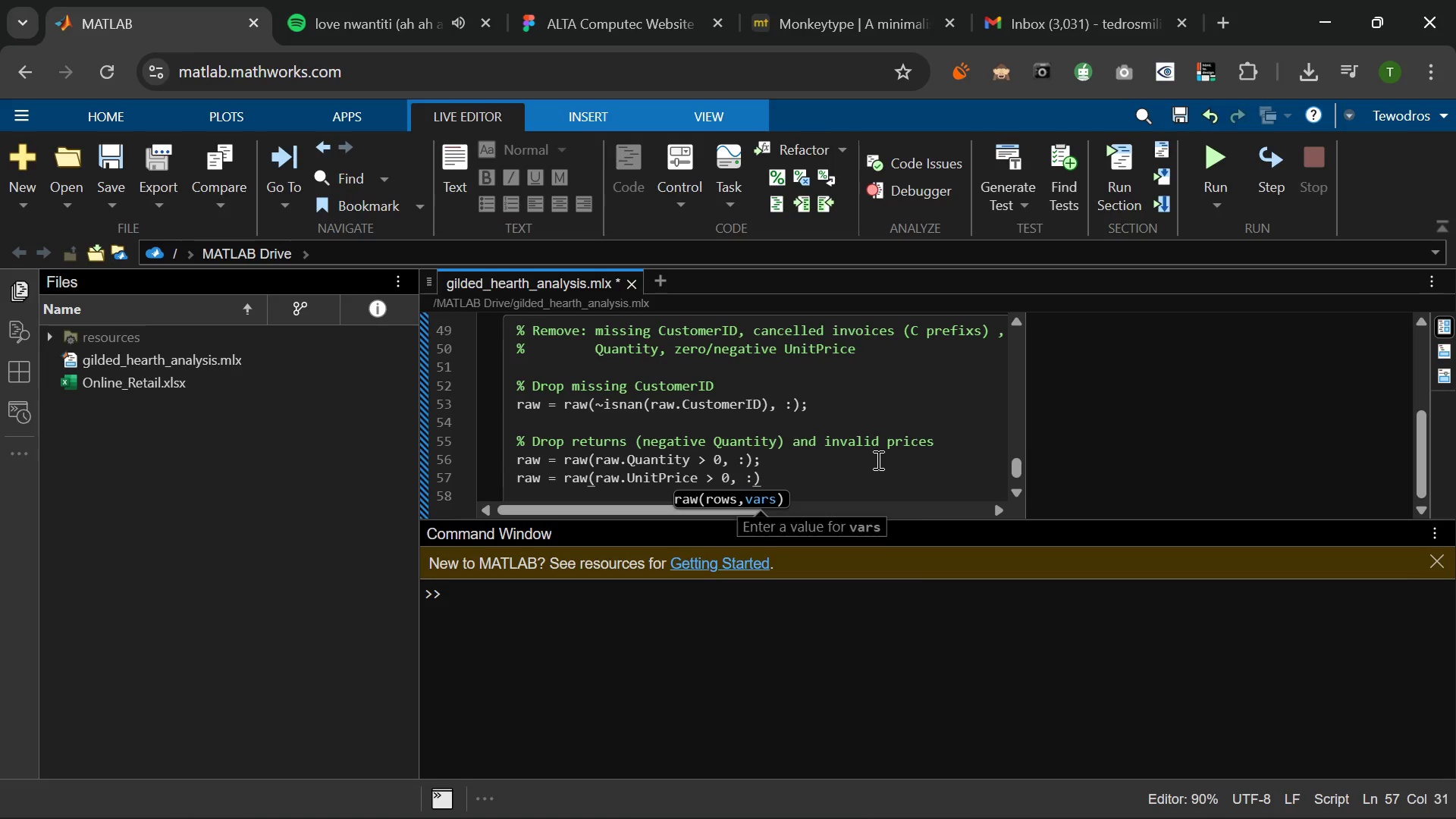 
key(ArrowRight)
 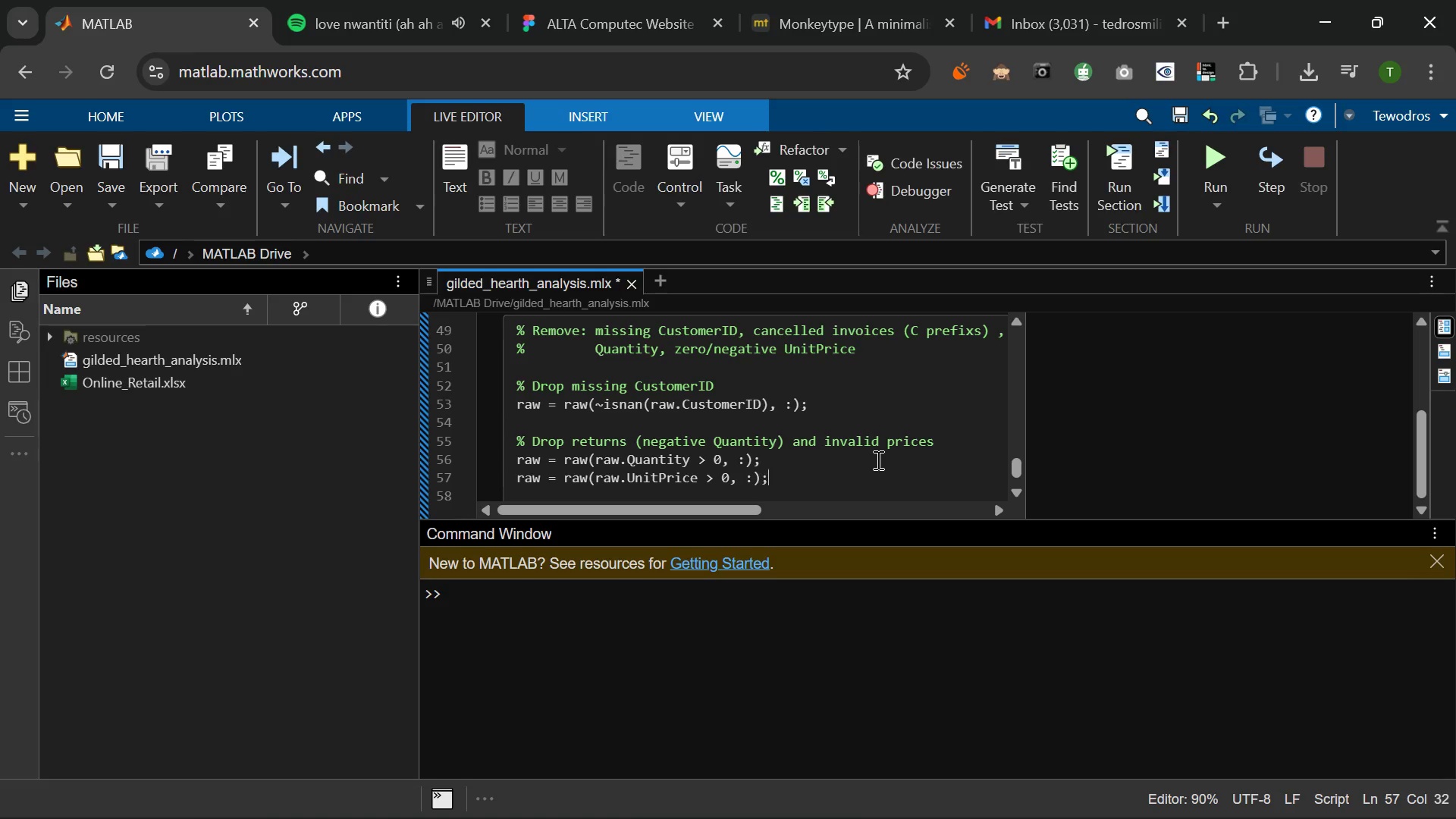 
key(Semicolon)
 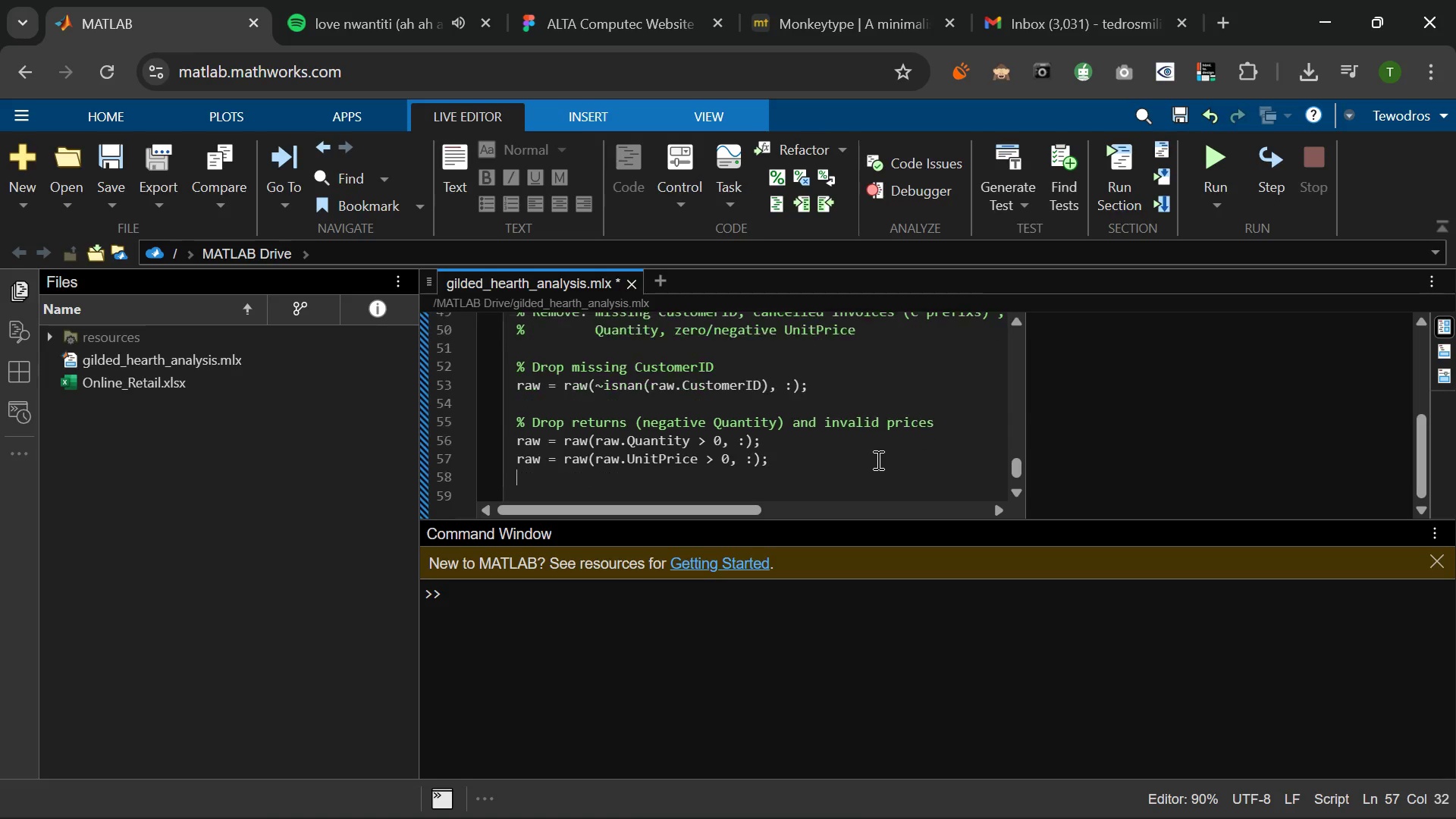 
key(Enter)
 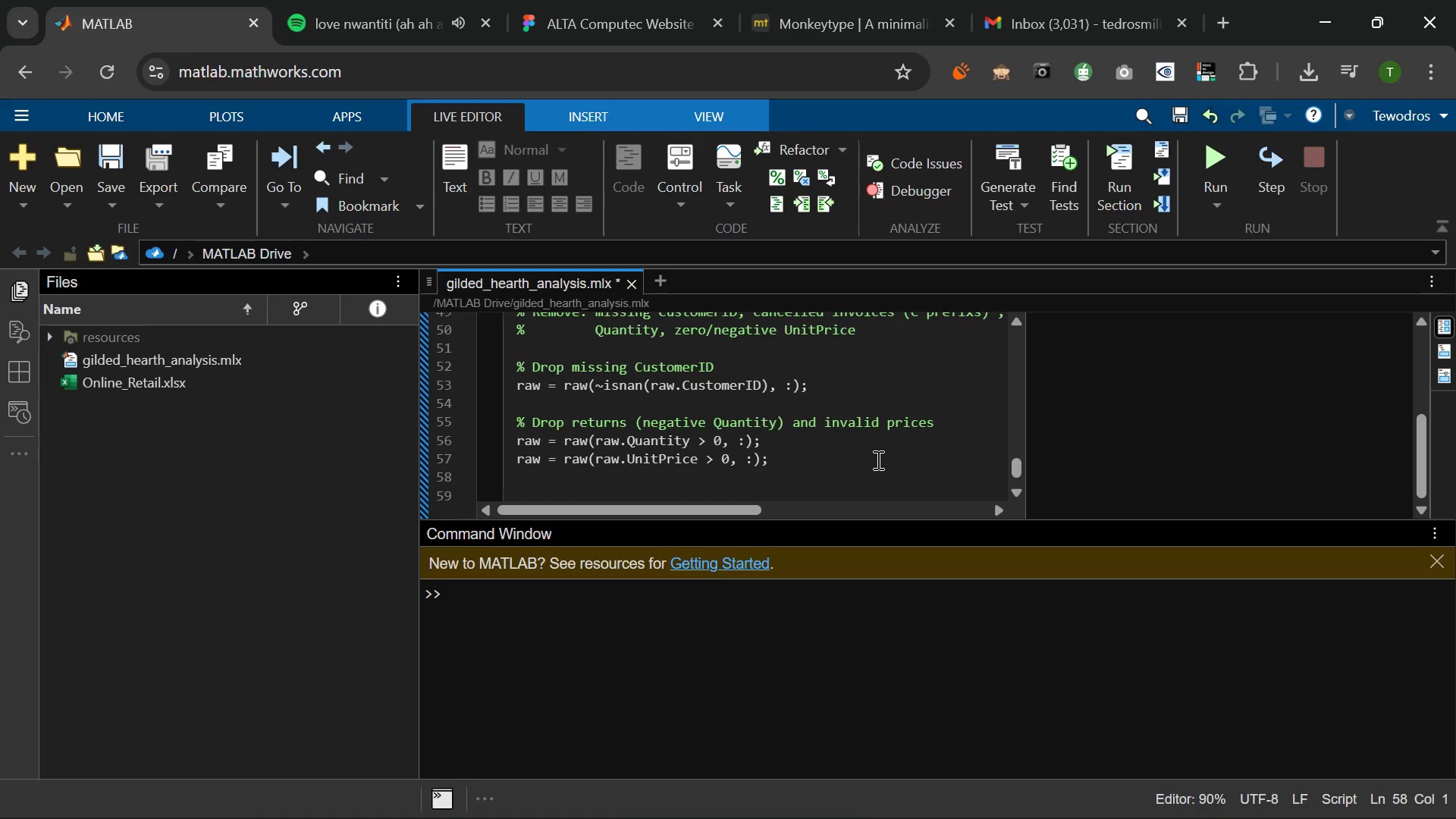 
key(Enter)
 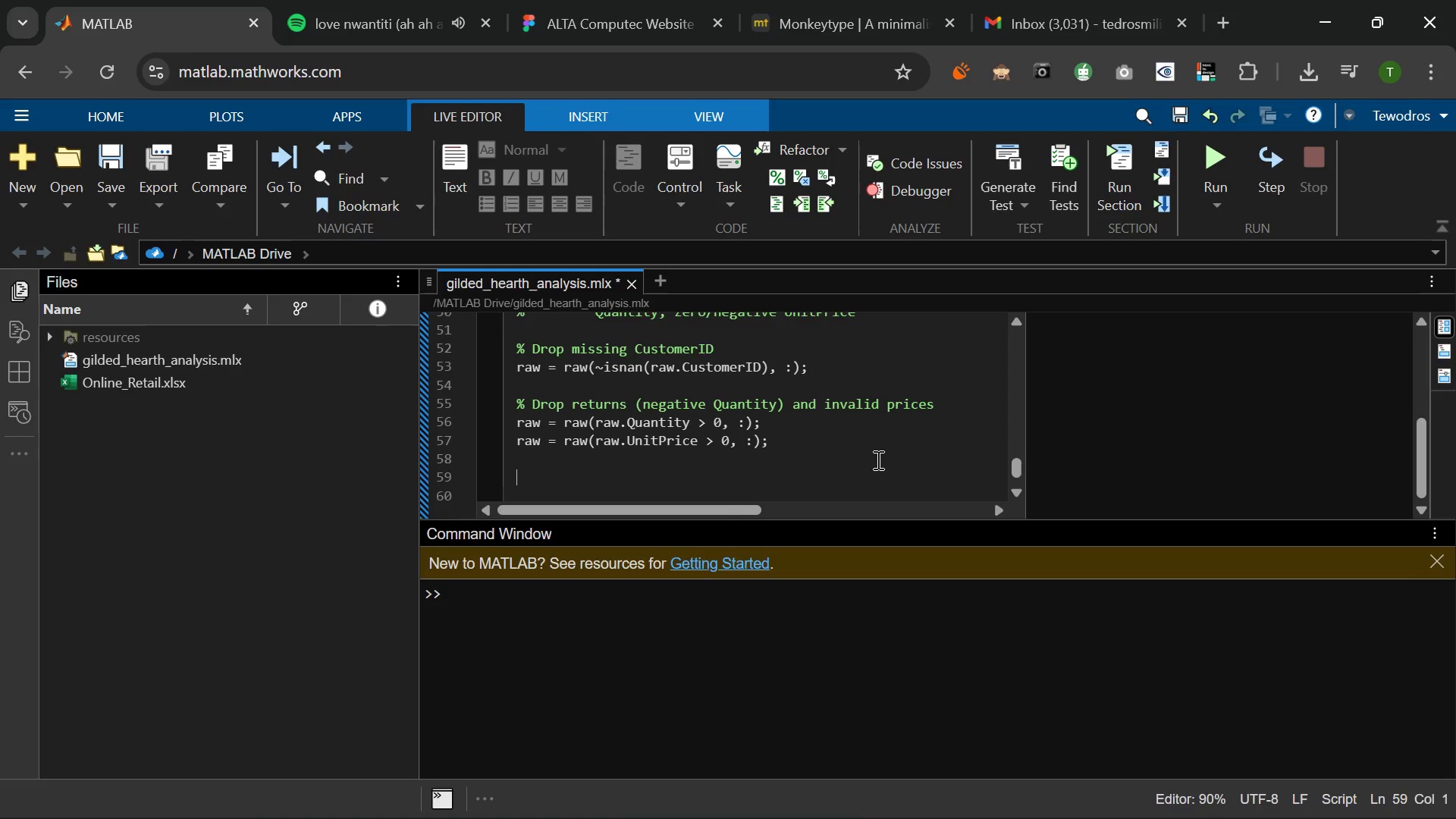 
type(% Drop cancelled invoices (InvoiceNo starting with 'C' ))
 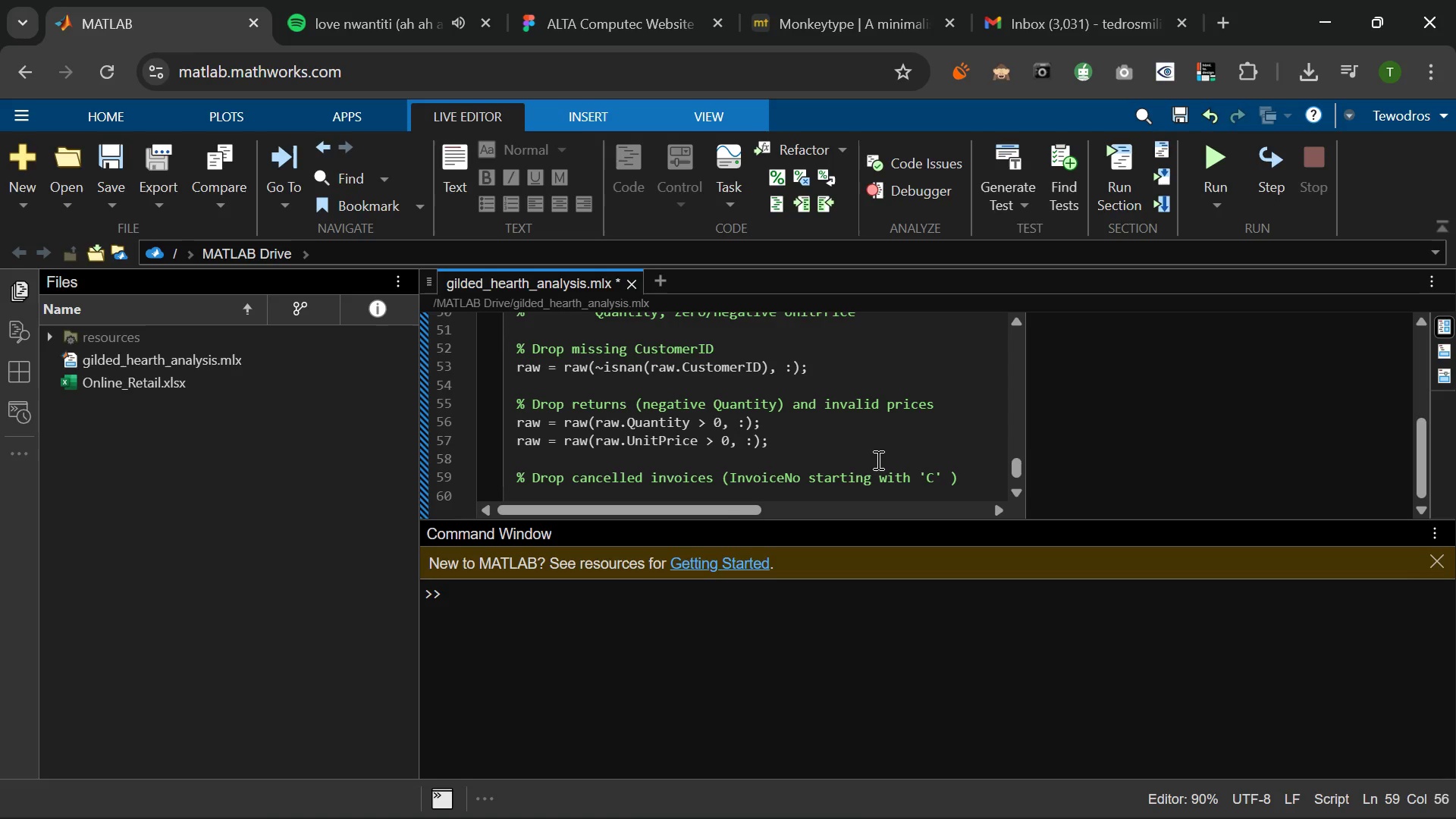 
wait(6.89)
 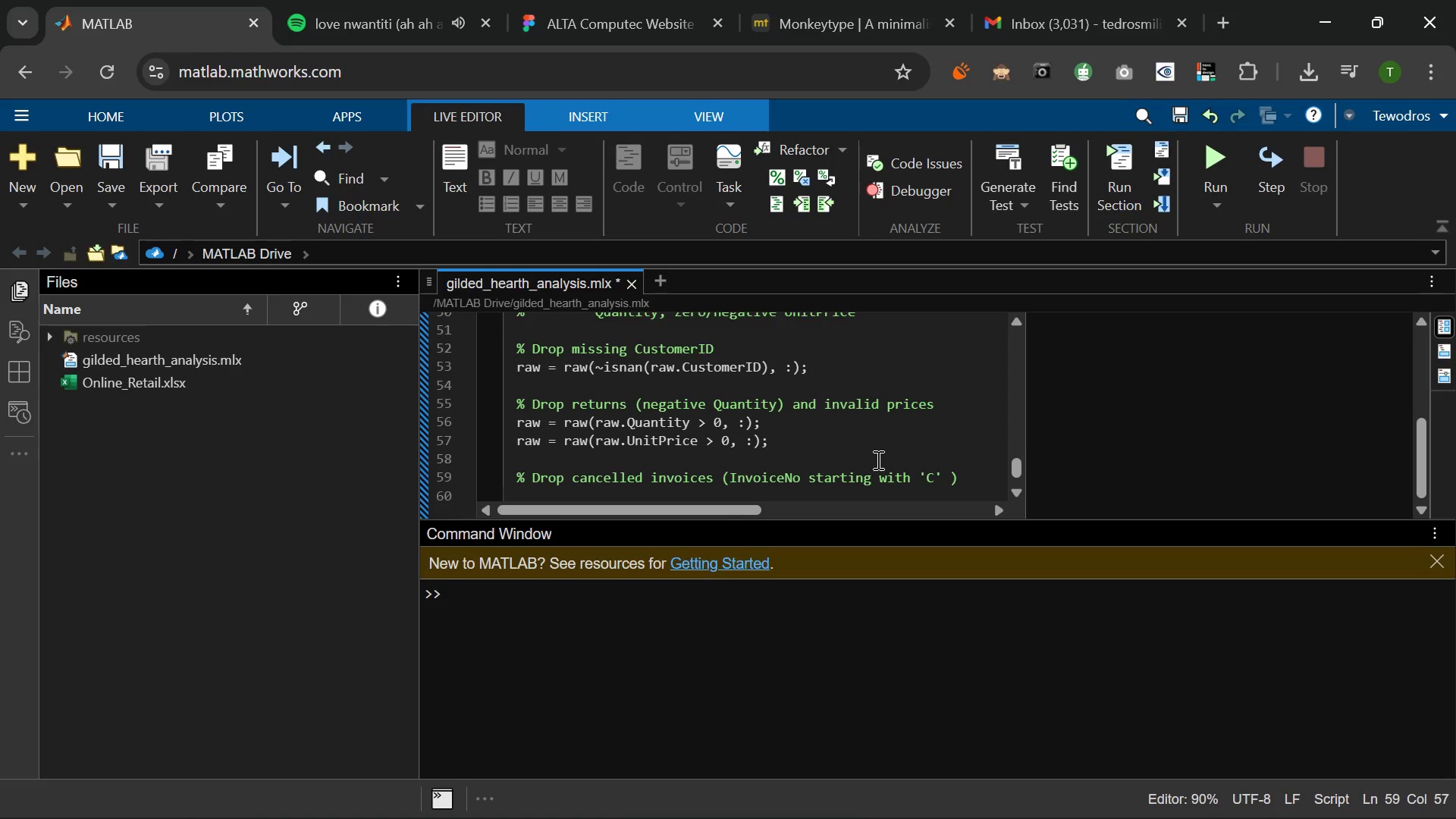 
key(Enter)
 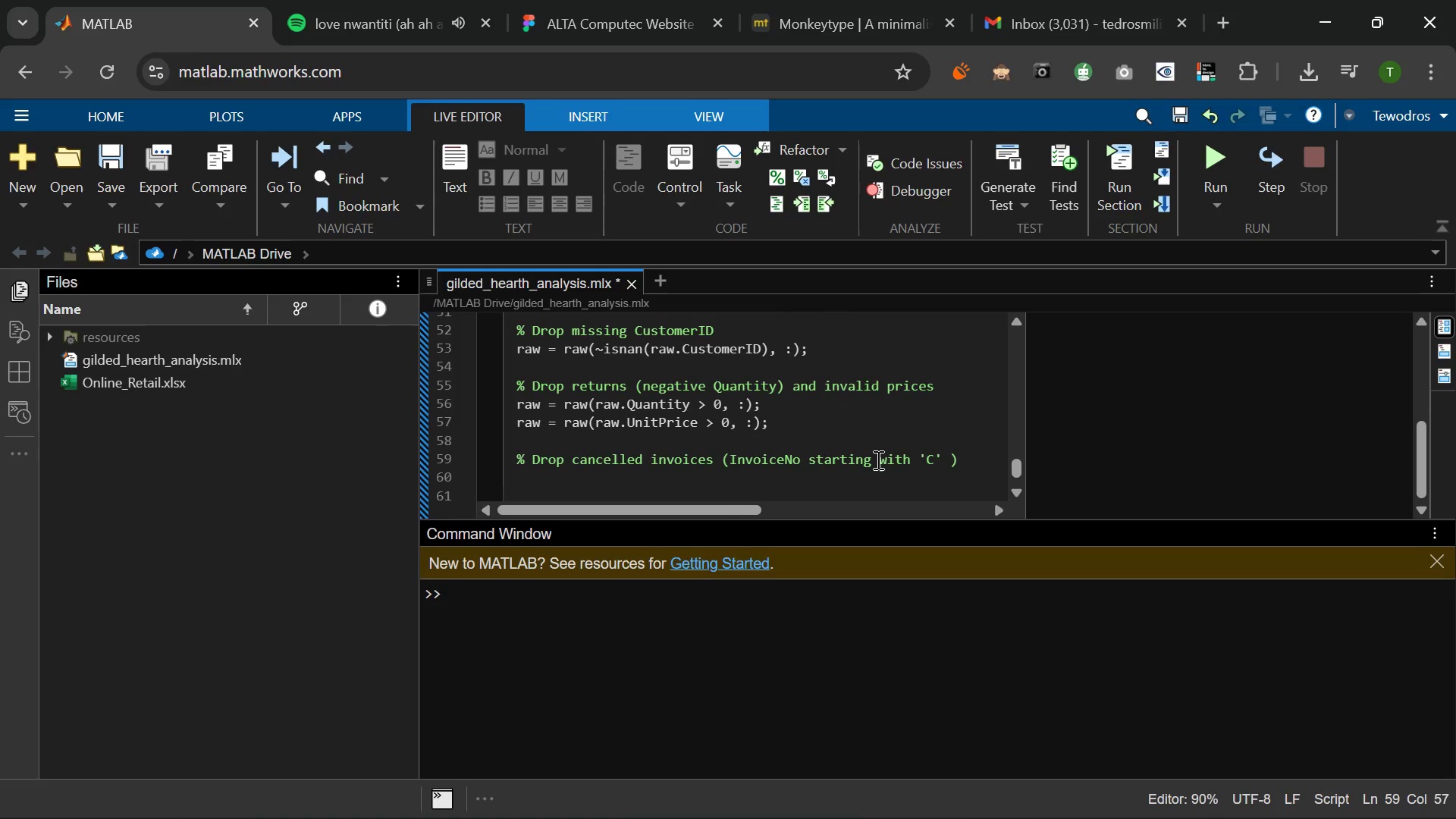 
type(inv = staring(raw.I)
key(Tab)
key(Tab)
 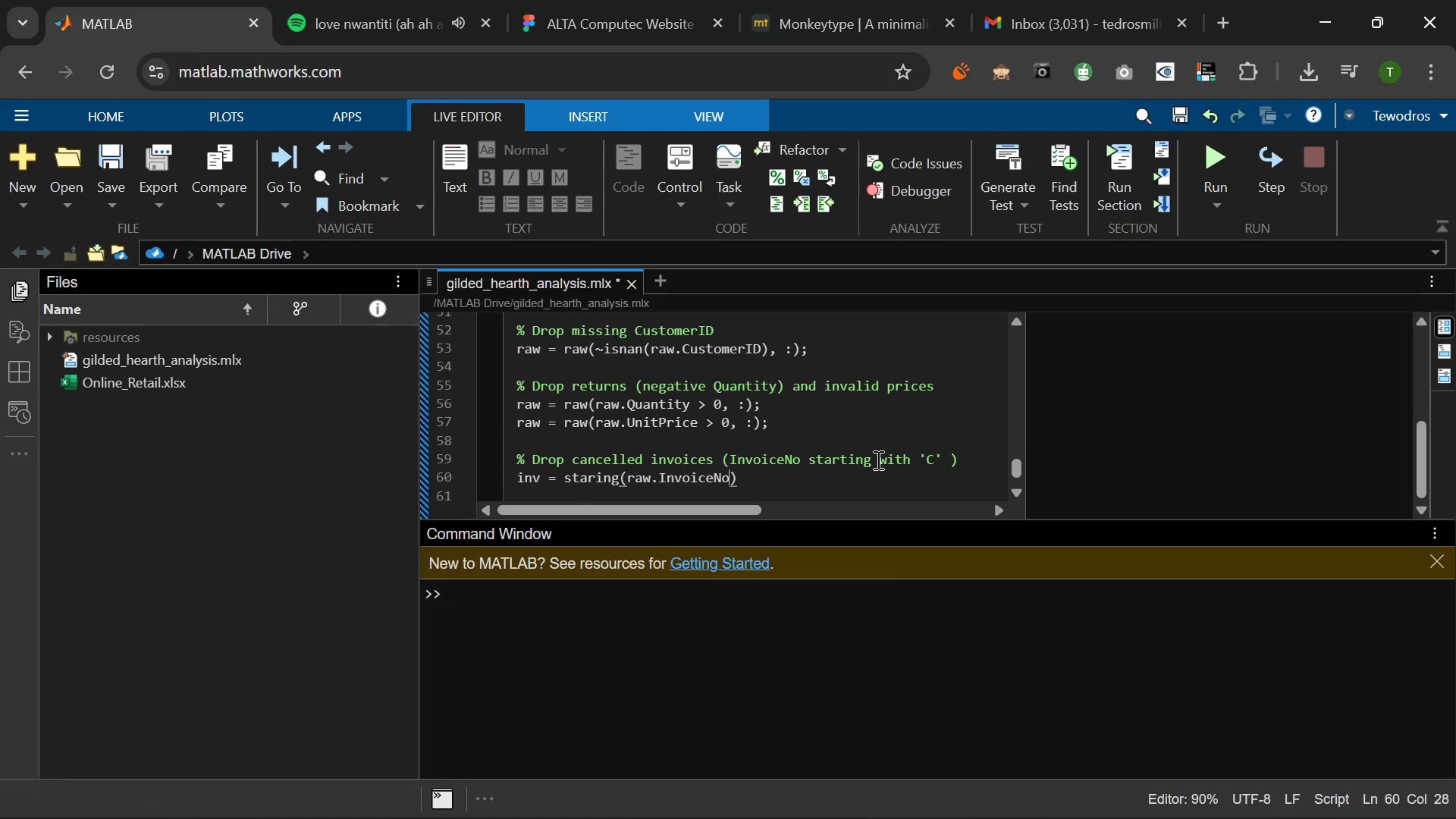 
key(ArrowRight)
 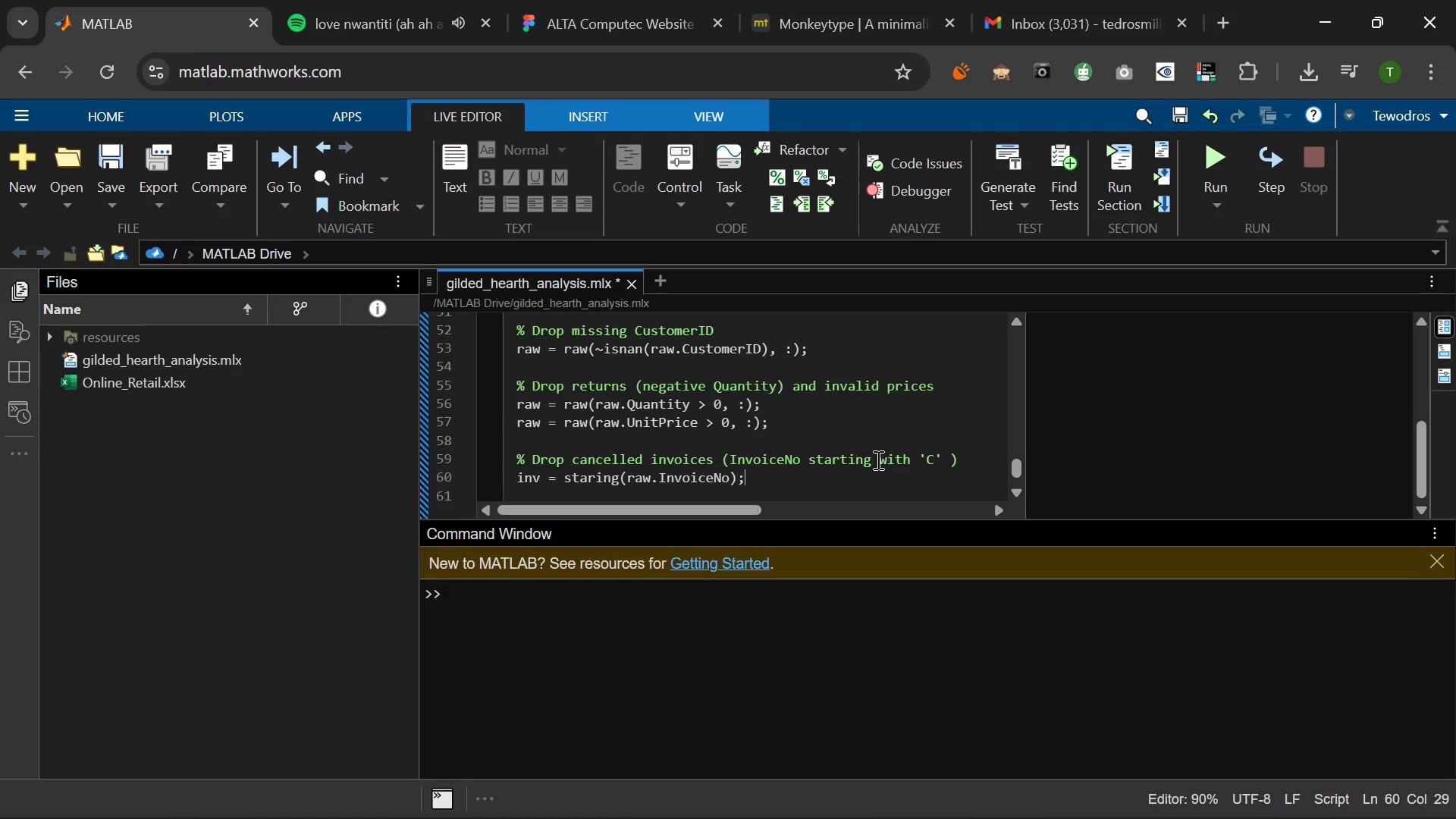 
key(Semicolon)
 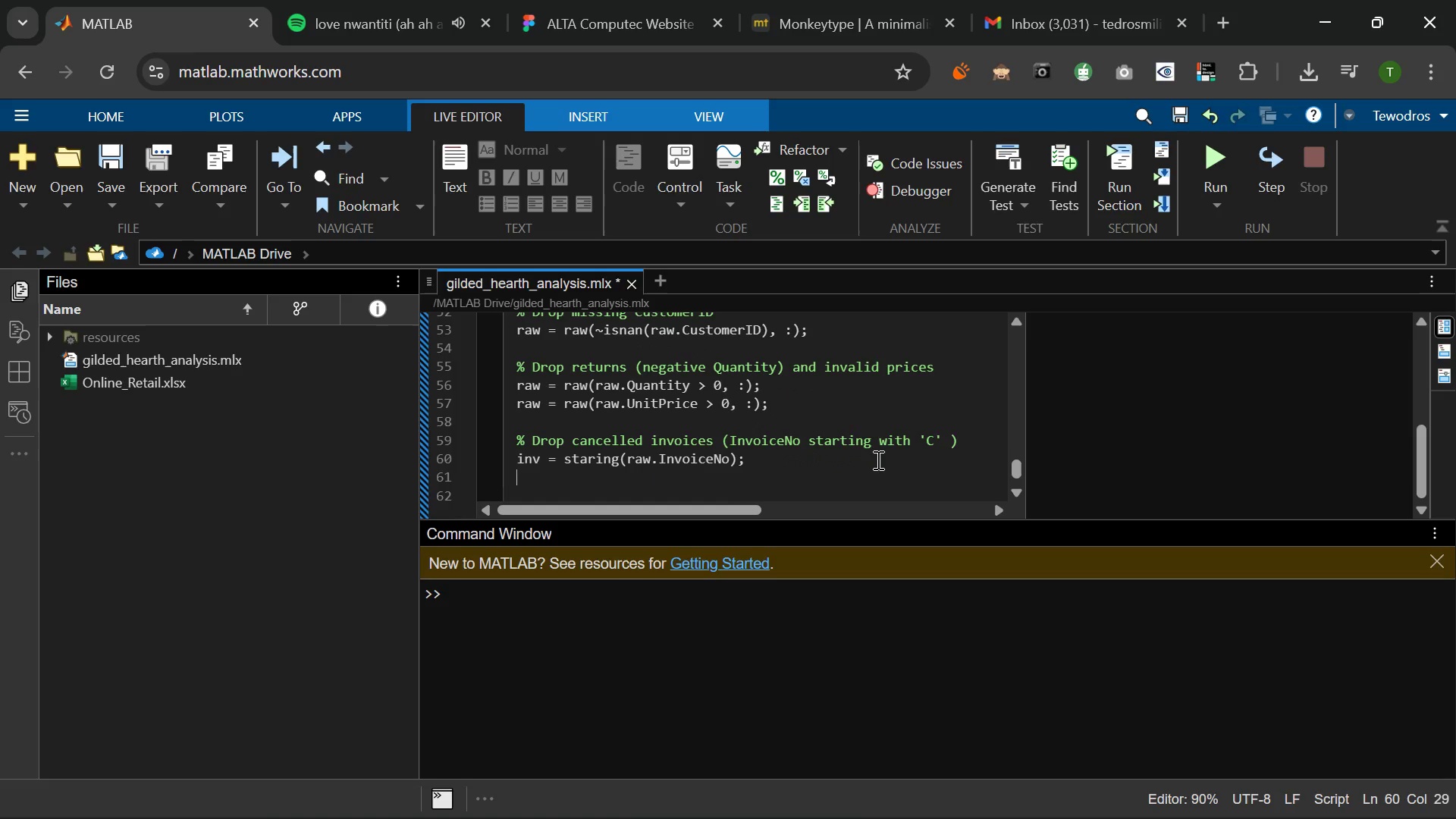 
key(Enter)
 